 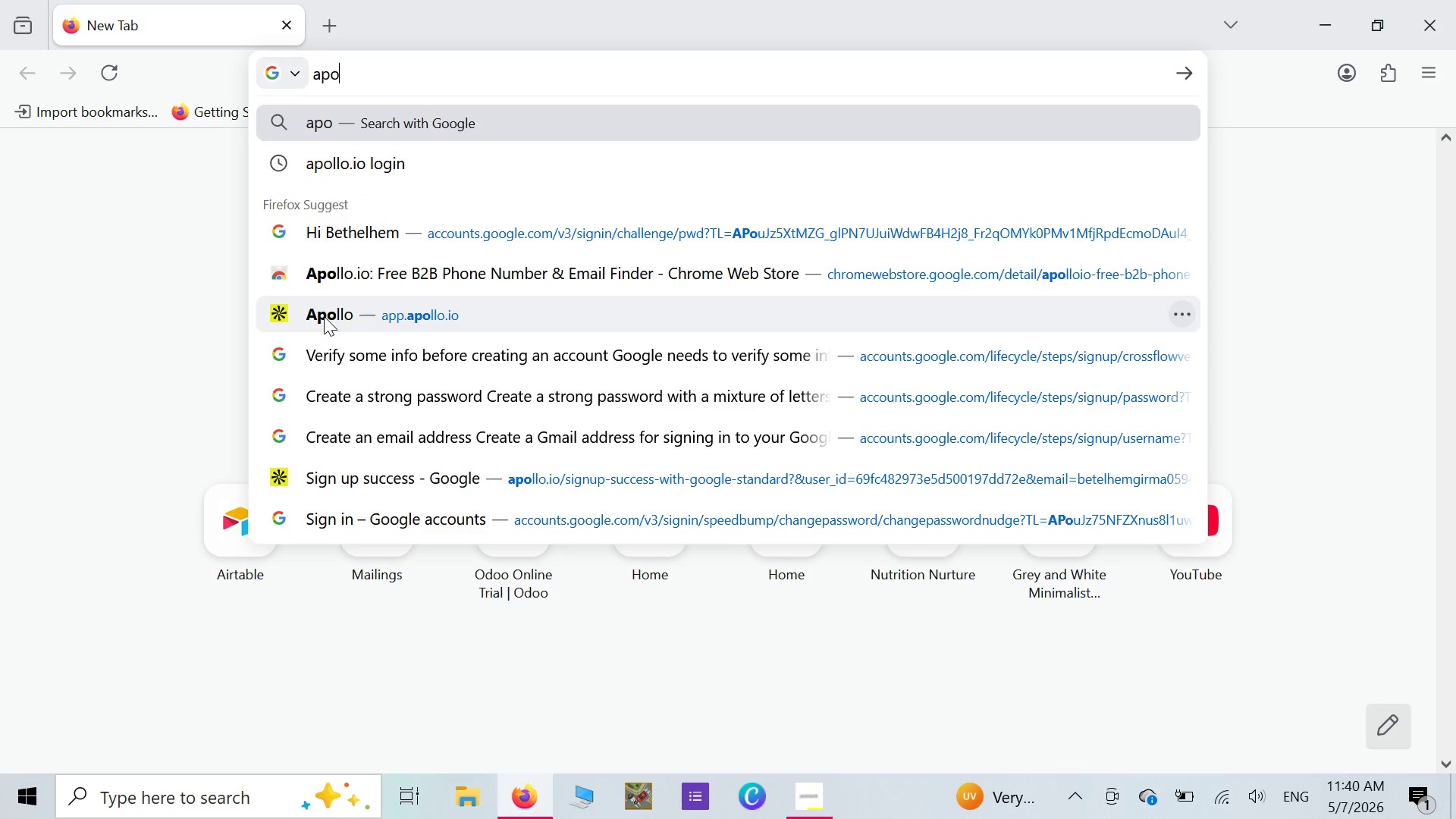 
left_click([302, 275])
 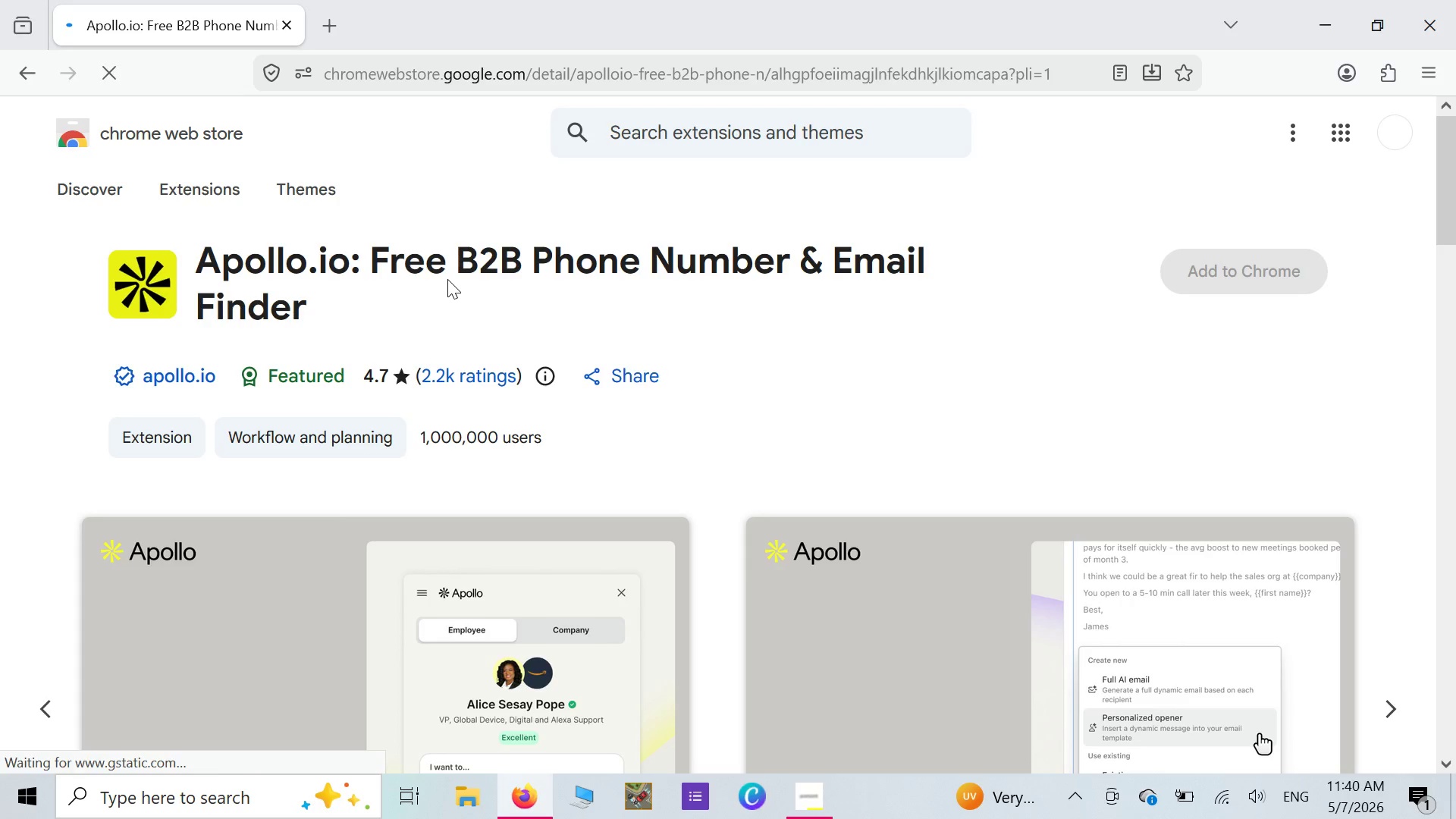 
wait(6.62)
 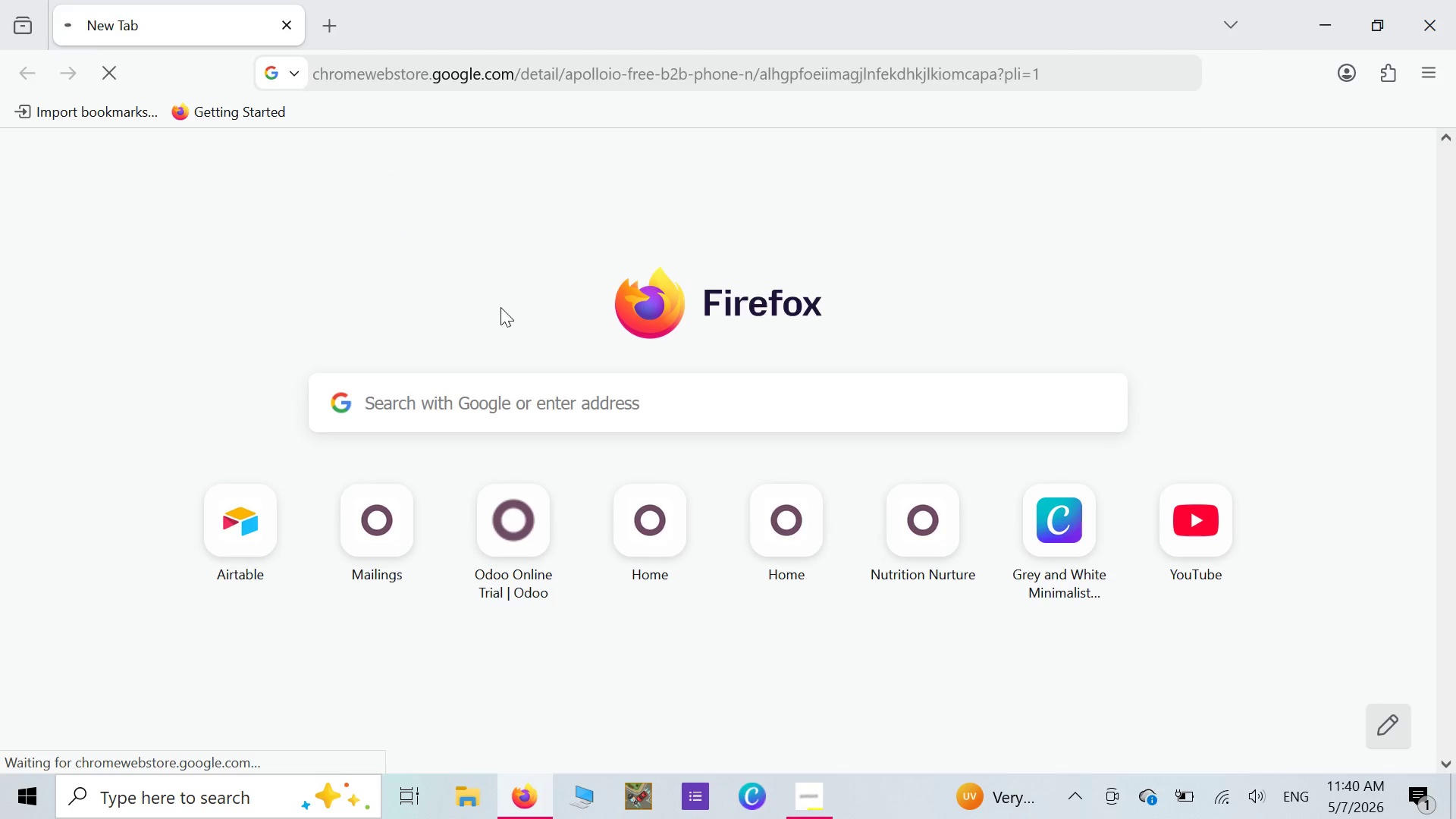 
left_click([19, 77])
 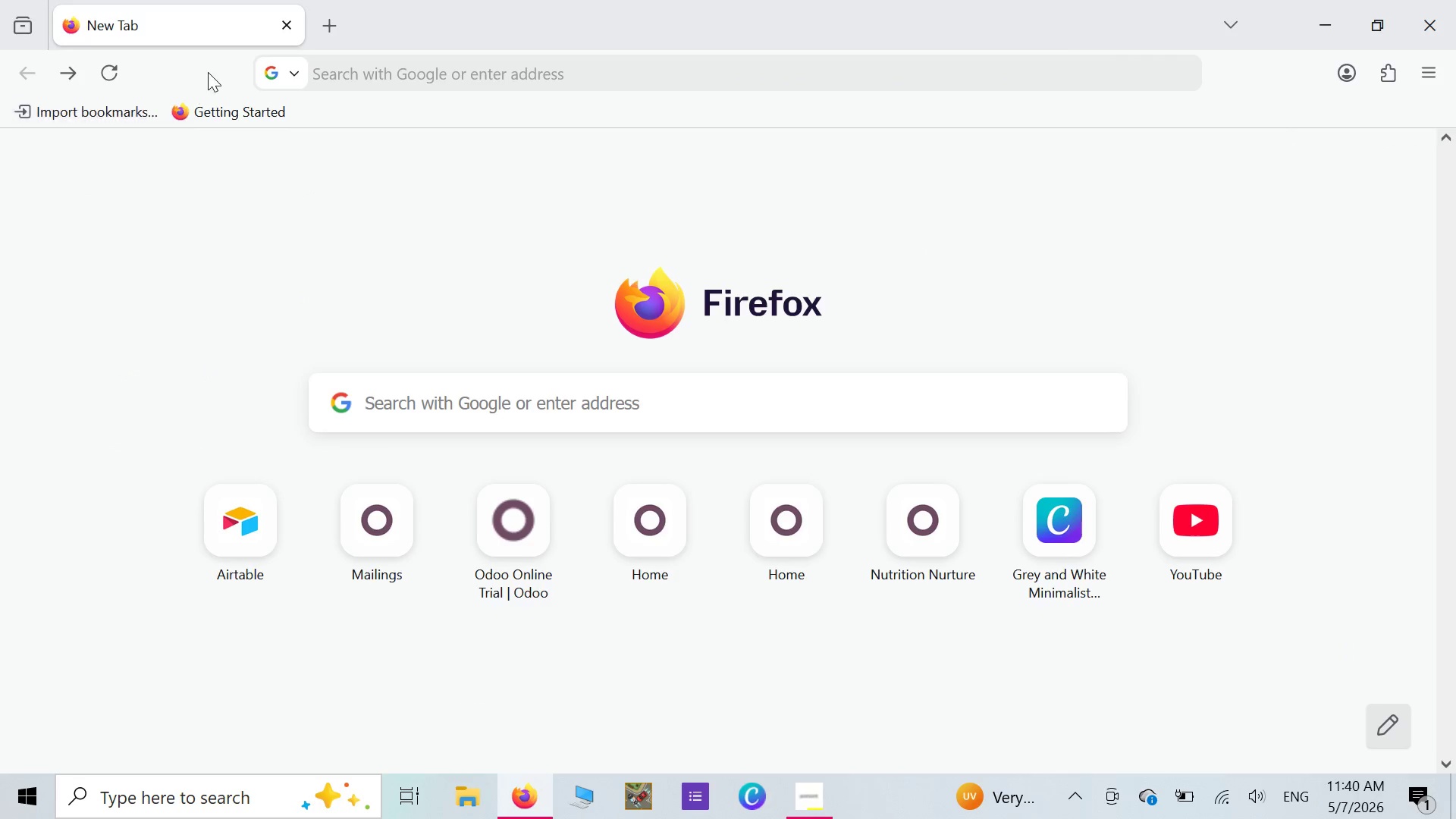 
left_click([347, 73])
 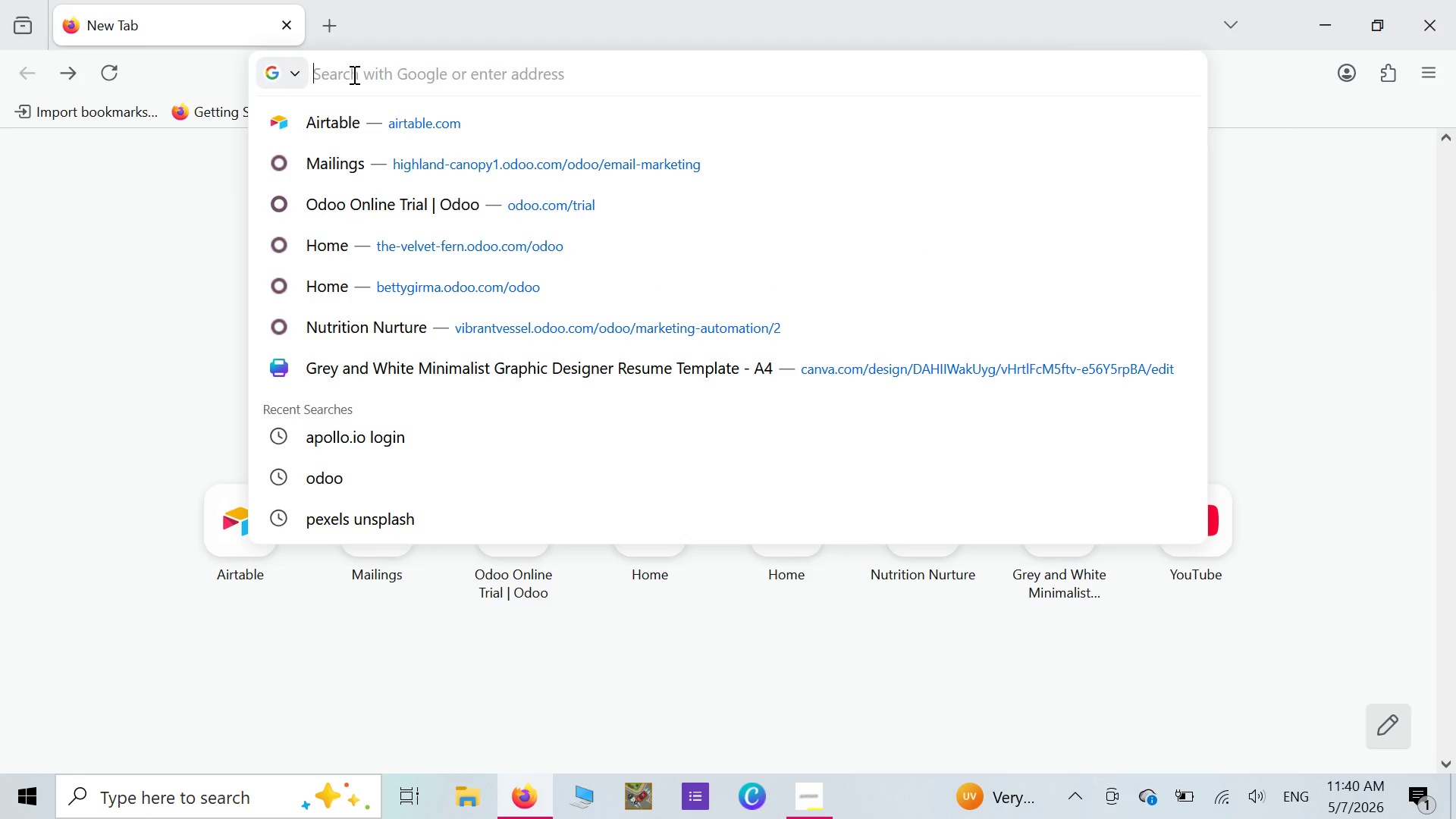 
type(apo)
 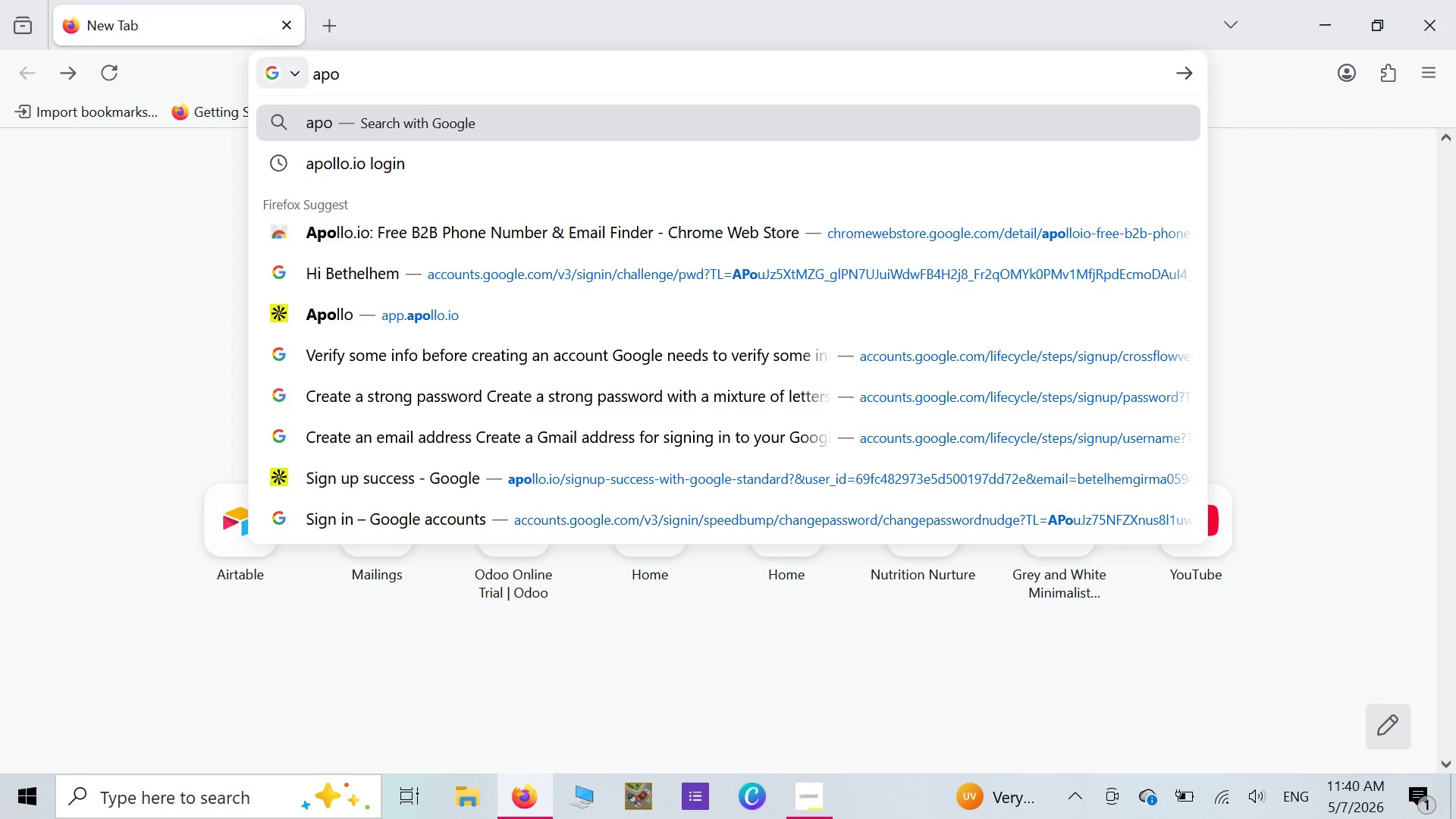 
type(llo)
 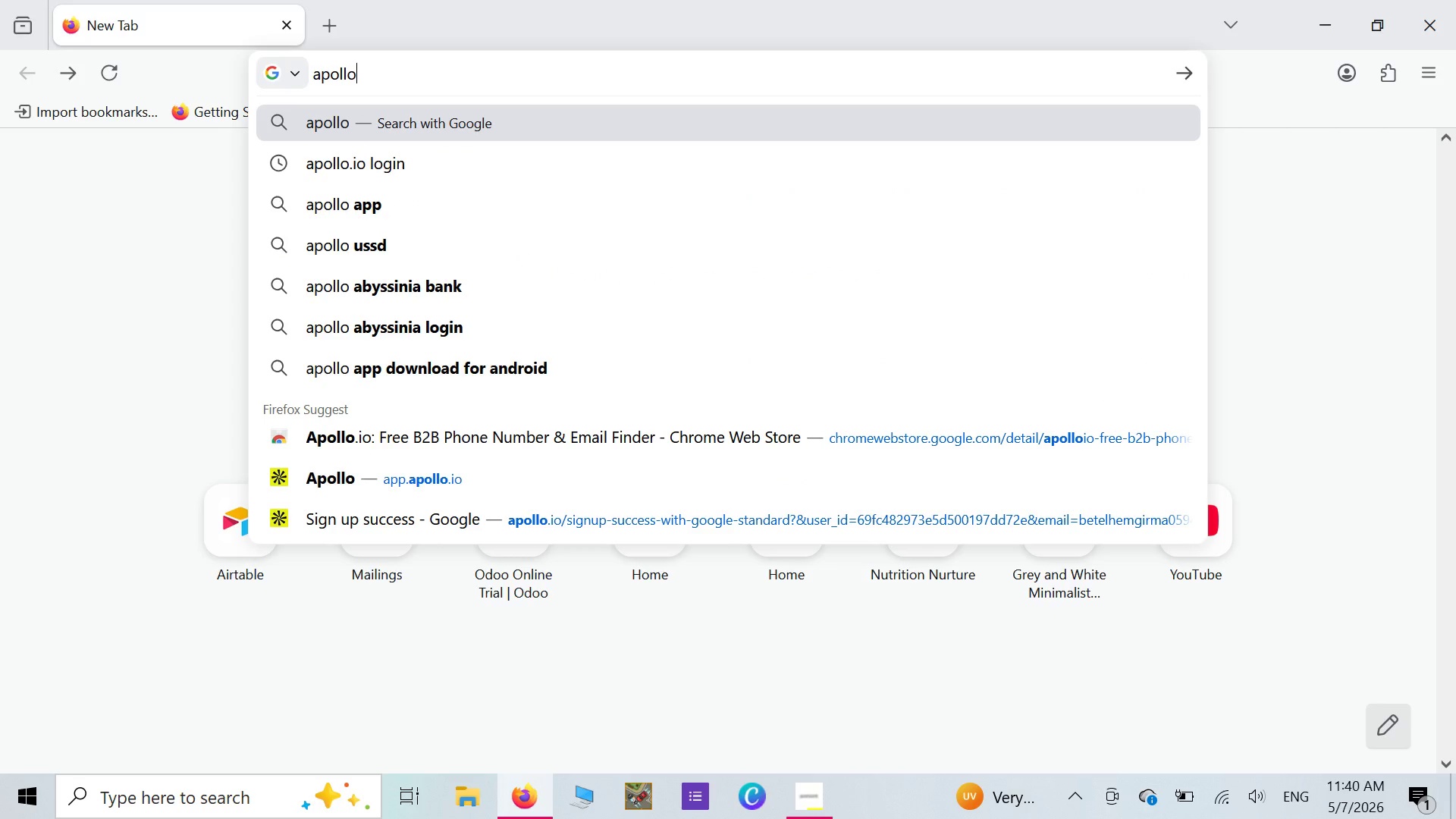 
wait(5.72)
 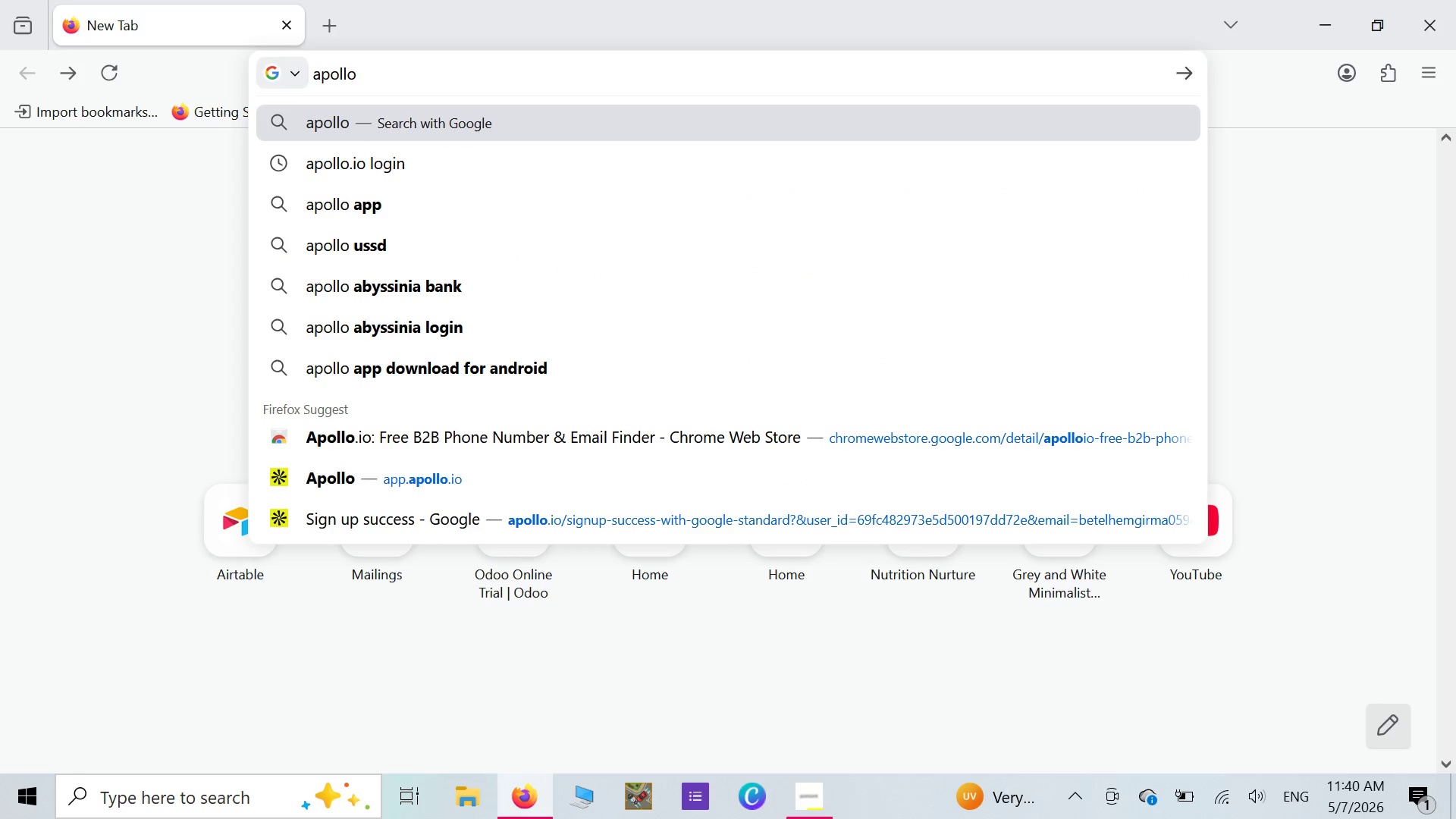 
type(.io)
 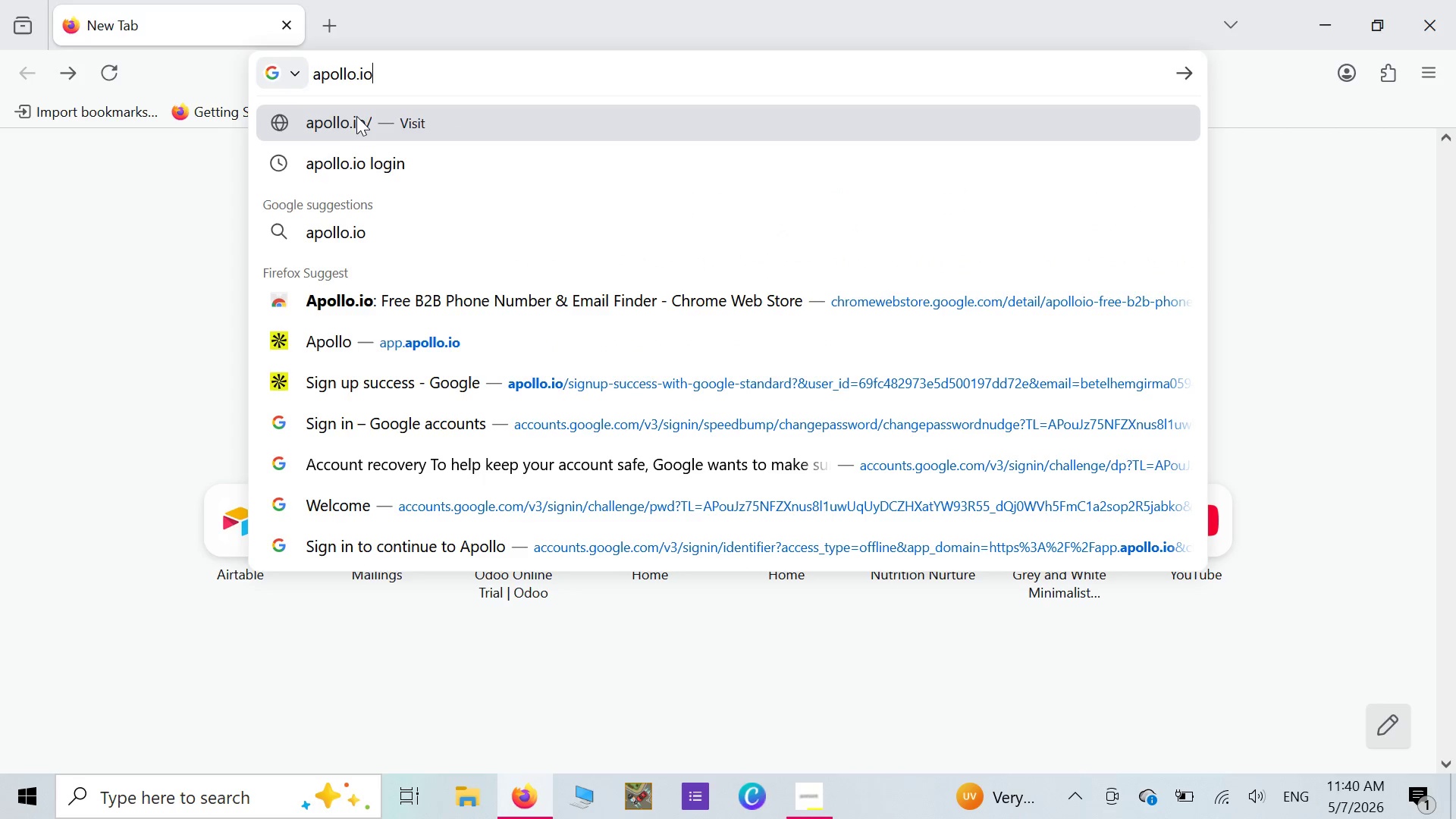 
left_click([363, 162])
 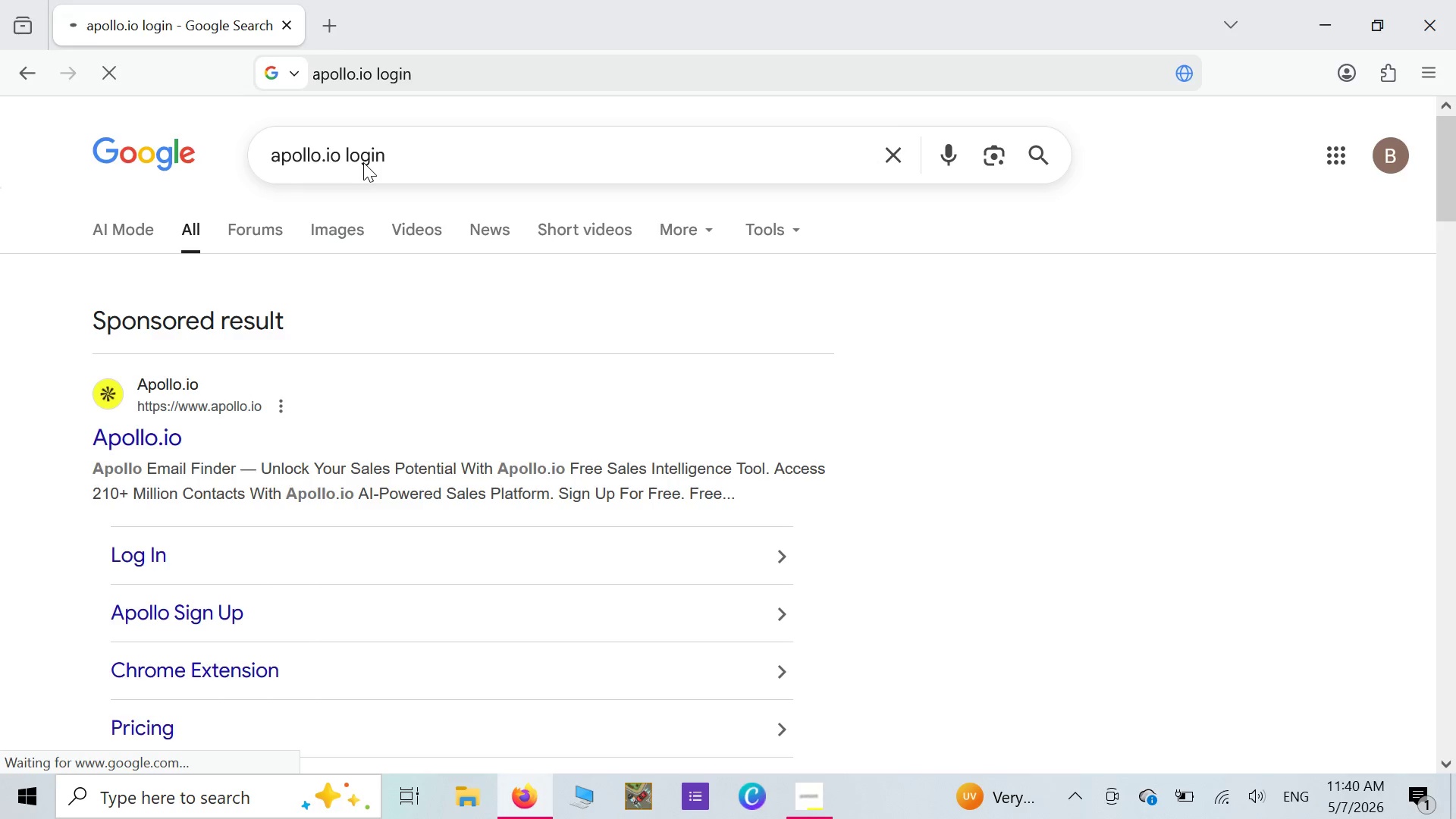 
wait(6.97)
 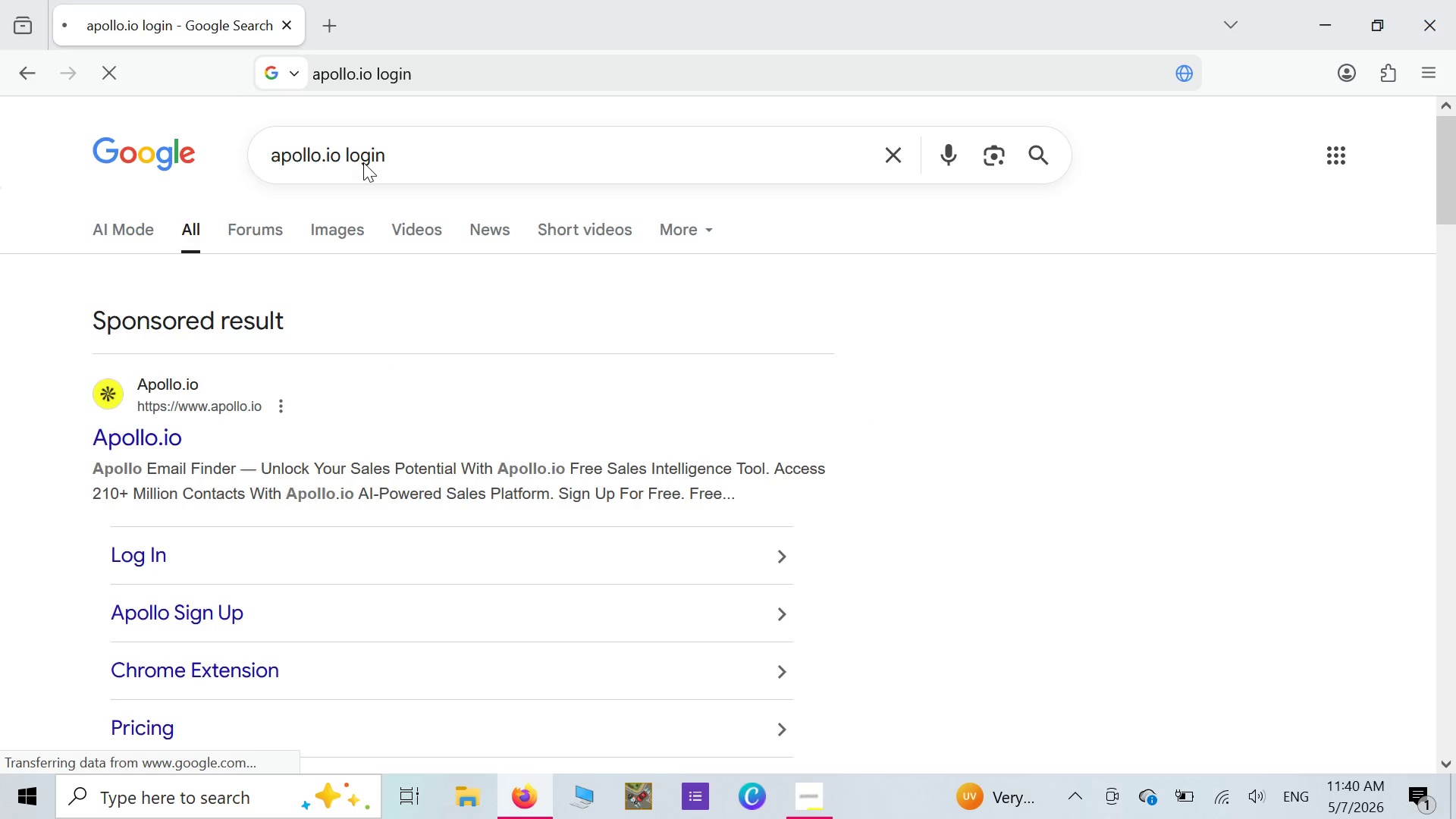 
left_click([131, 447])
 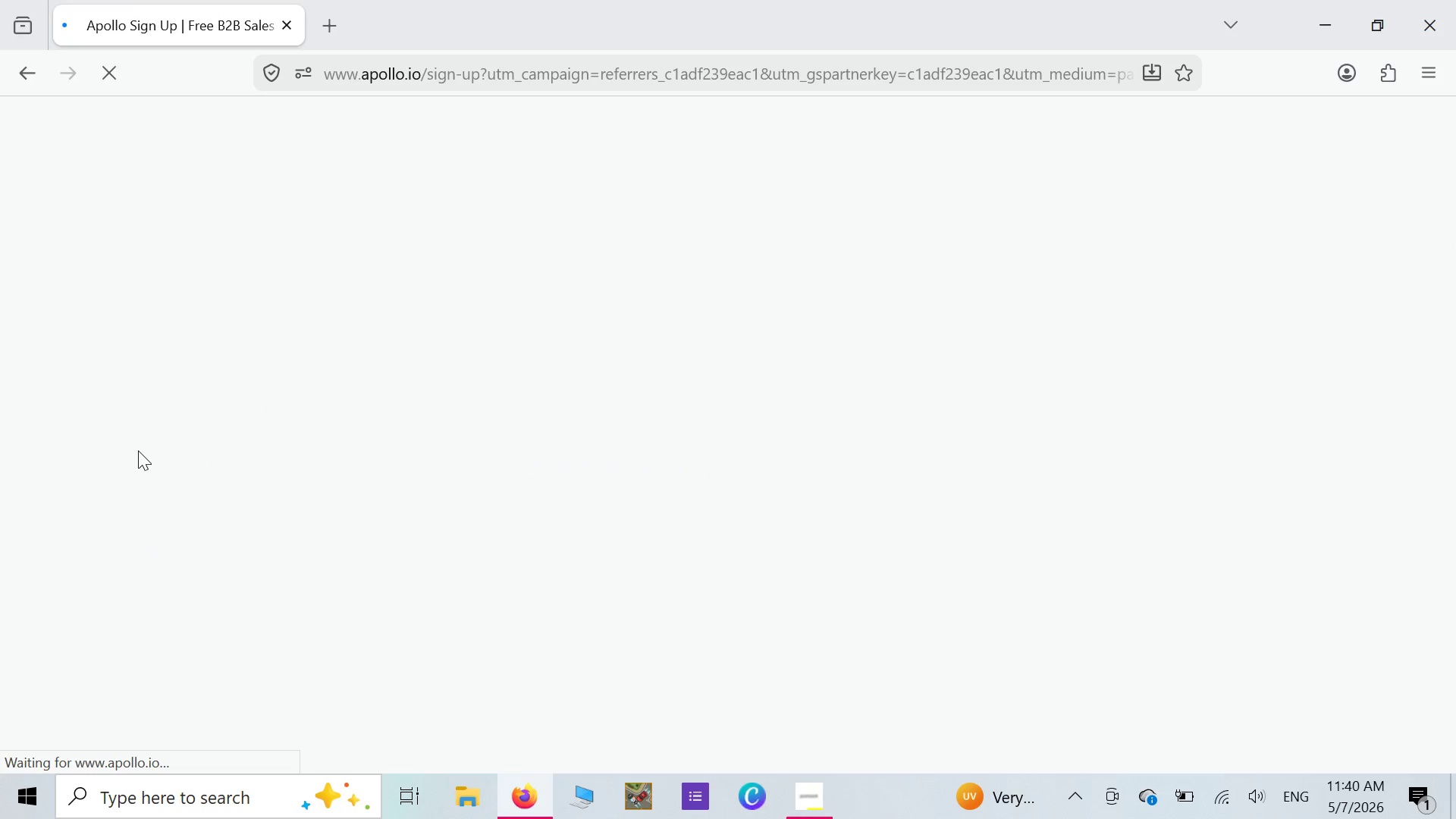 
wait(8.39)
 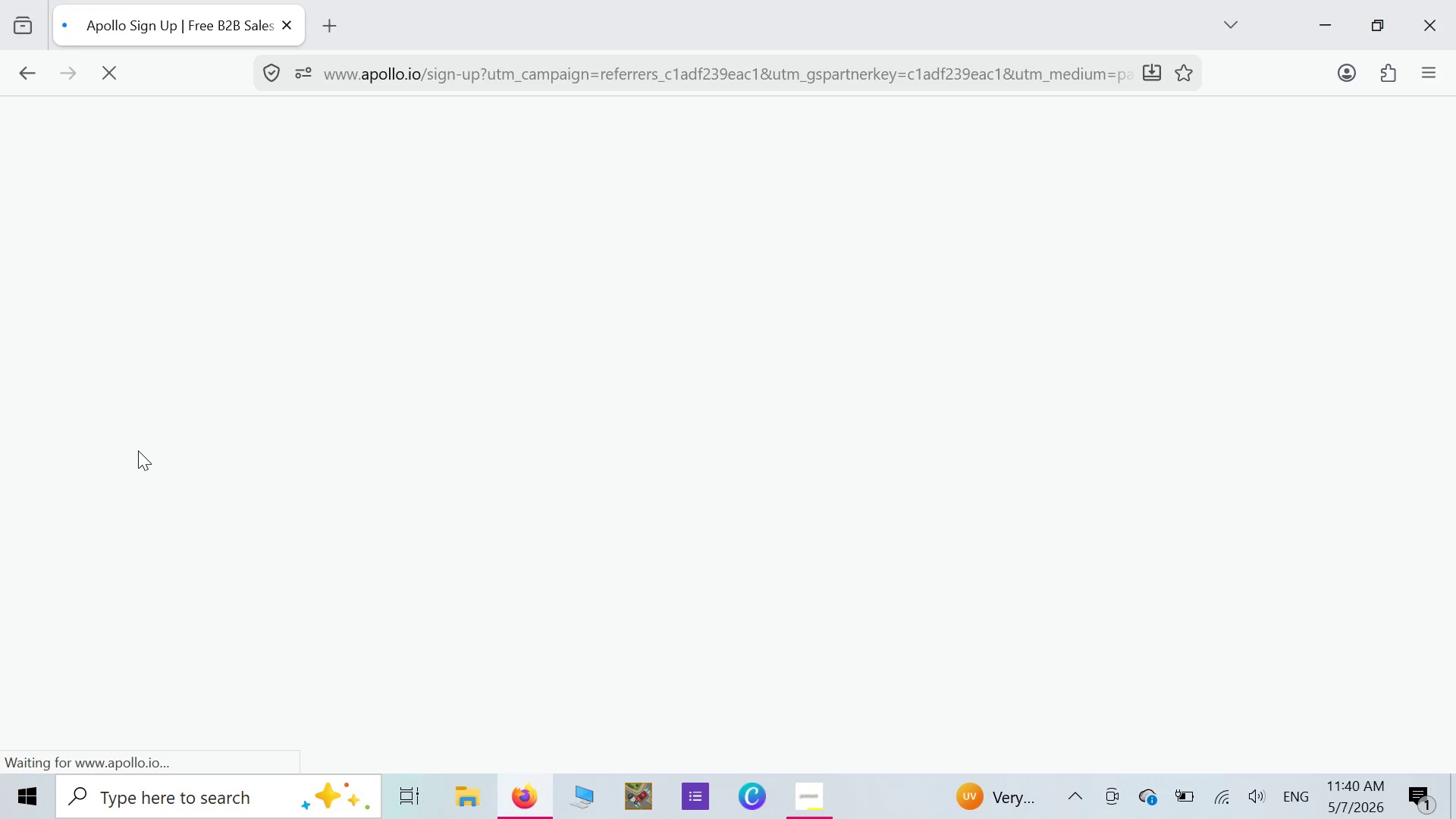 
left_click([501, 469])
 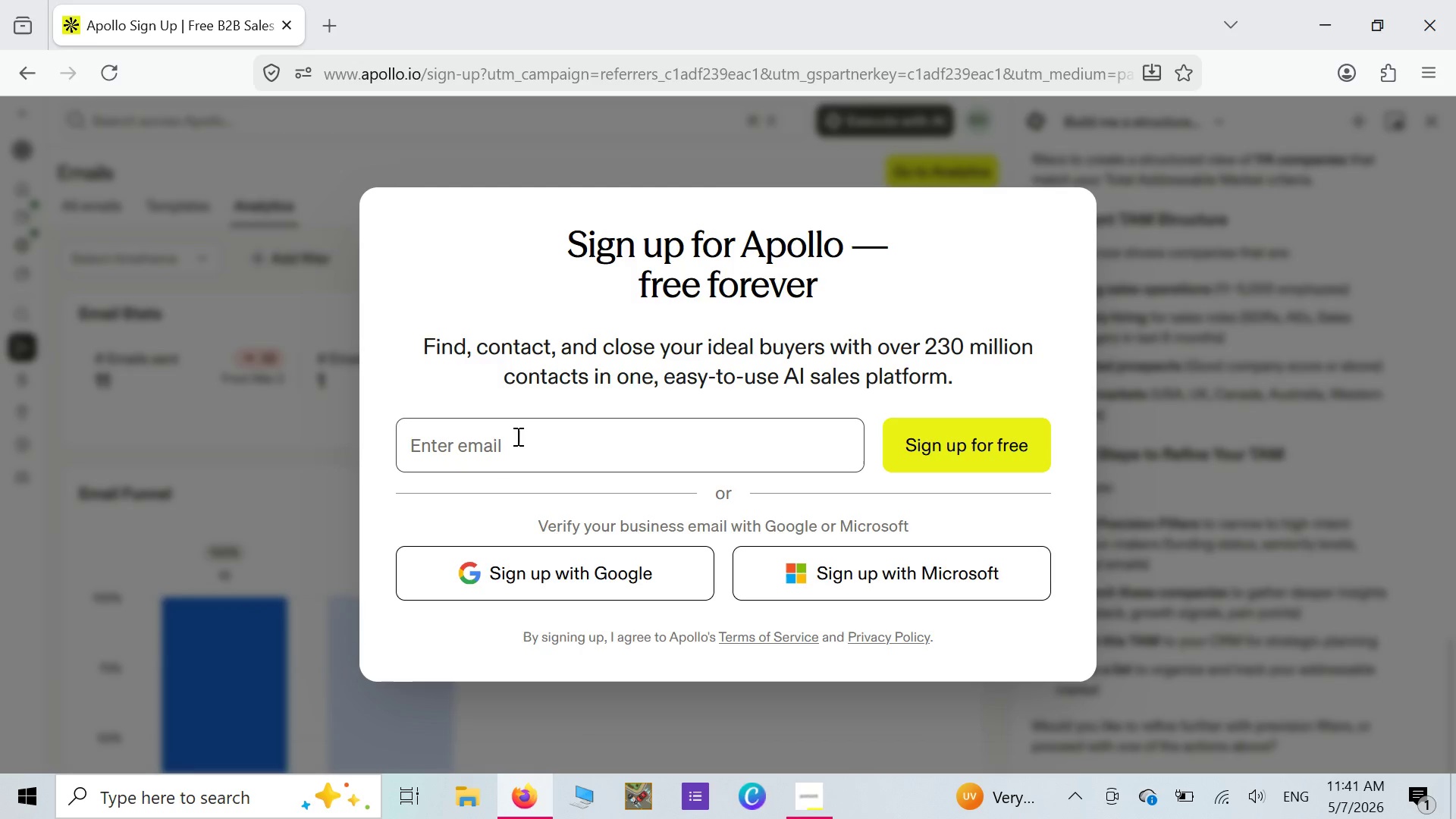 
left_click([516, 436])
 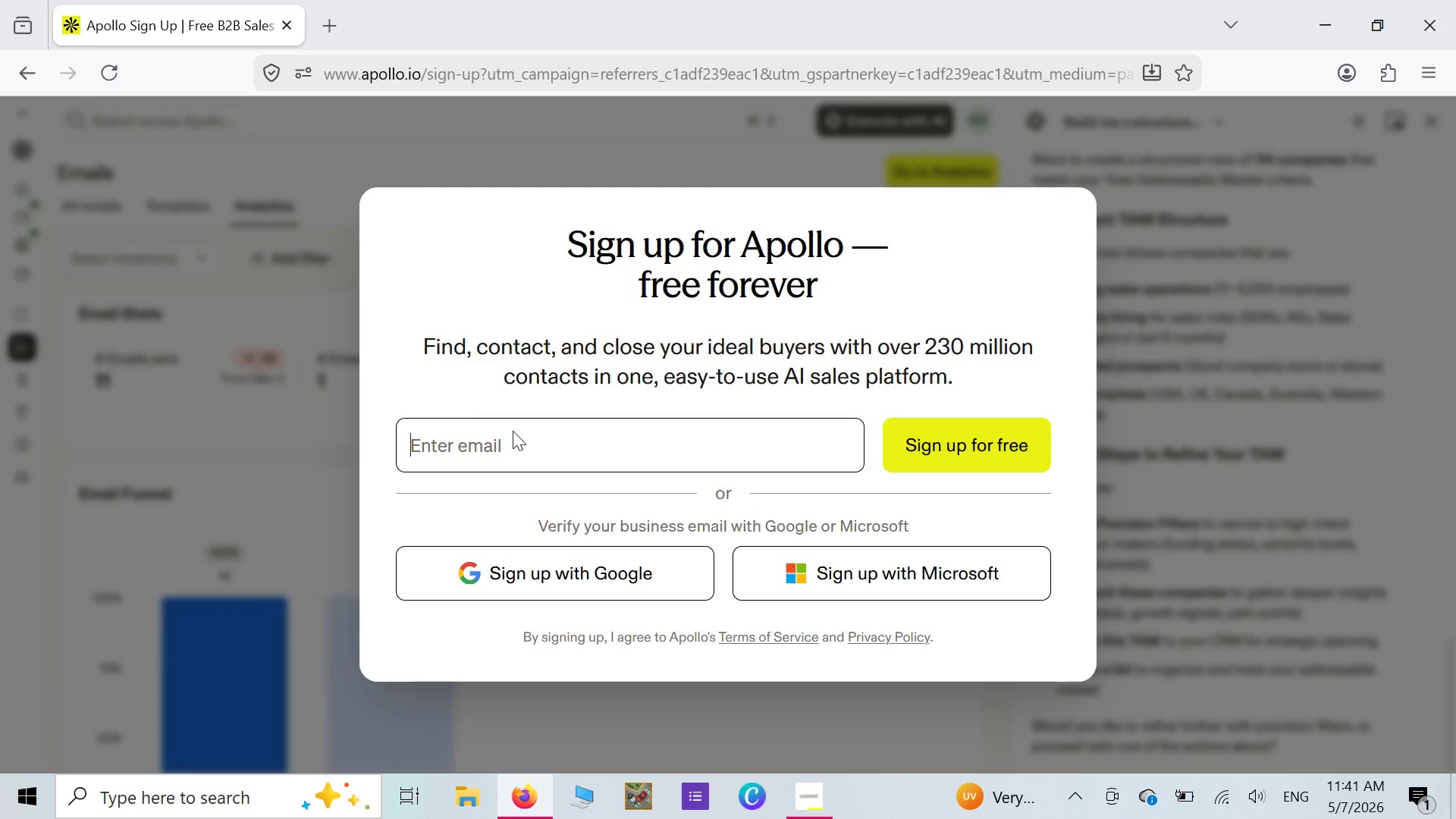 
type(betelhemgirma)
 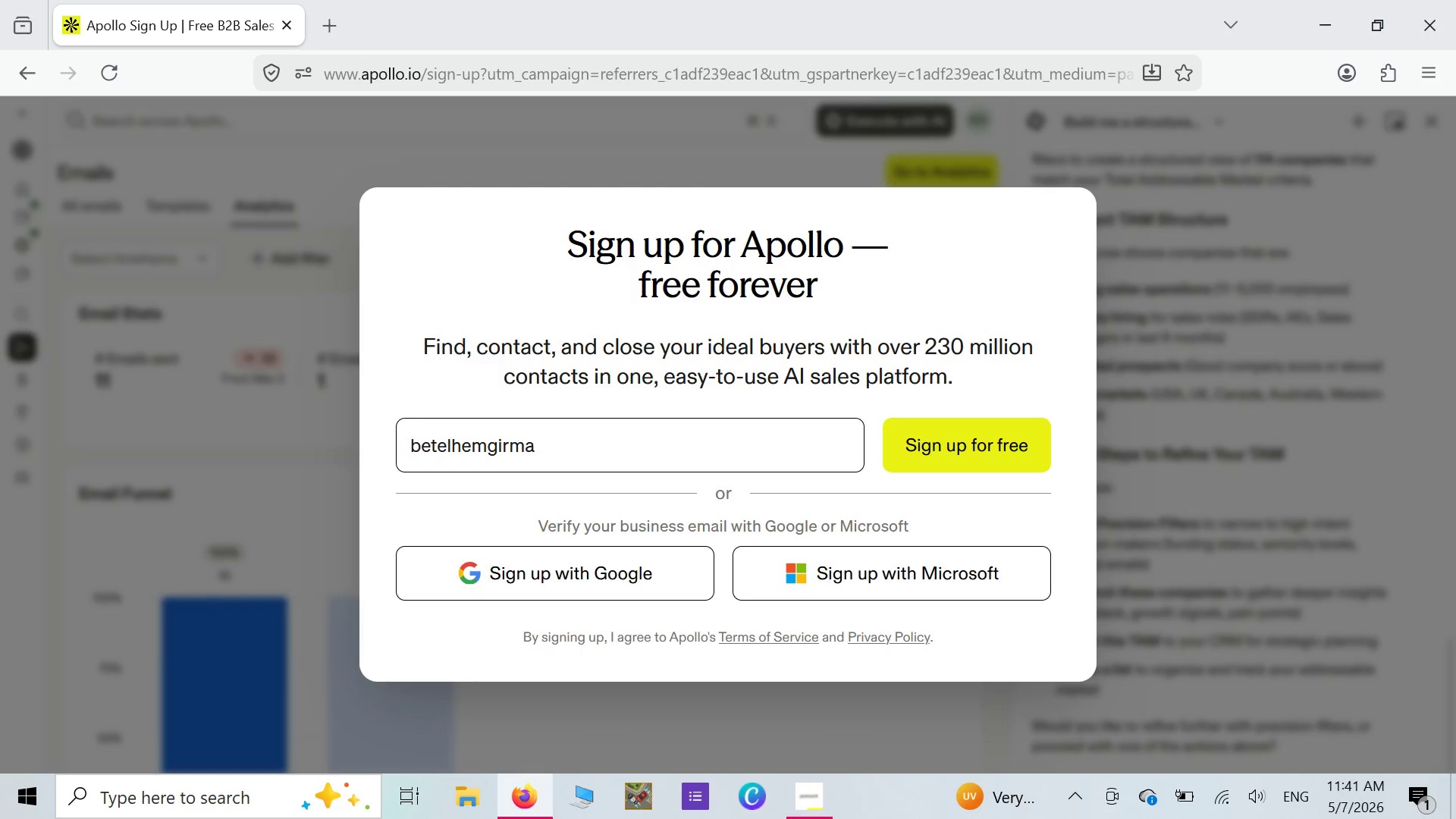 
type(0594@gmail.com)
 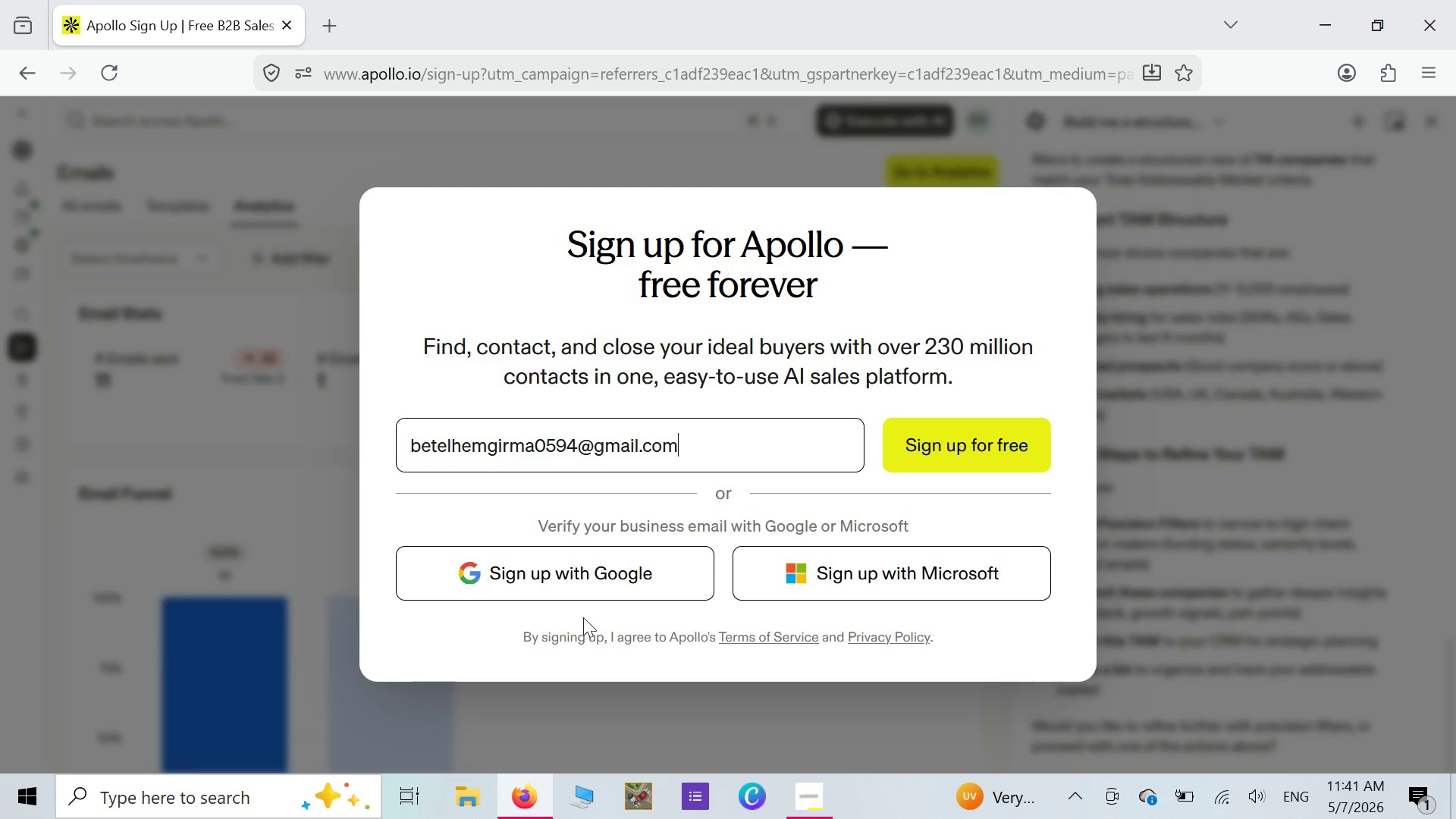 
left_click([611, 592])
 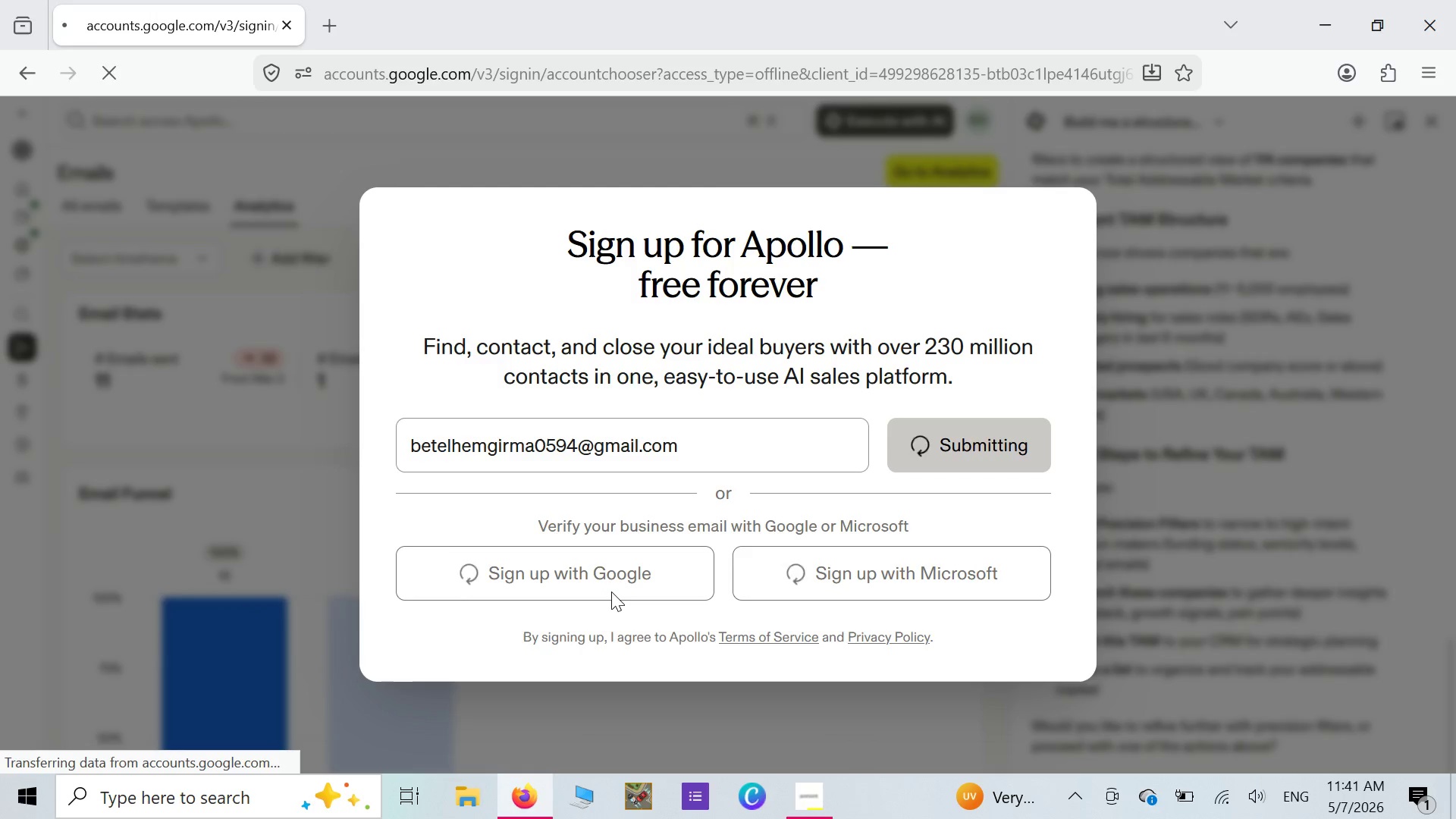 
wait(14.52)
 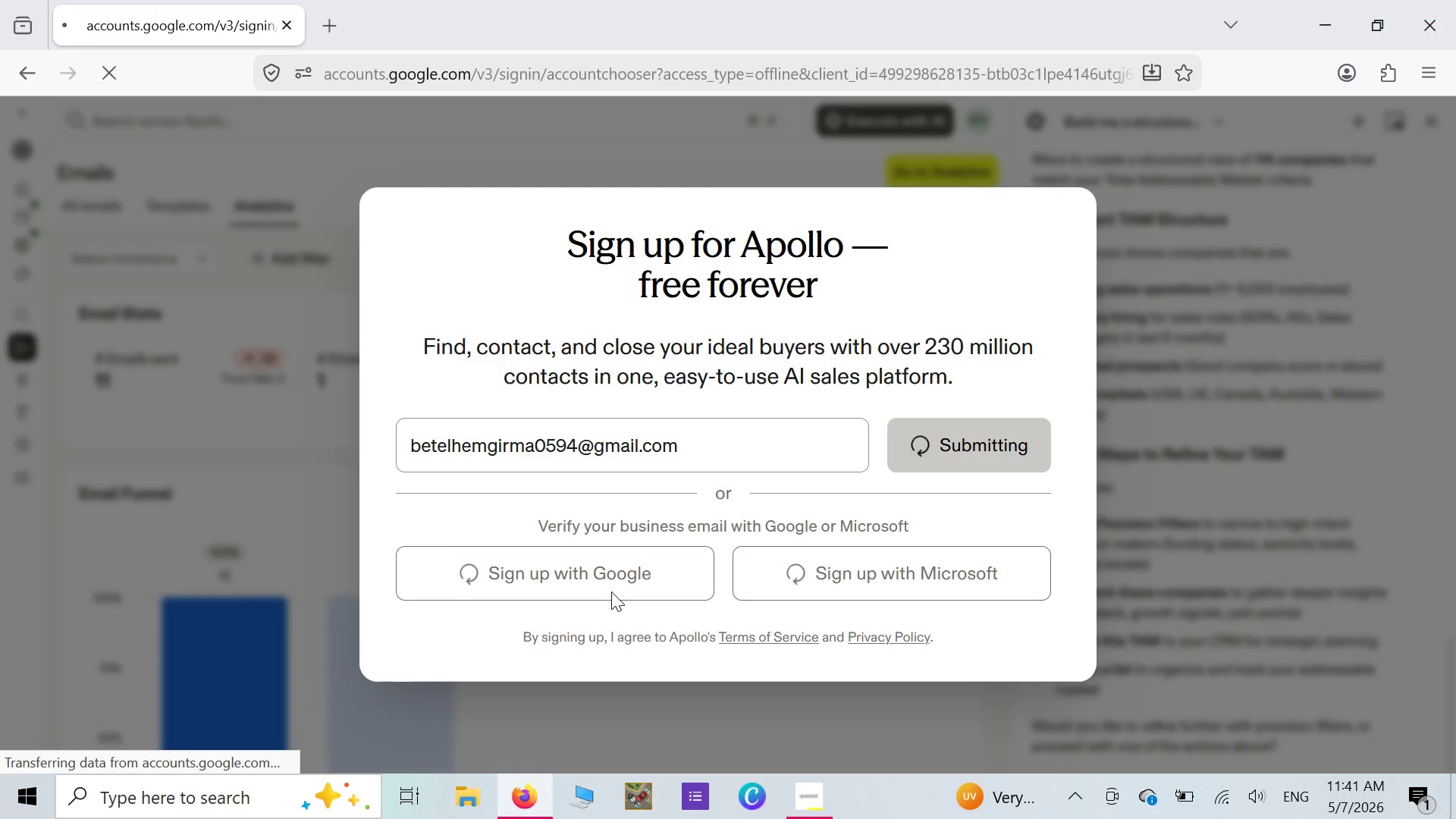 
left_click([912, 401])
 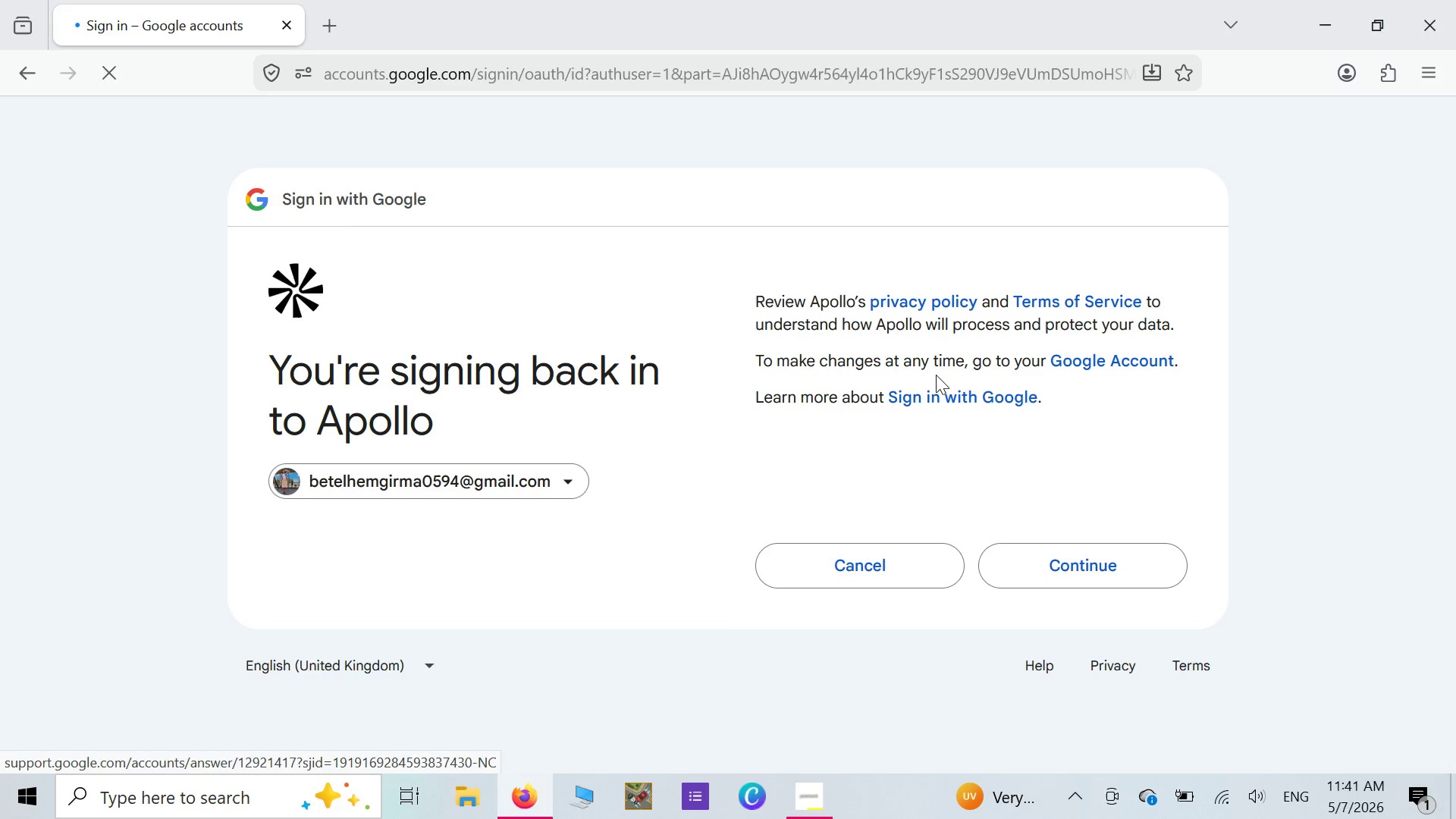 
wait(14.02)
 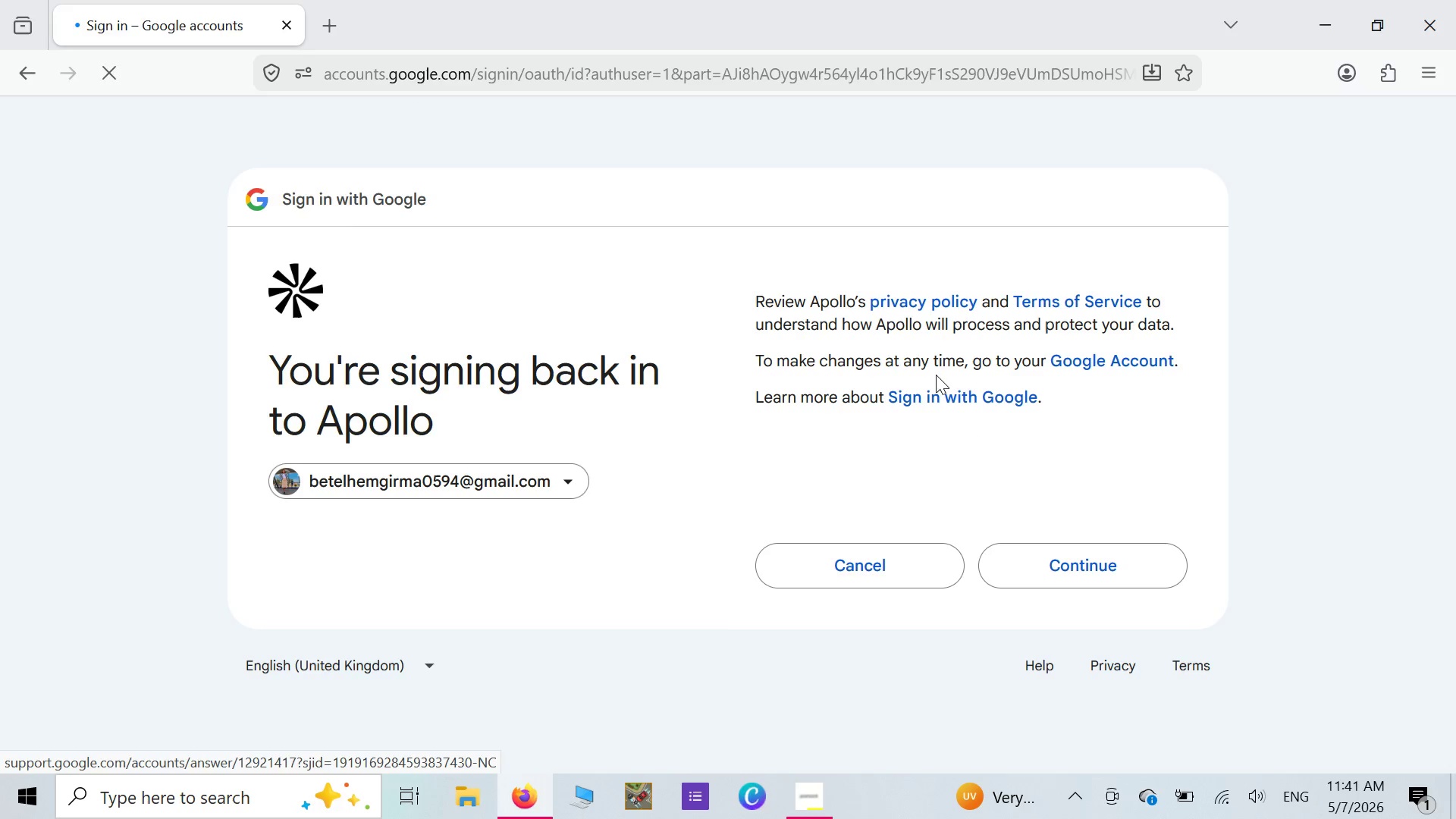 
left_click([1059, 567])
 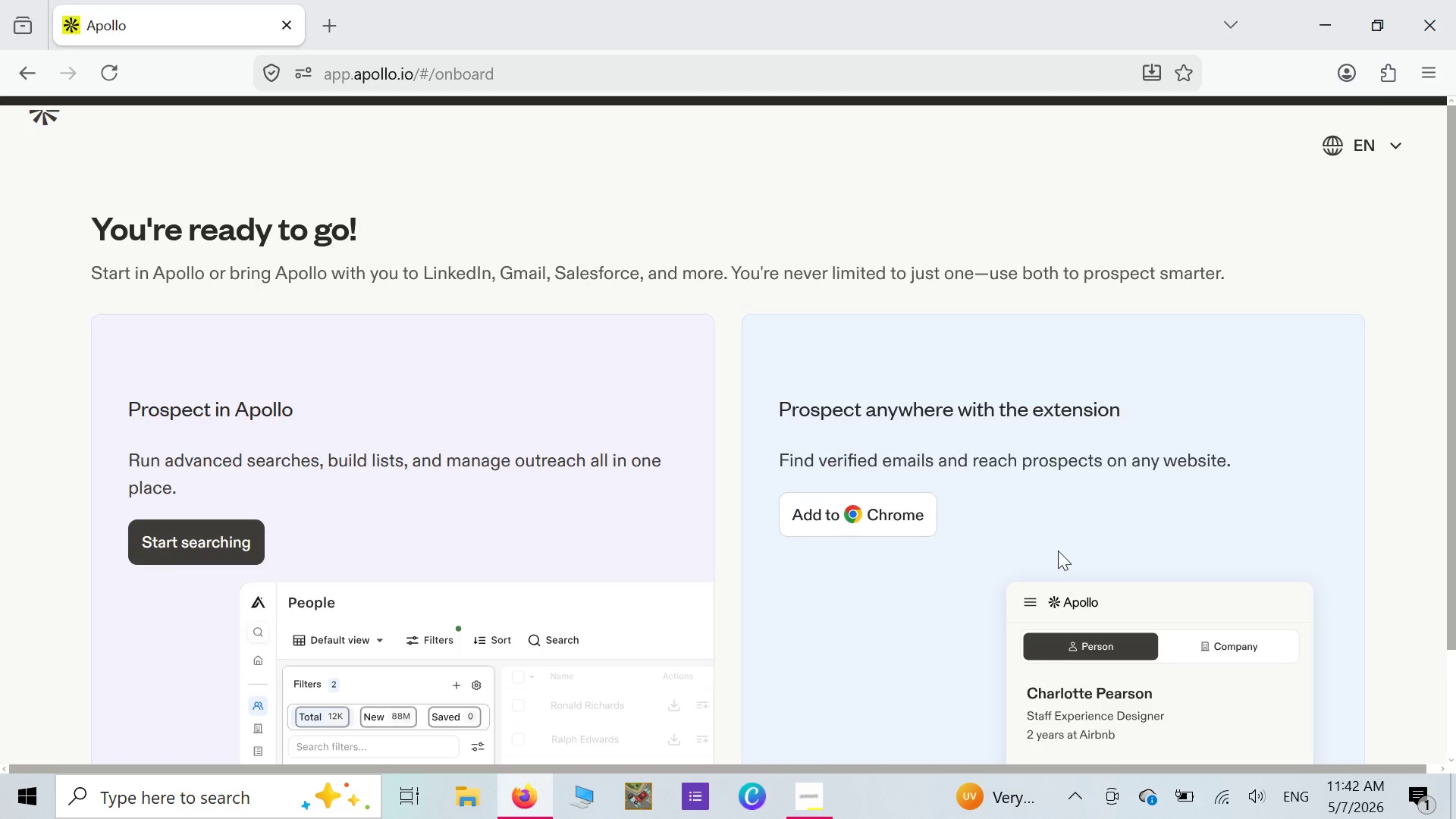 
wait(45.45)
 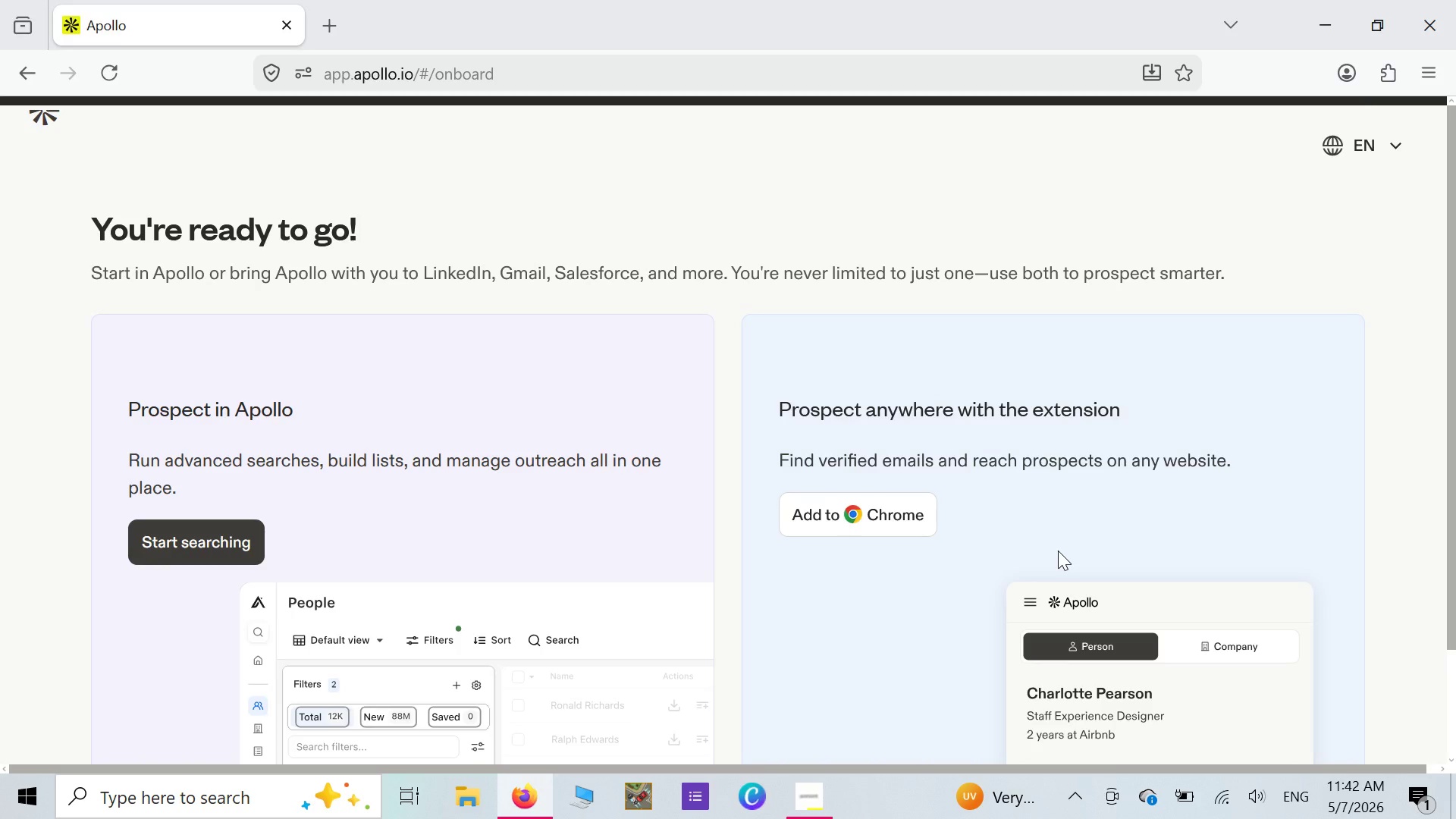 
scroll: coordinate [1091, 651], scroll_direction: down, amount: 1.0
 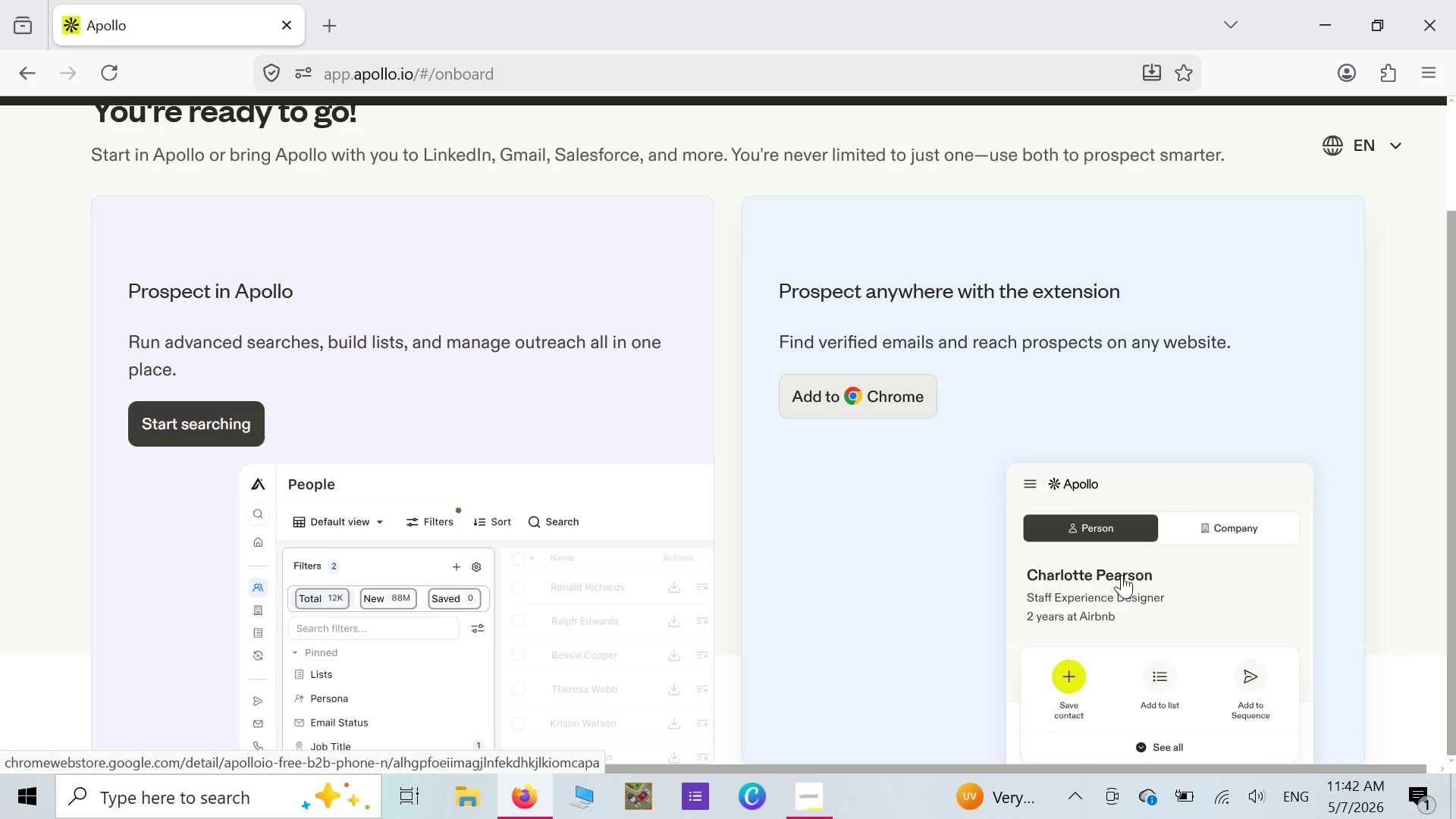 
wait(9.48)
 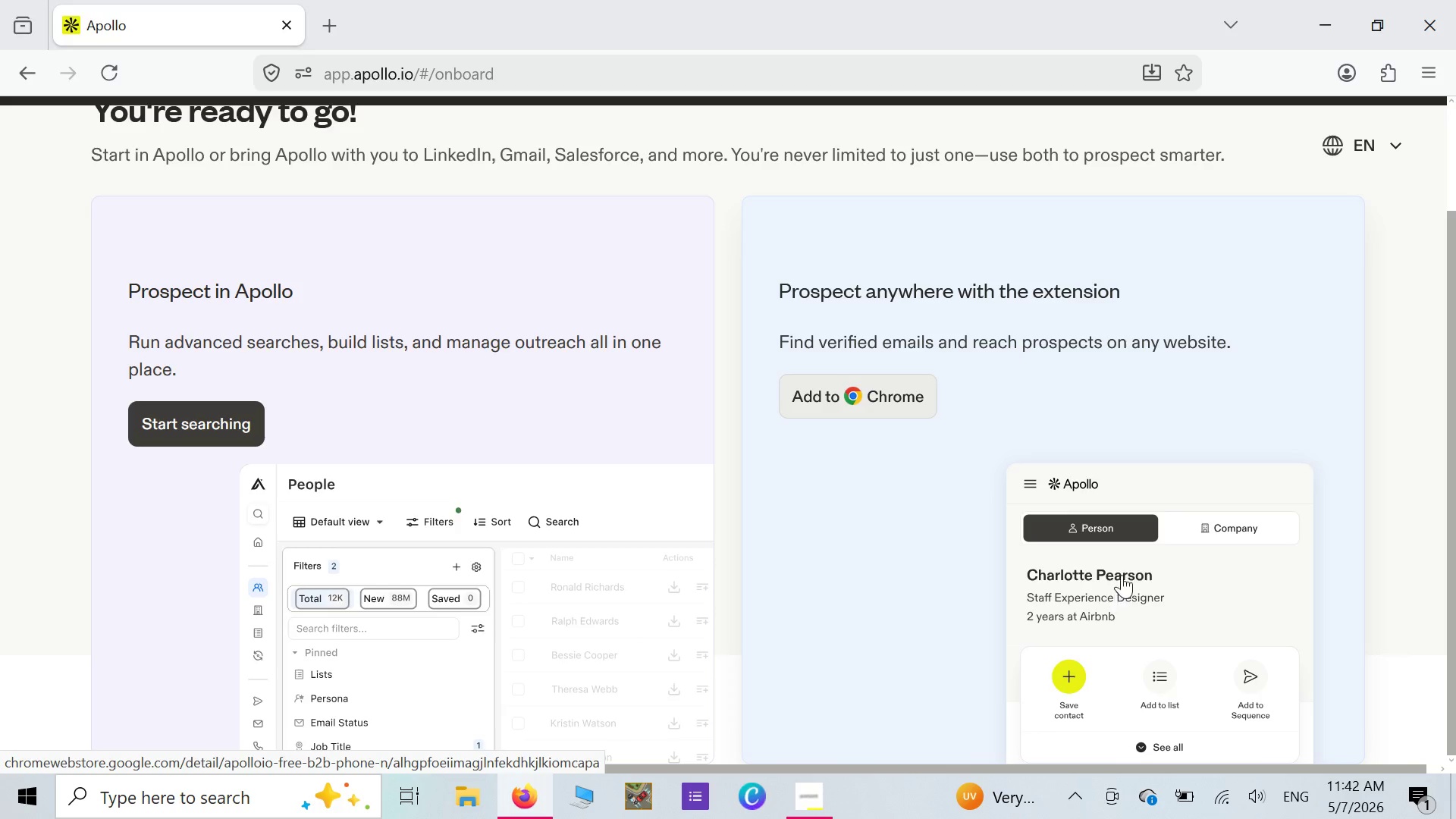 
left_click([370, 413])
 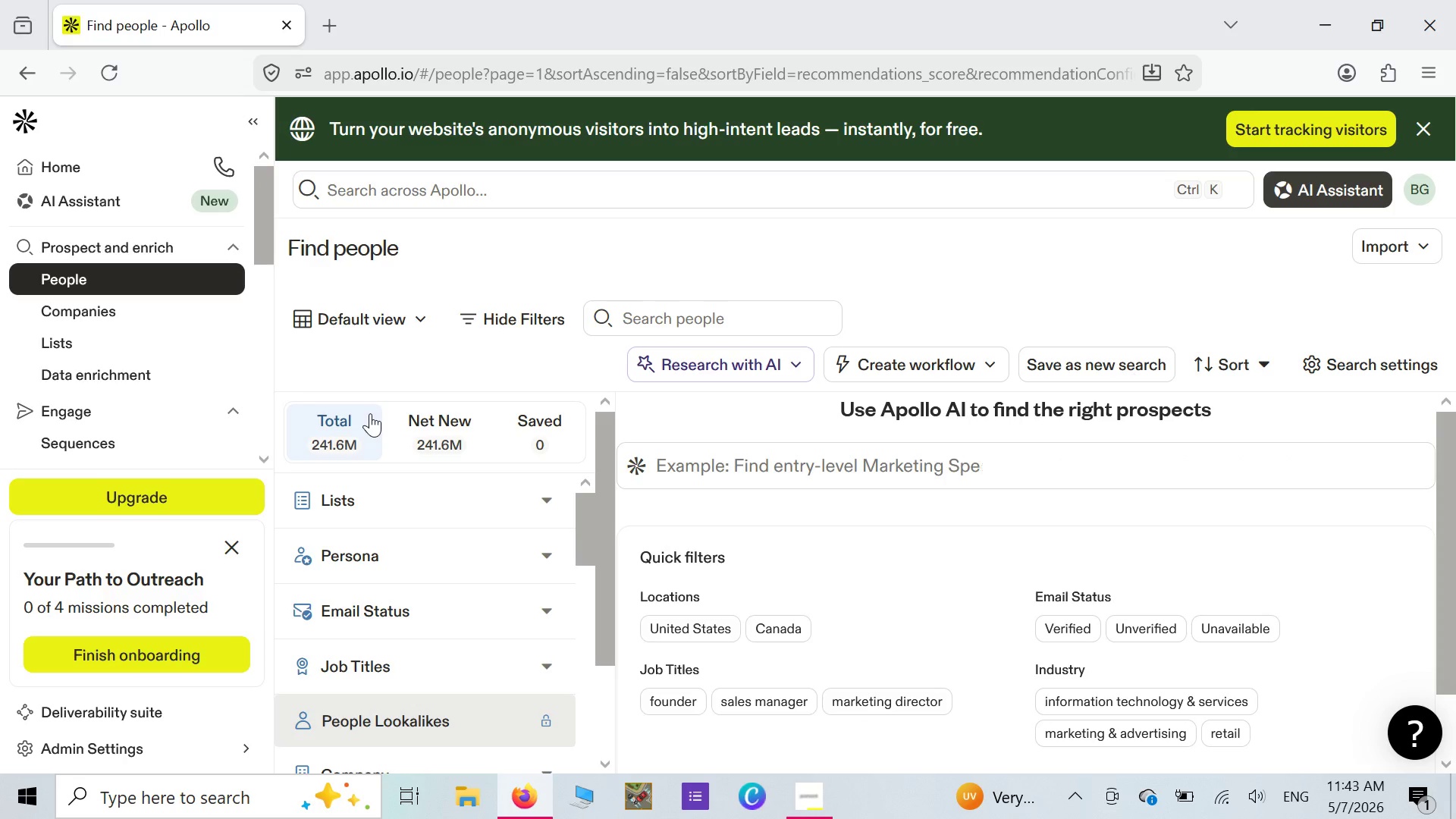 
wait(57.22)
 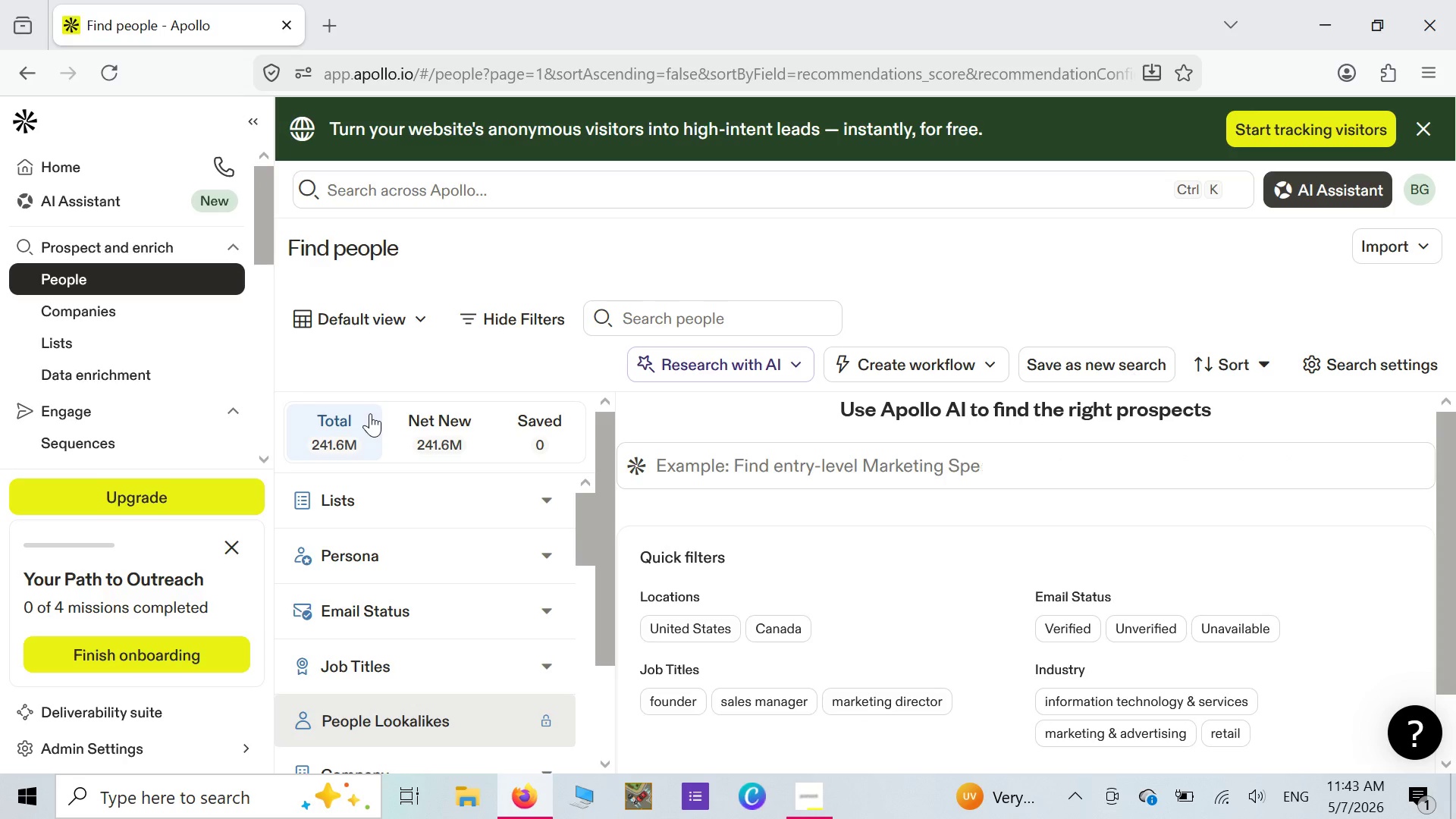 
scroll: coordinate [1056, 392], scroll_direction: down, amount: 2.0
 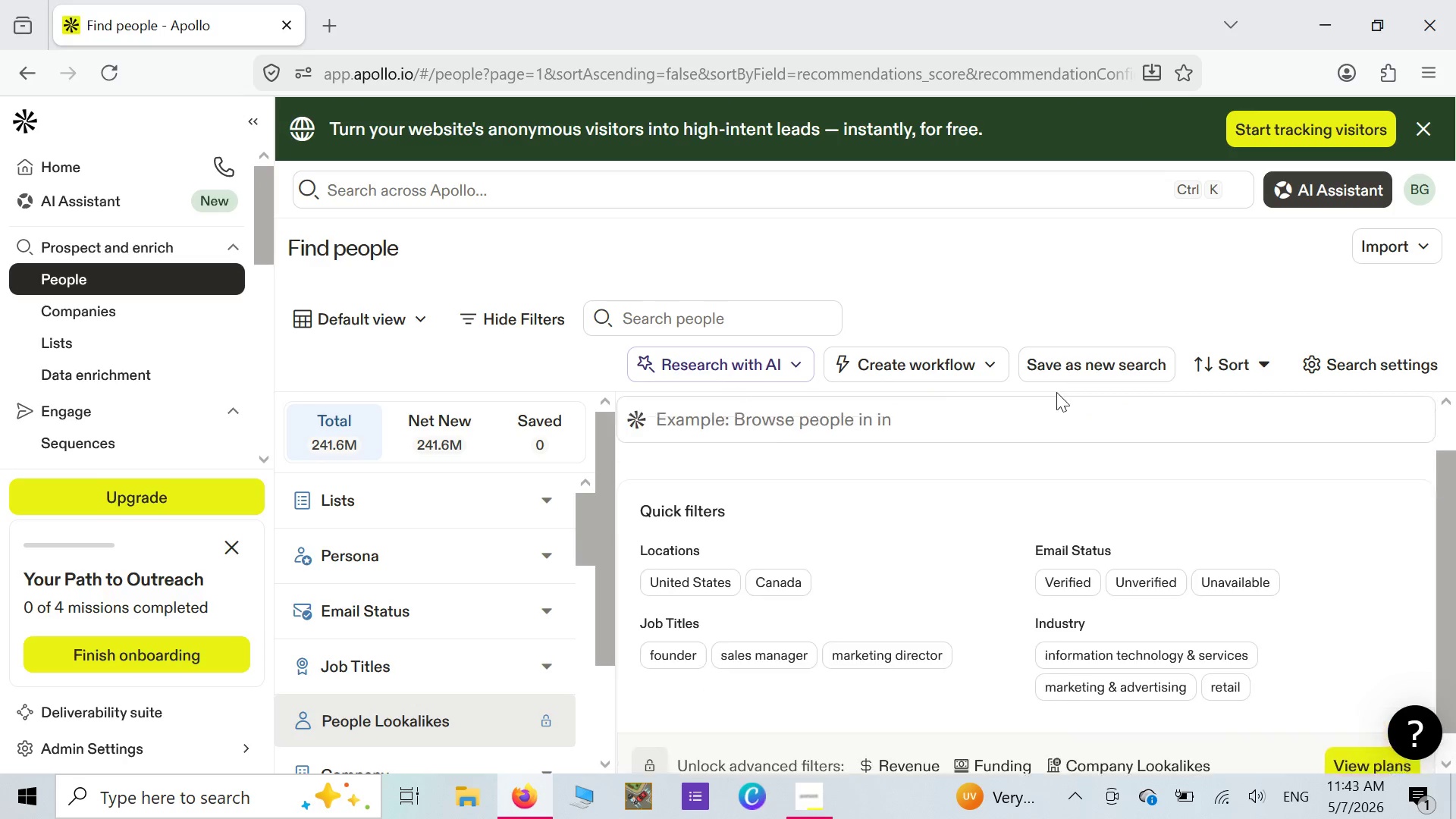 
scroll: coordinate [1056, 392], scroll_direction: up, amount: 2.0
 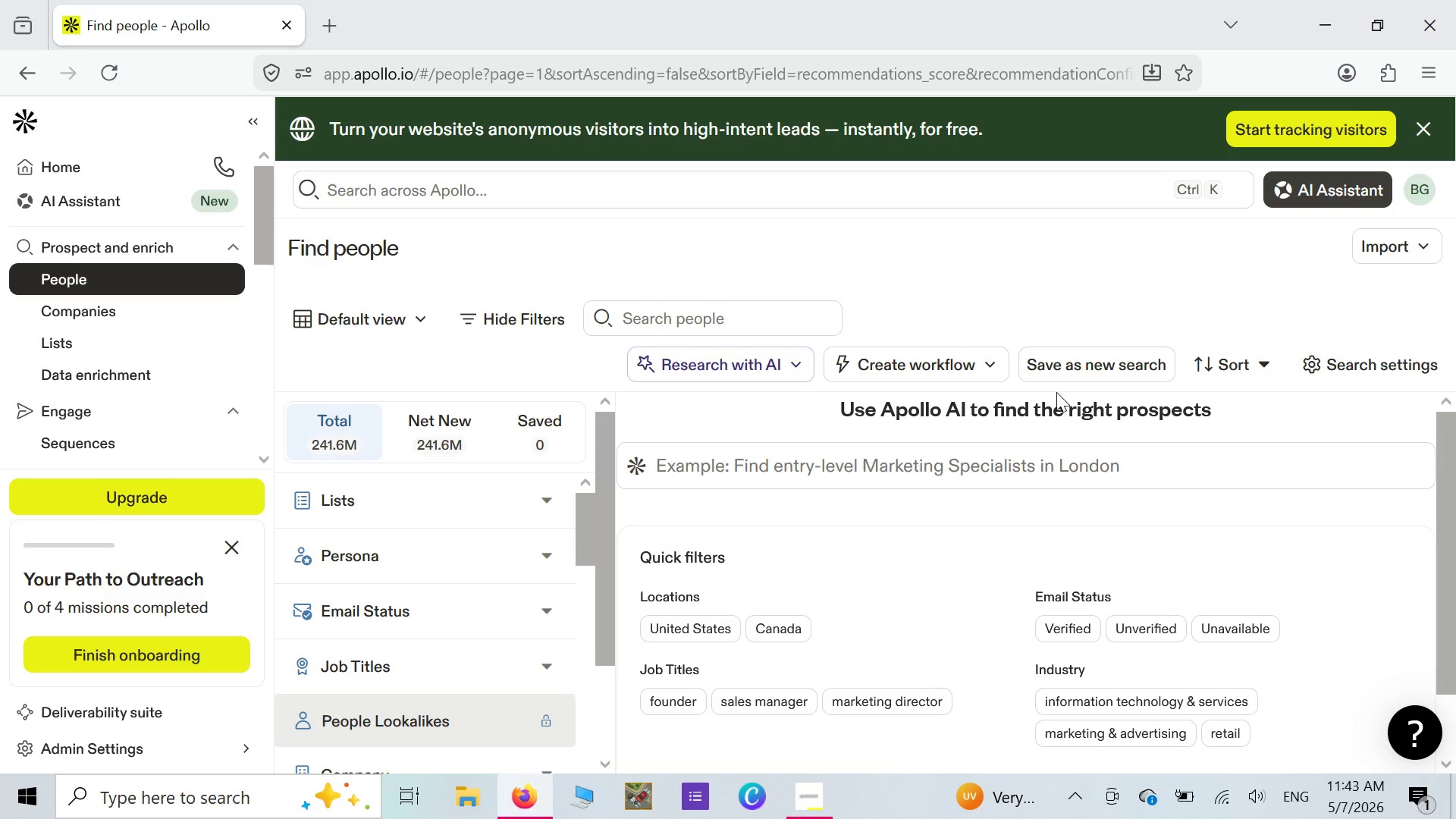 
wait(7.22)
 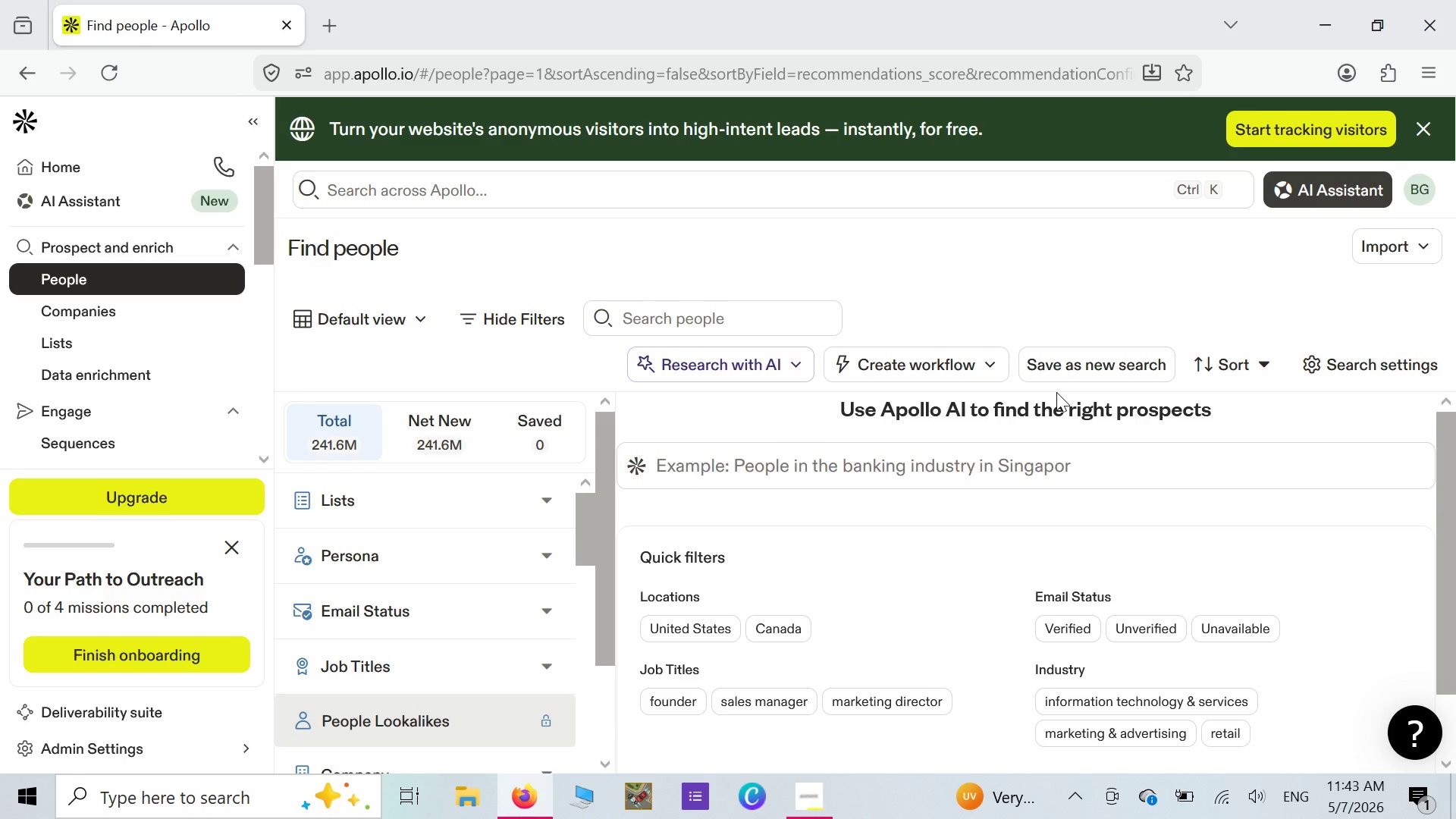 
scroll: coordinate [843, 498], scroll_direction: up, amount: 3.0
 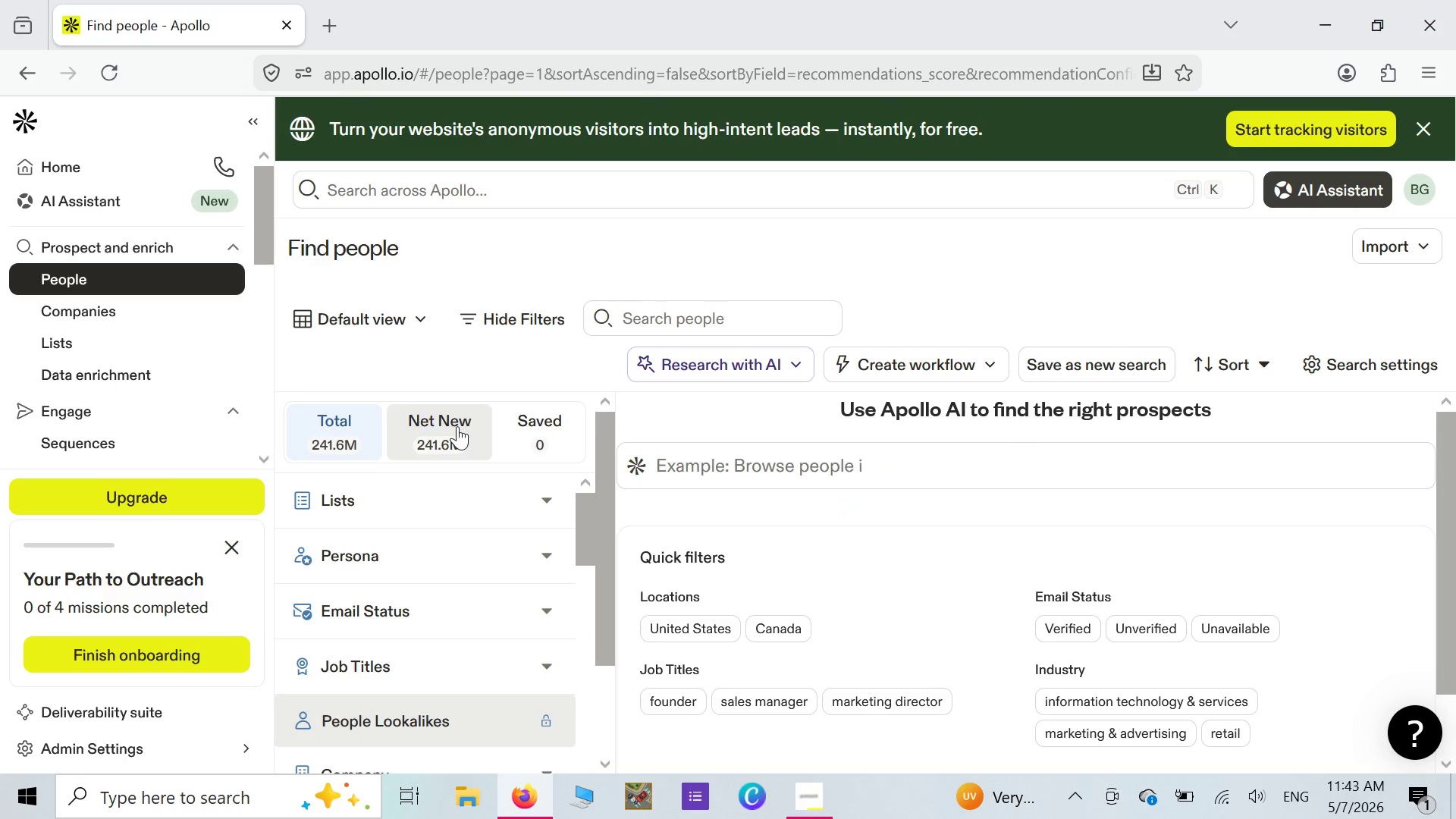 
scroll: coordinate [458, 431], scroll_direction: down, amount: 9.0
 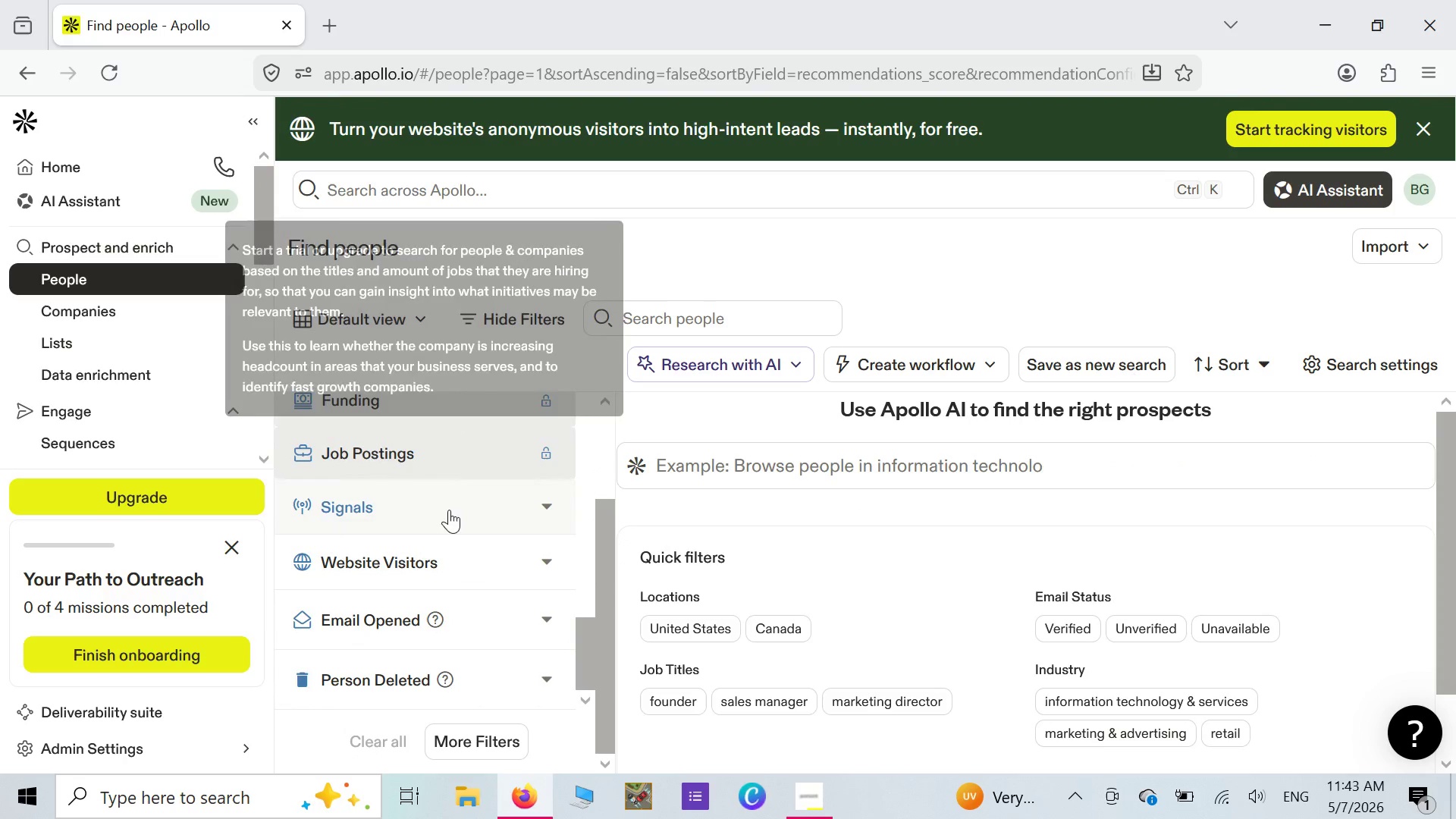 
scroll: coordinate [466, 522], scroll_direction: up, amount: 11.0
 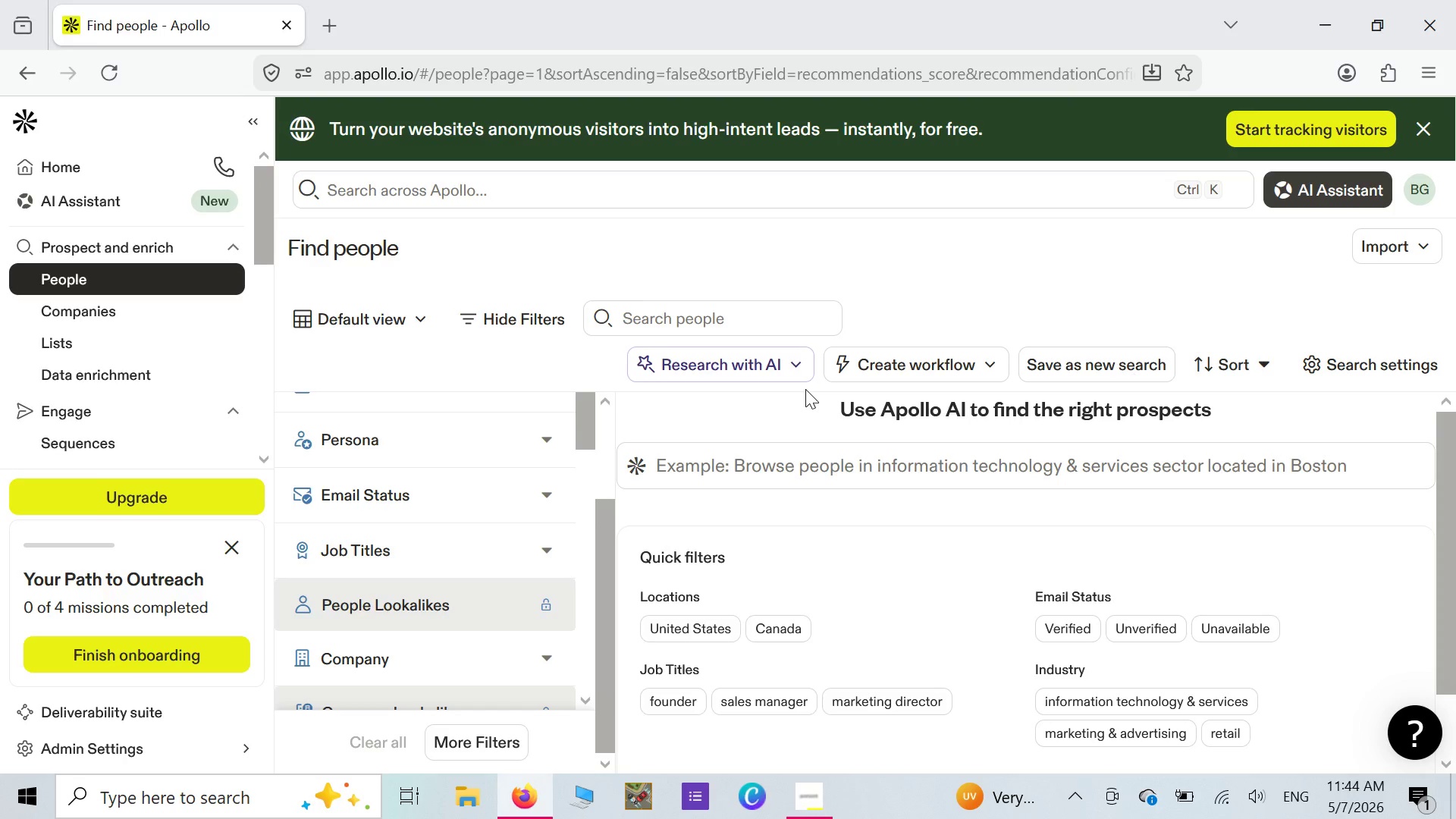 
wait(27.68)
 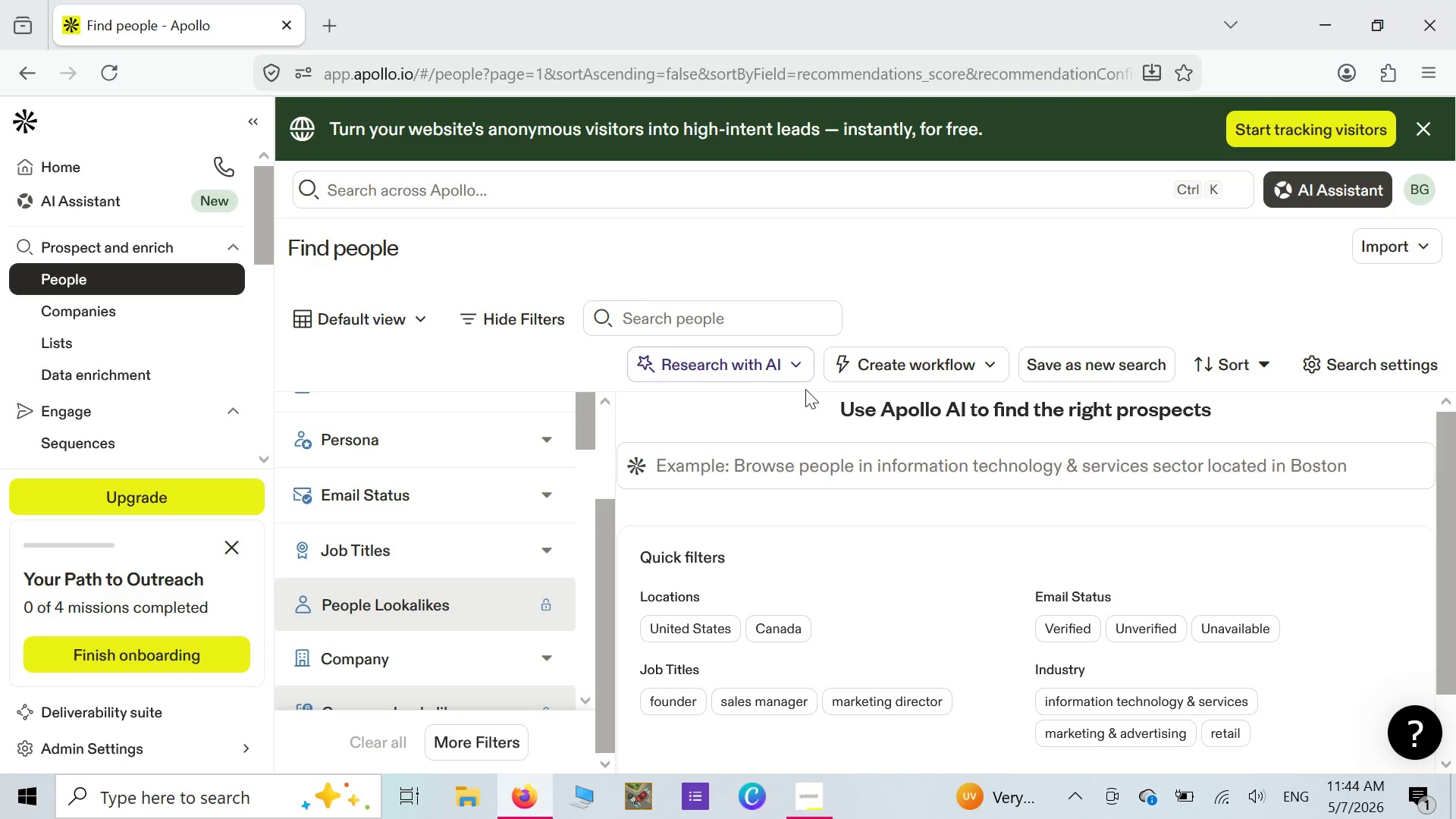 
left_click([554, 554])
 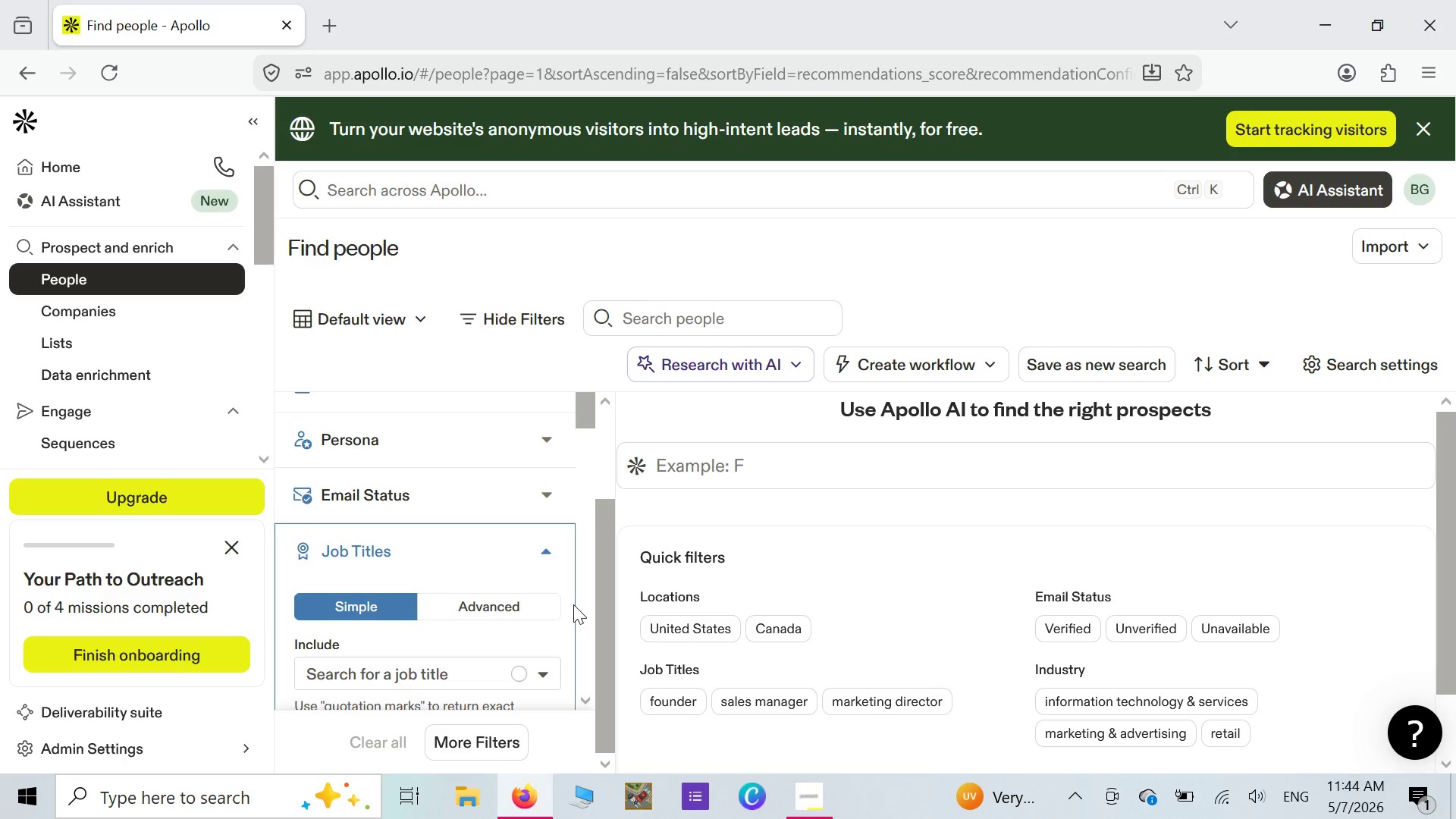 
scroll: coordinate [573, 603], scroll_direction: down, amount: 2.0
 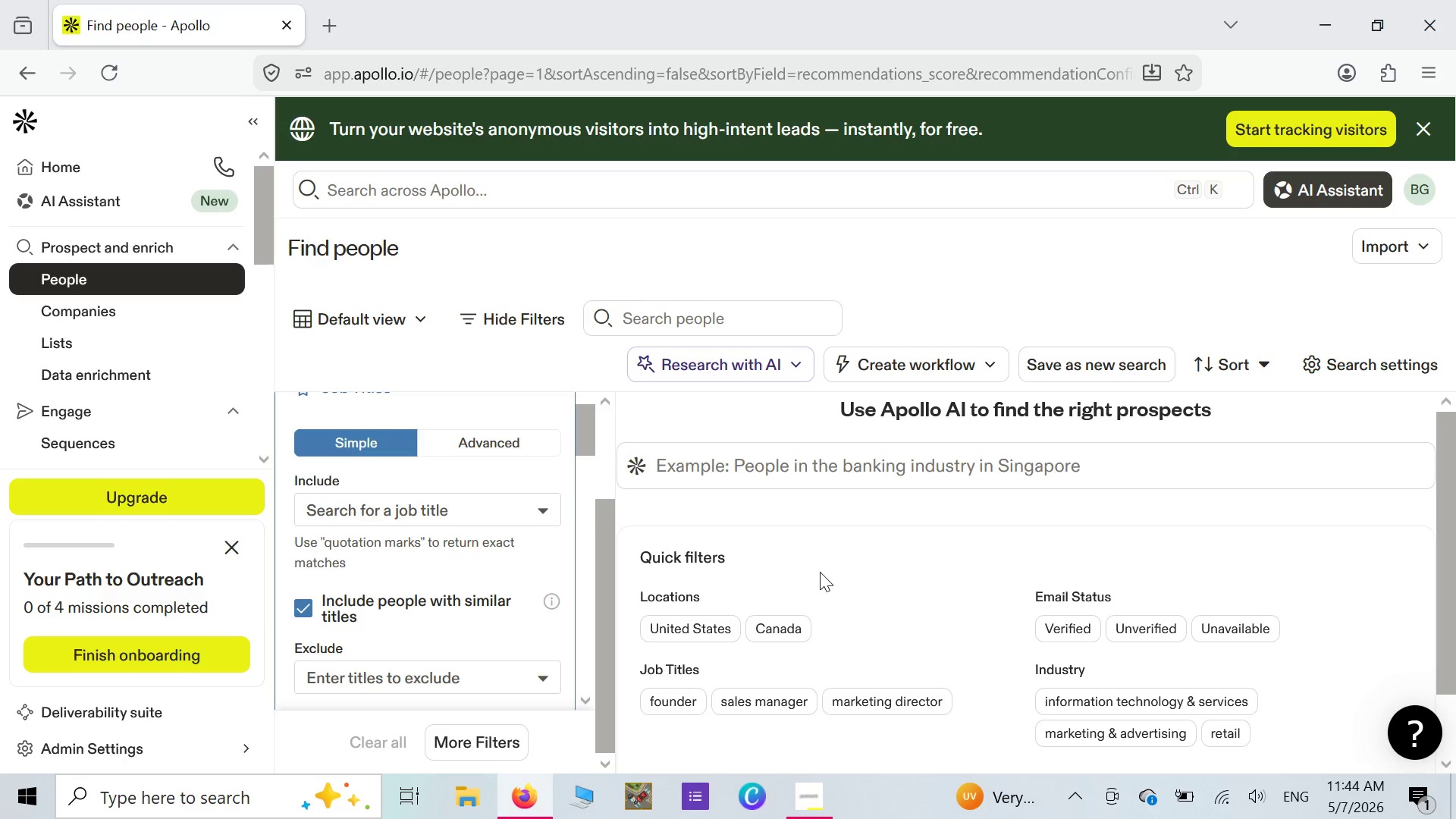 
wait(16.08)
 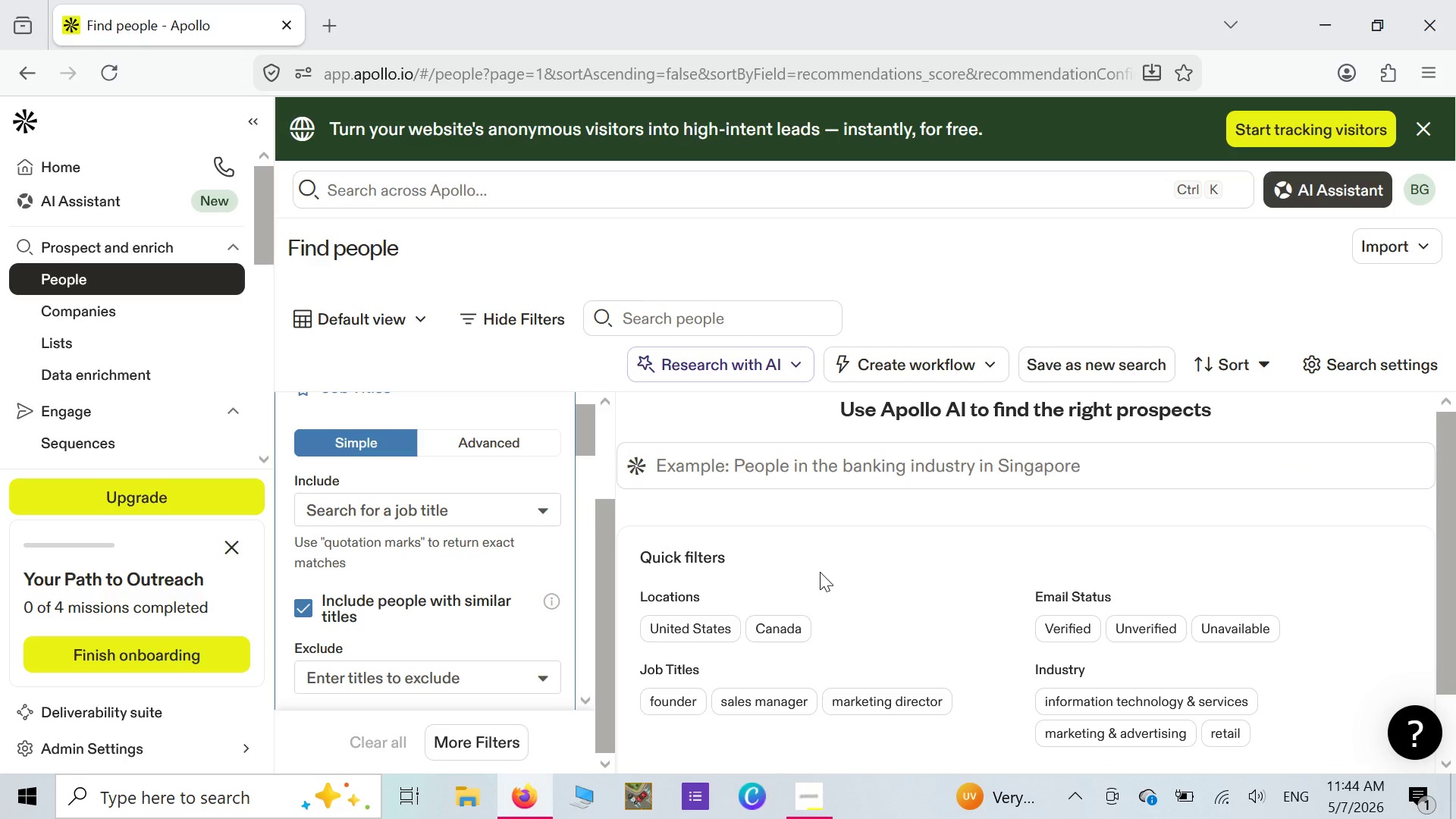 
scroll: coordinate [475, 522], scroll_direction: up, amount: 3.0
 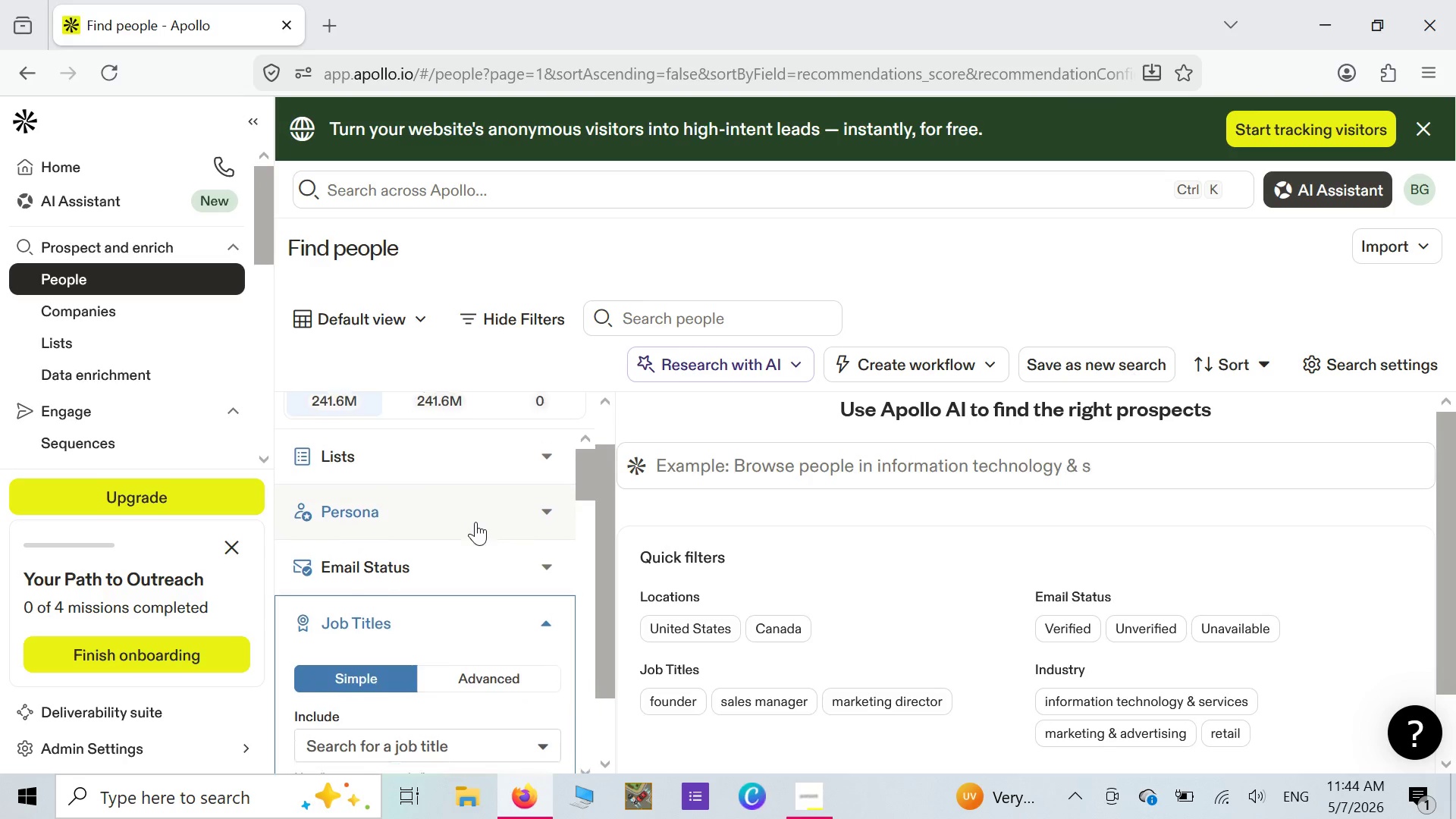 
scroll: coordinate [475, 522], scroll_direction: down, amount: 1.0
 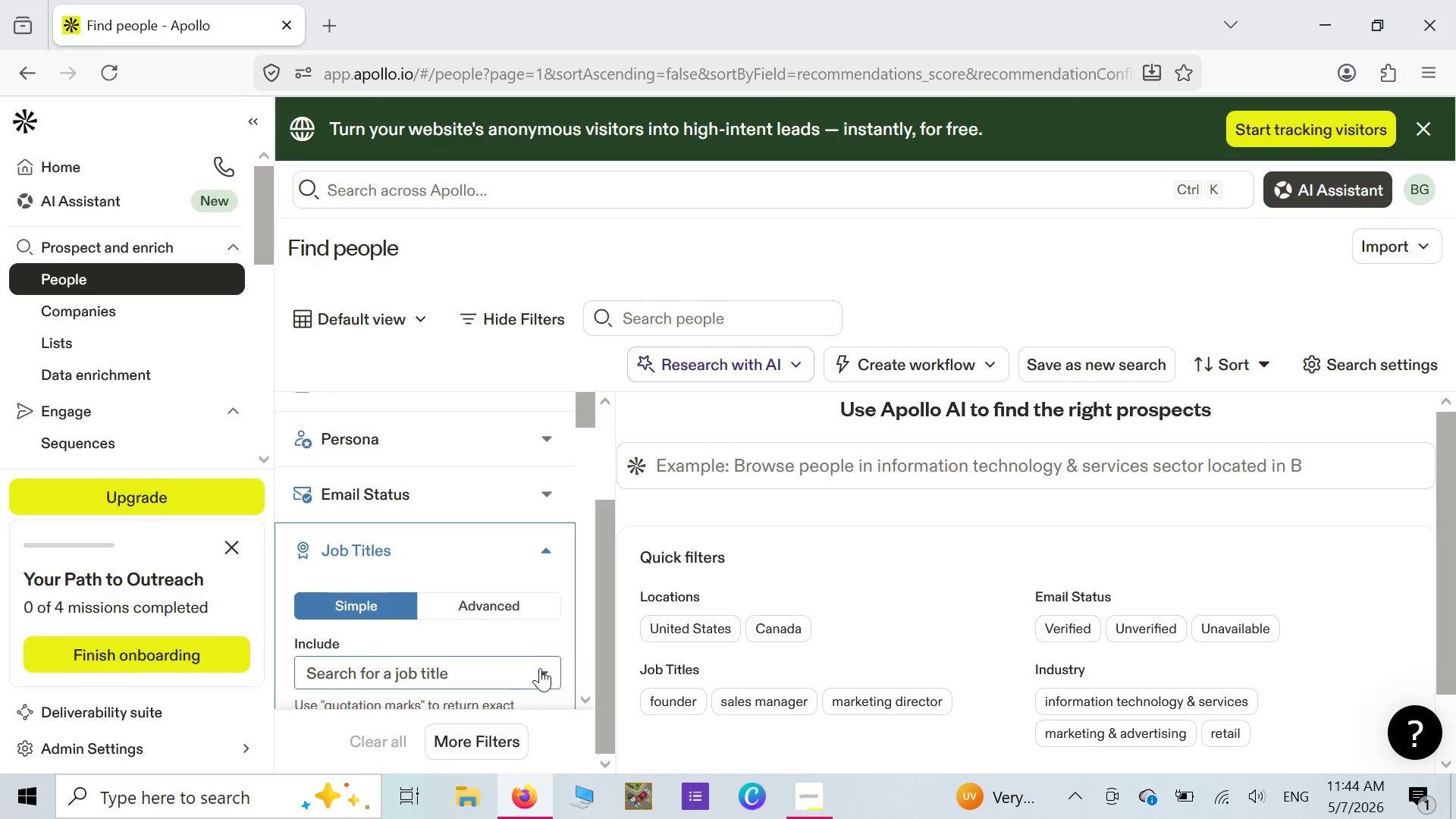 
left_click([512, 676])
 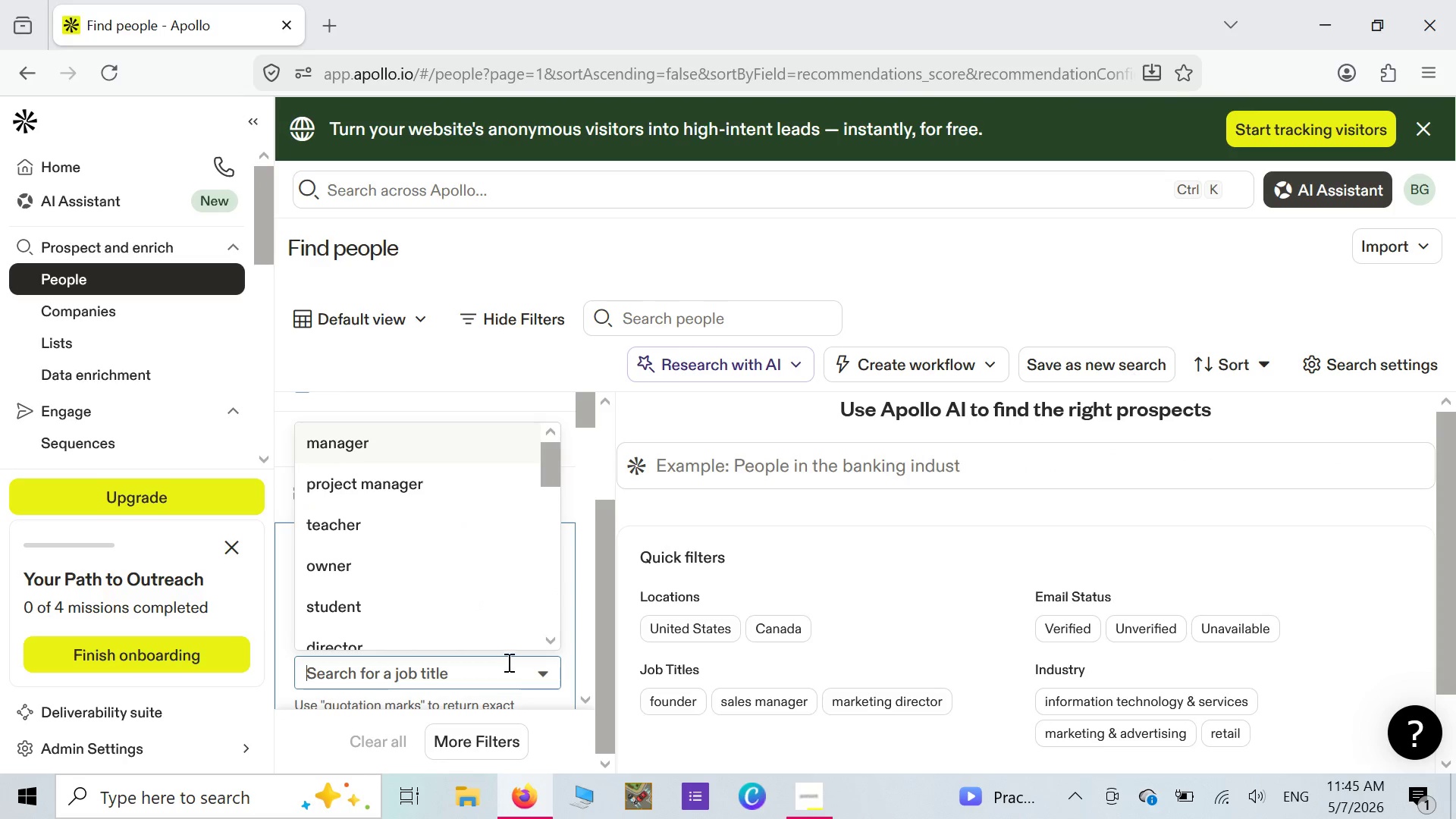 
wait(5.44)
 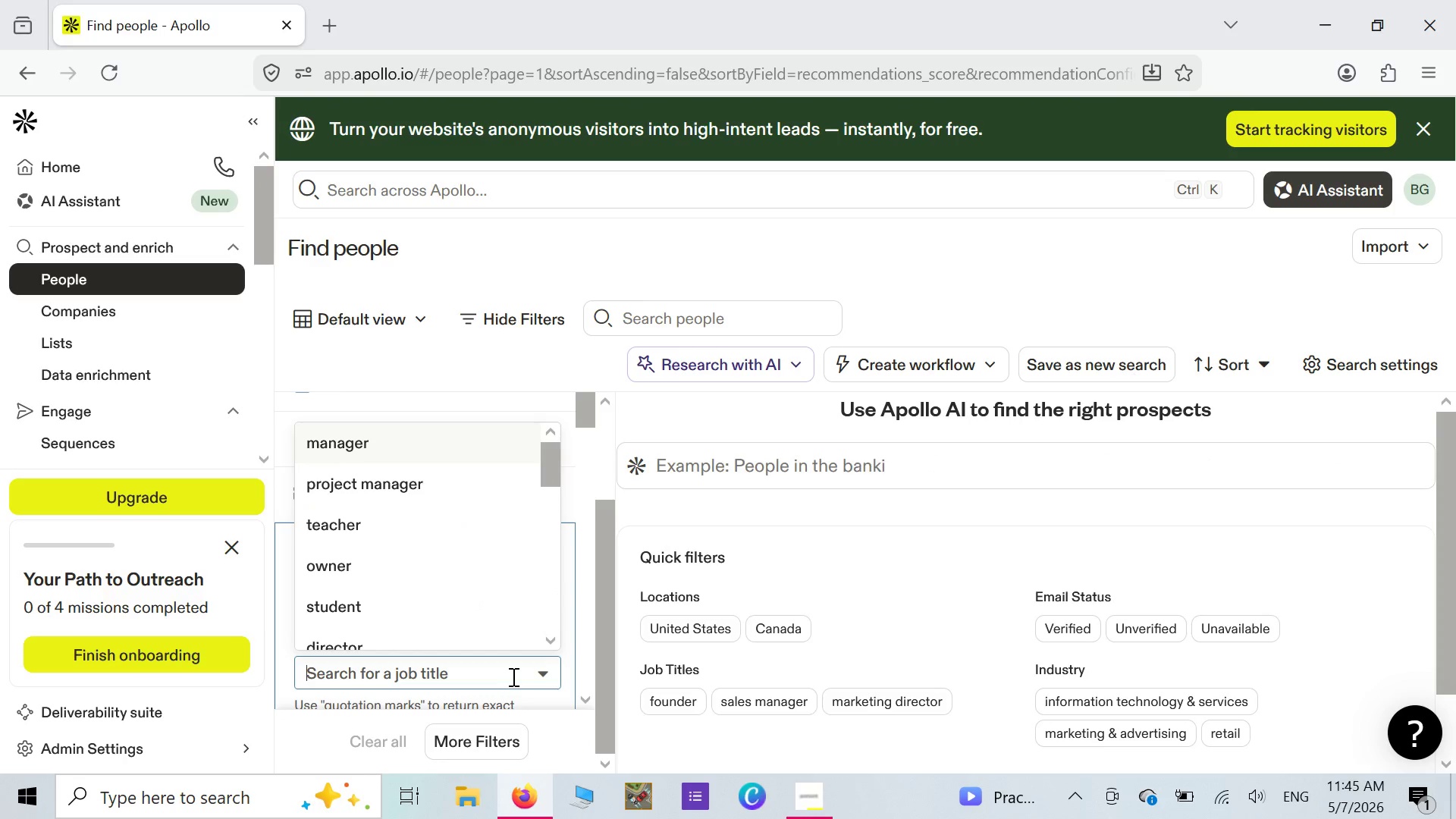 
left_click([507, 566])
 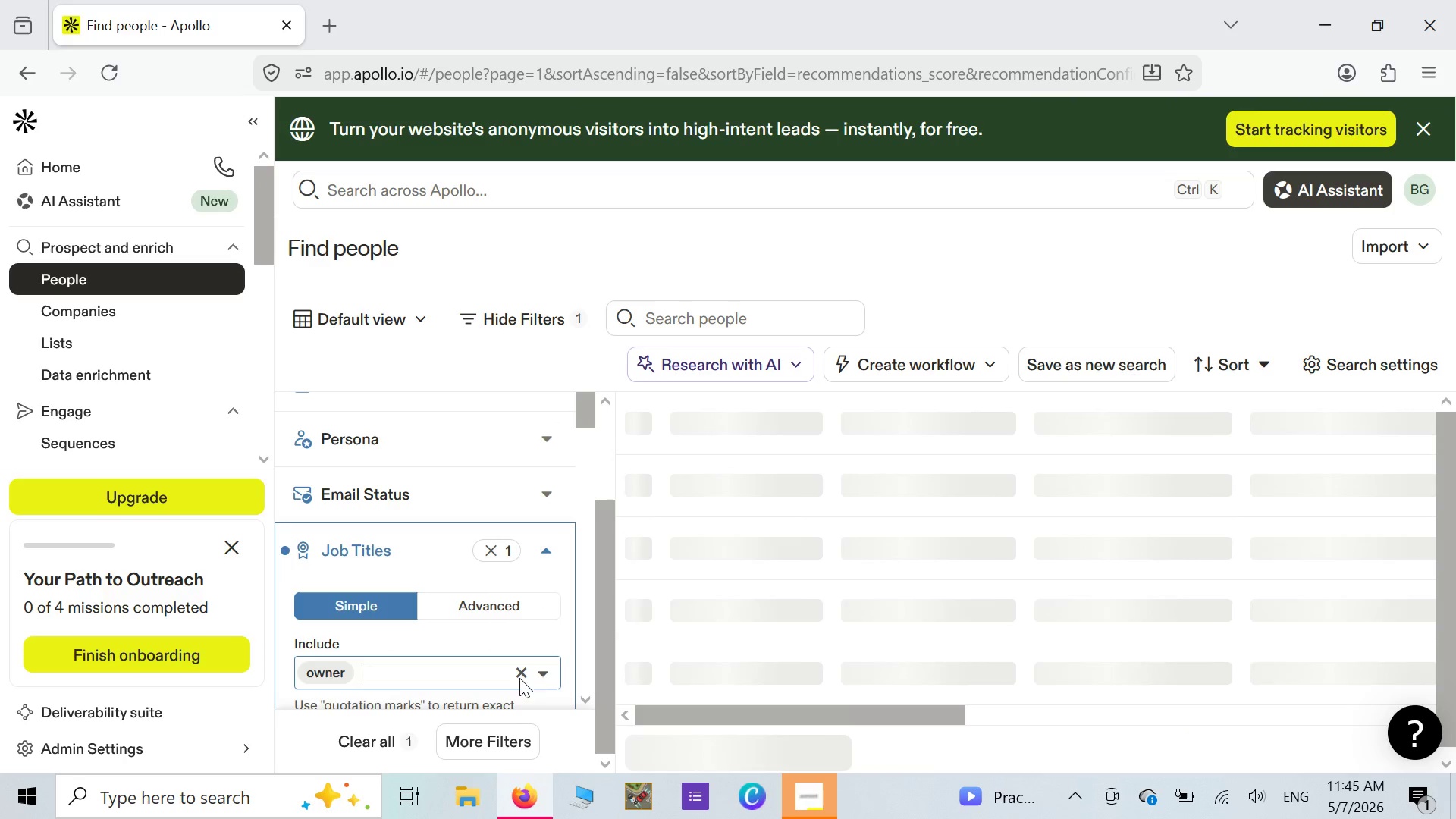 
left_click([551, 678])
 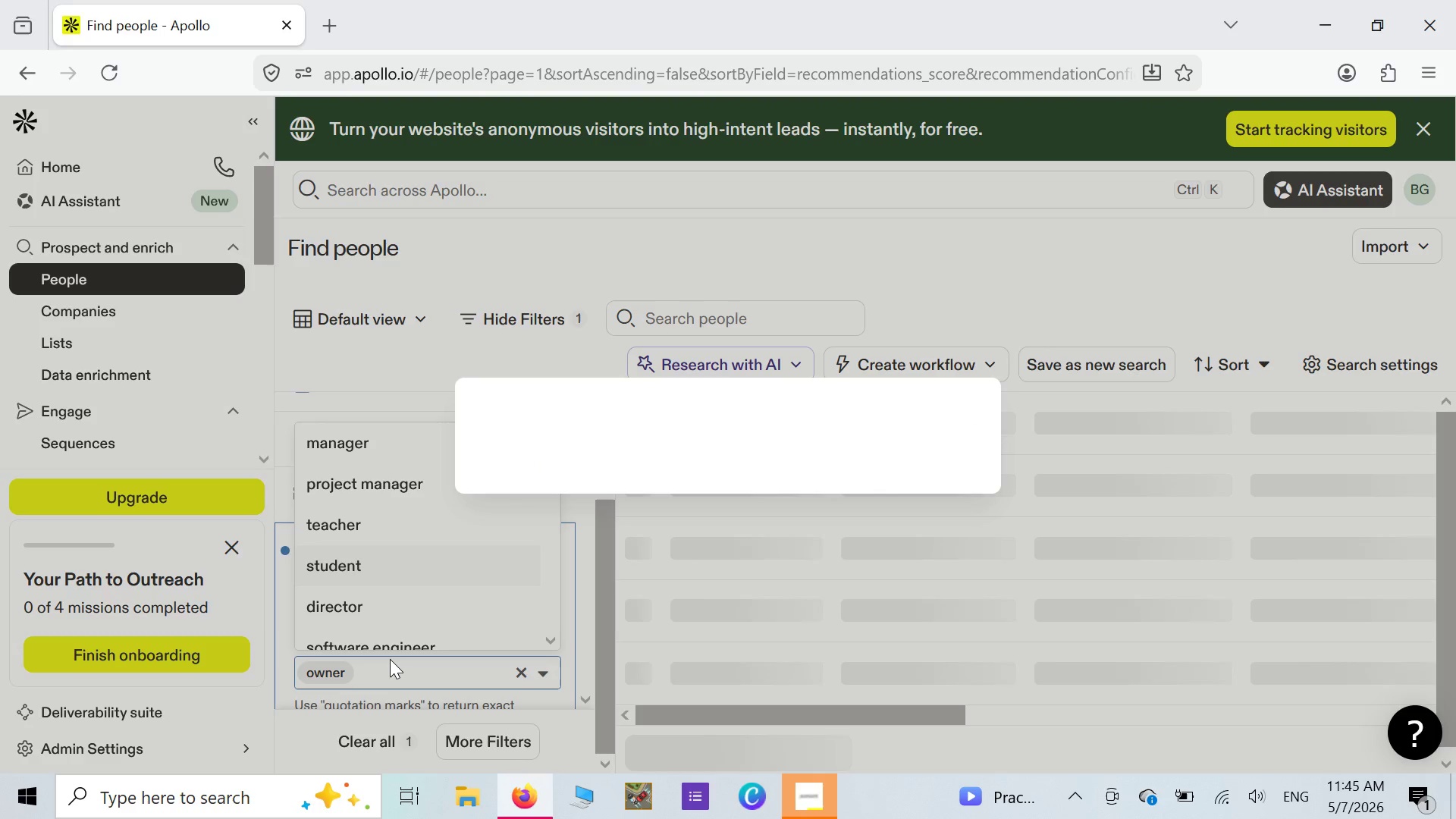 
mouse_move([459, 642])
 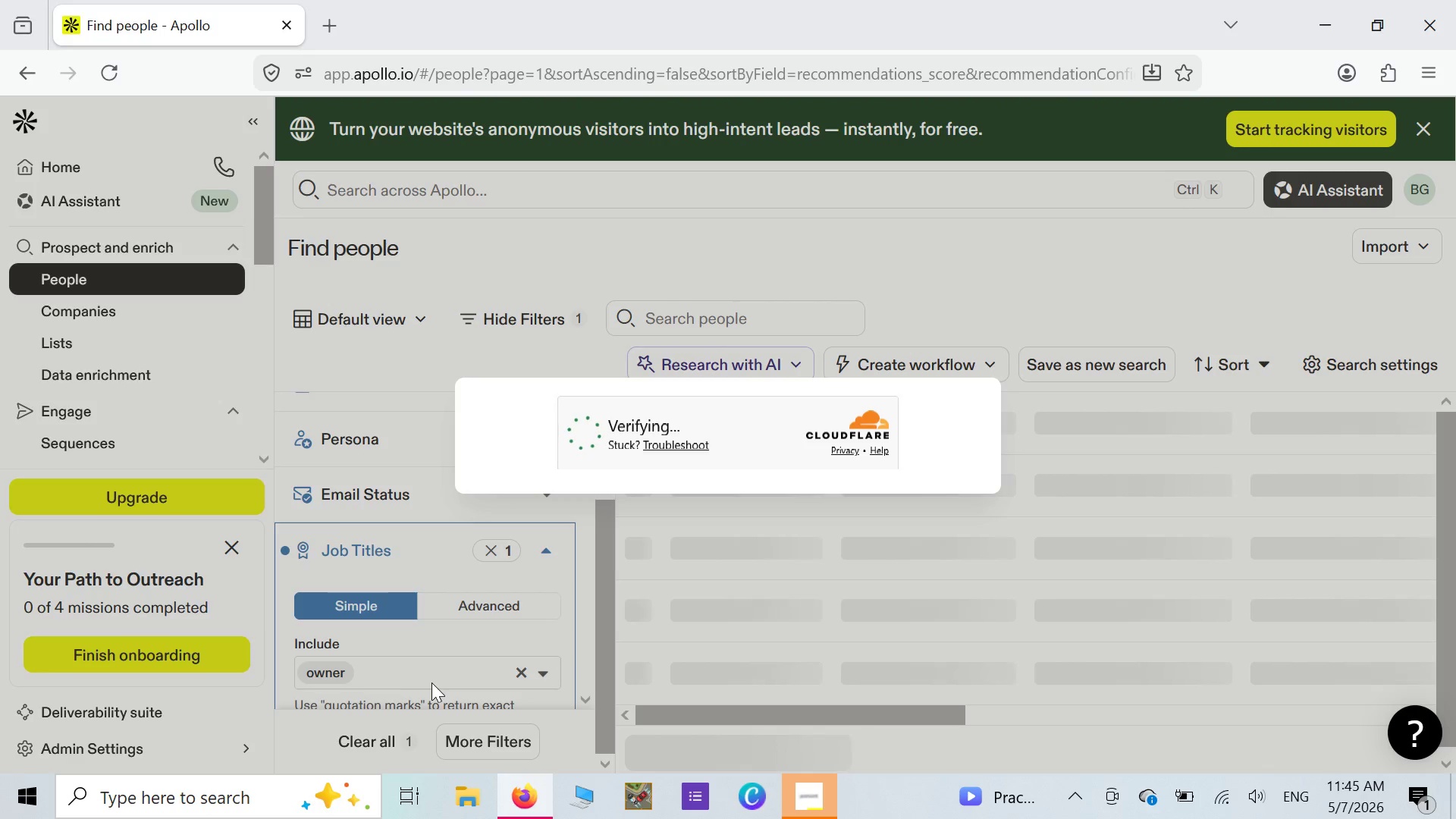 
wait(35.63)
 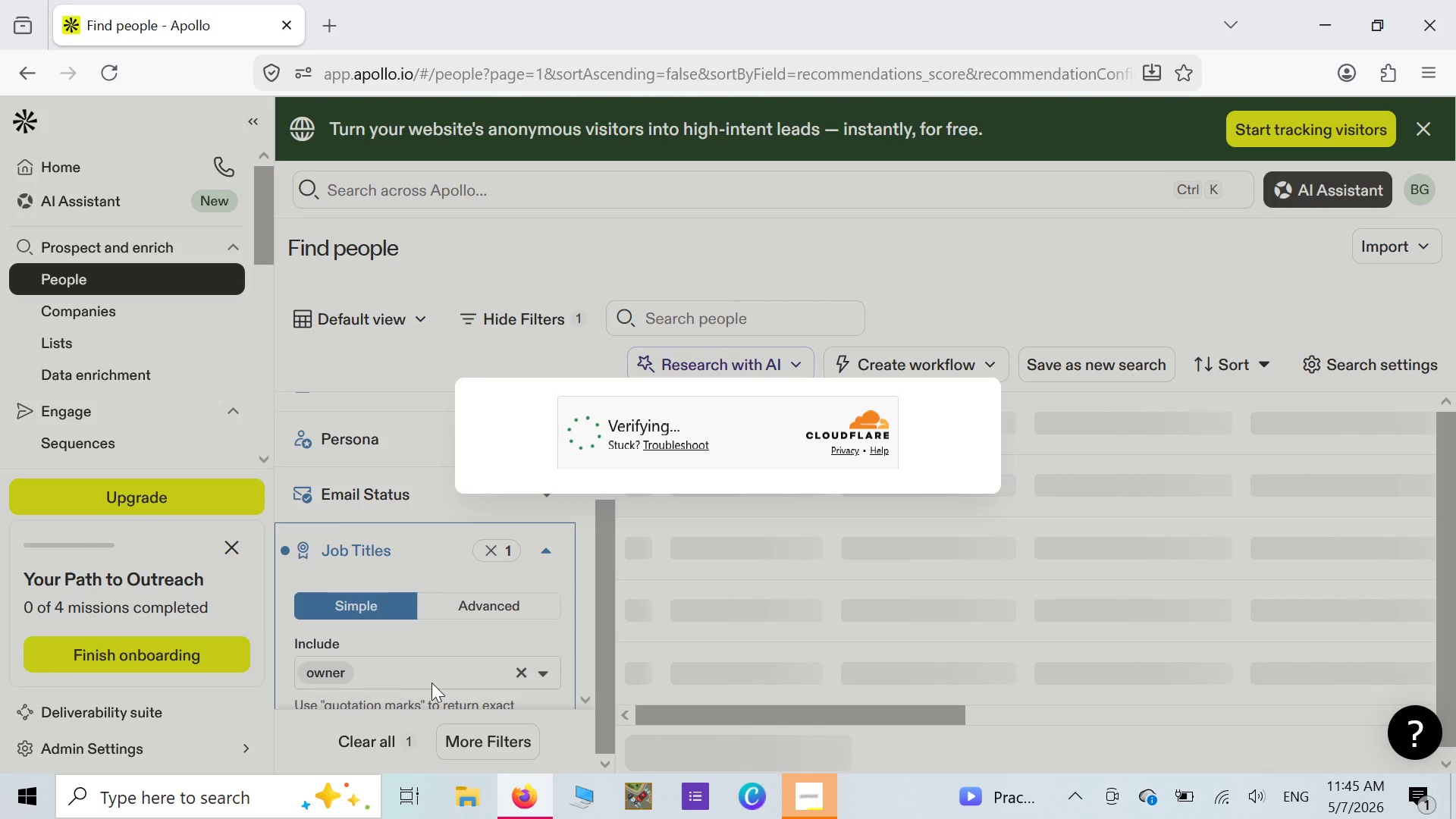 
scroll: coordinate [693, 564], scroll_direction: down, amount: 1.0
 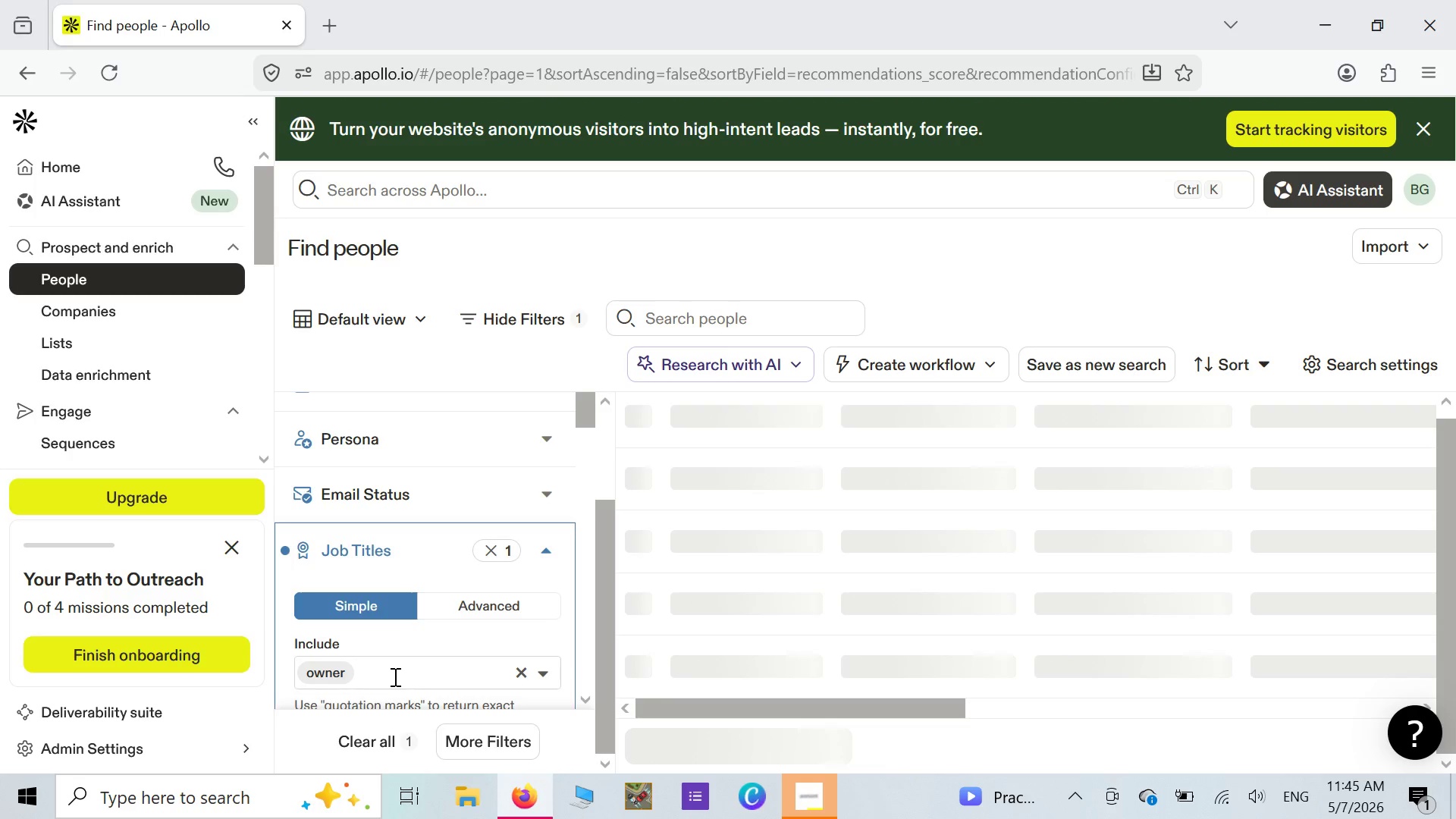 
wait(6.5)
 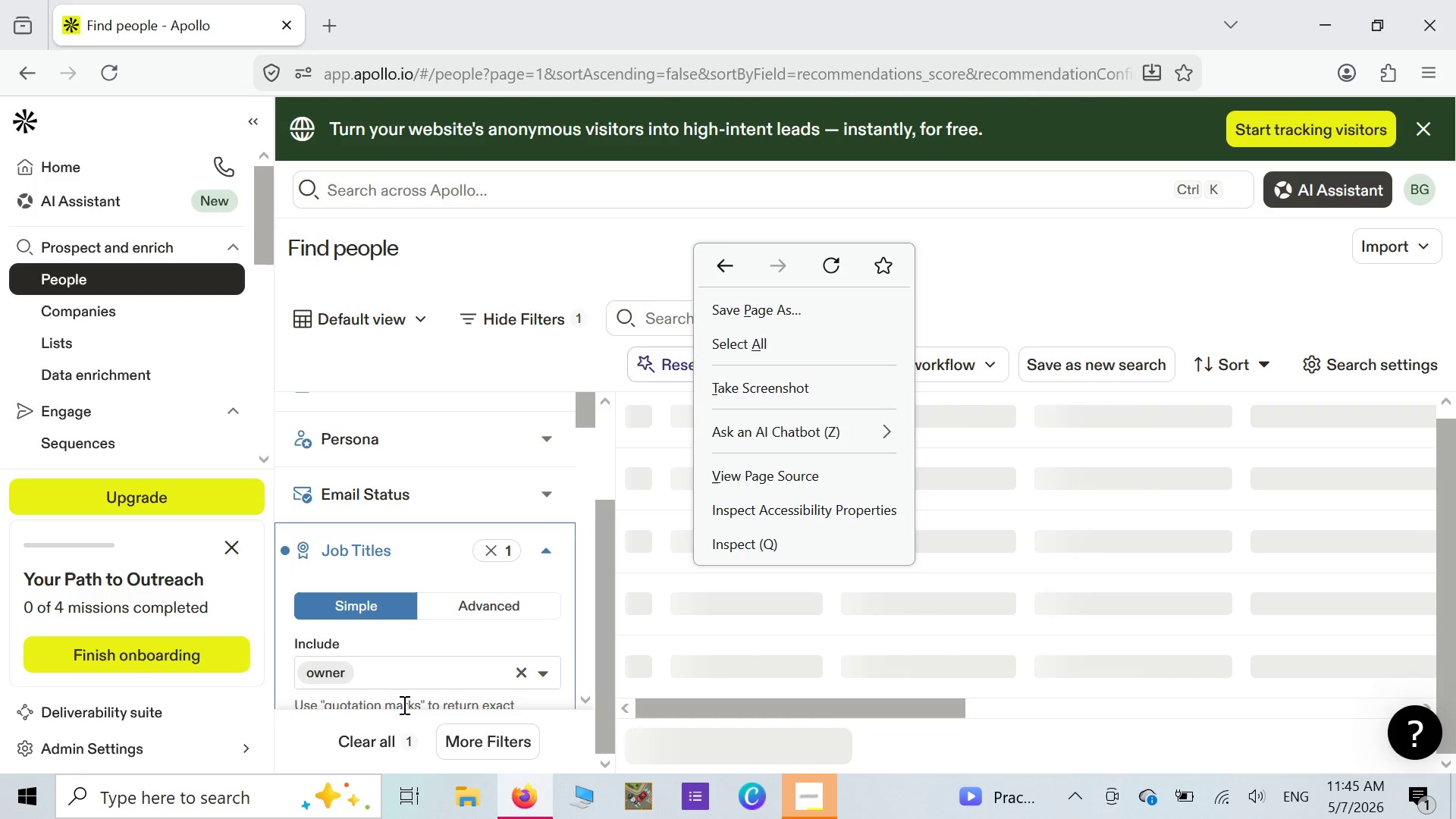 
right_click([394, 676])
 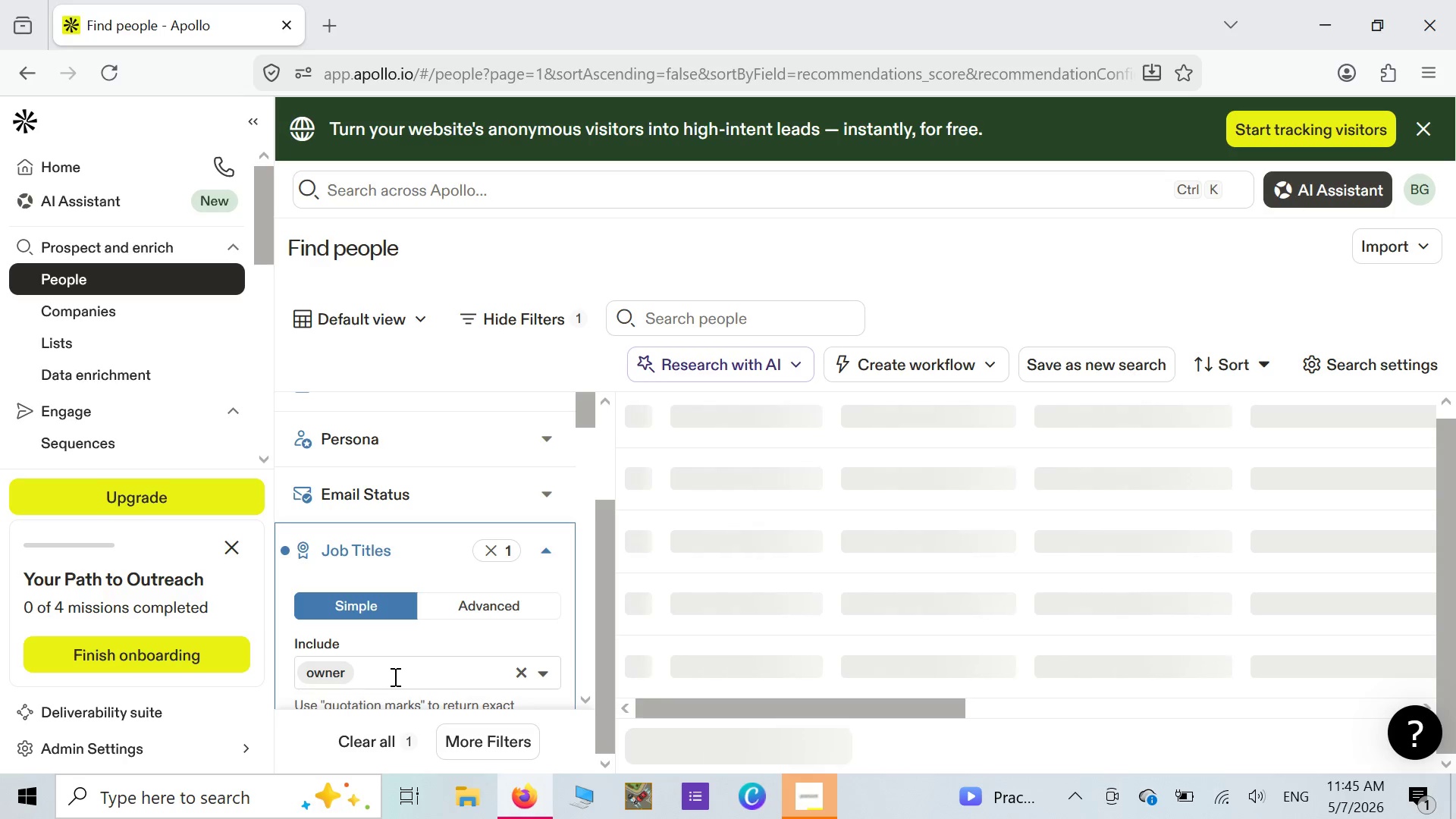 
scroll: coordinate [337, 629], scroll_direction: down, amount: 3.0
 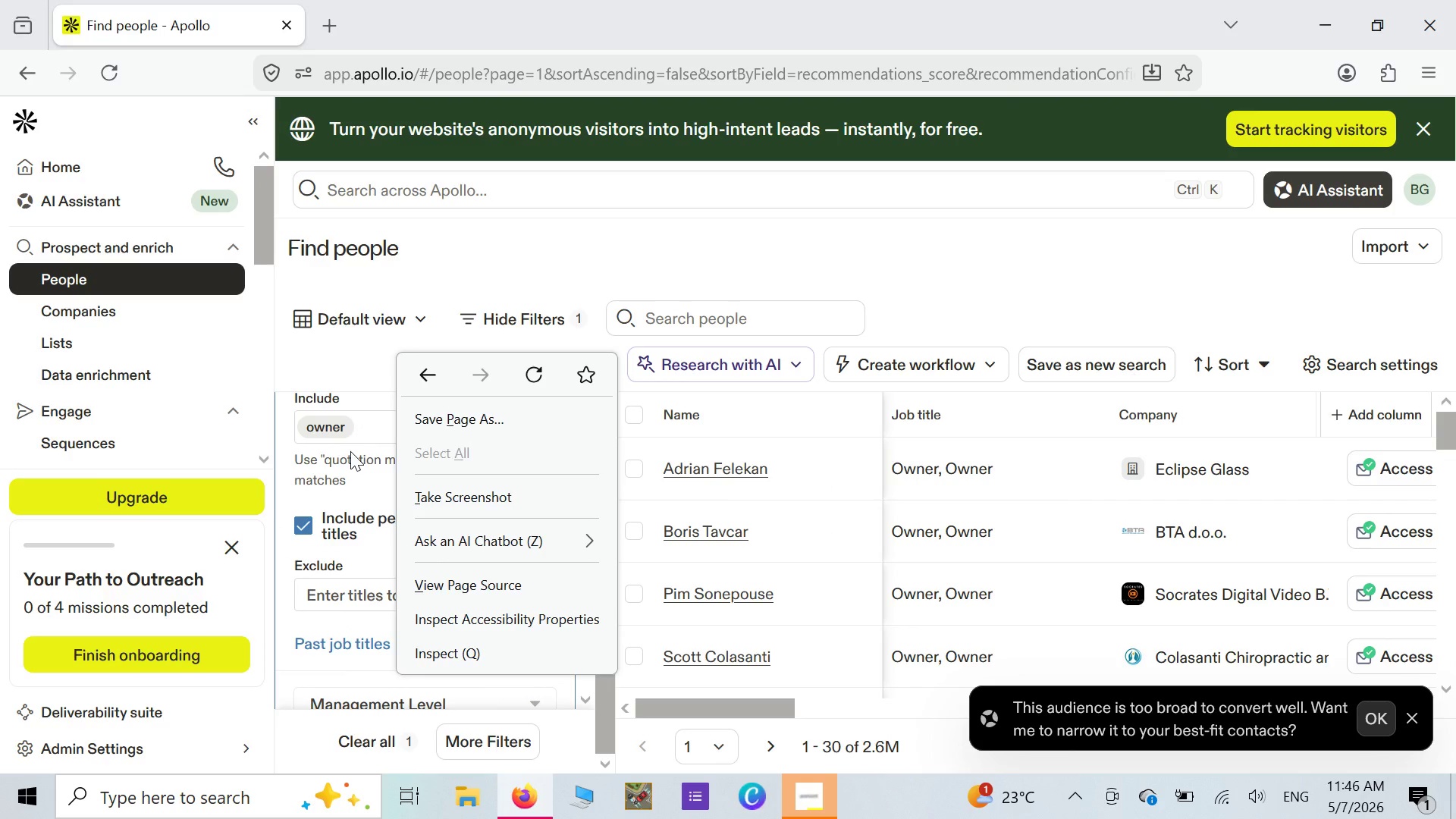 
left_click([363, 431])
 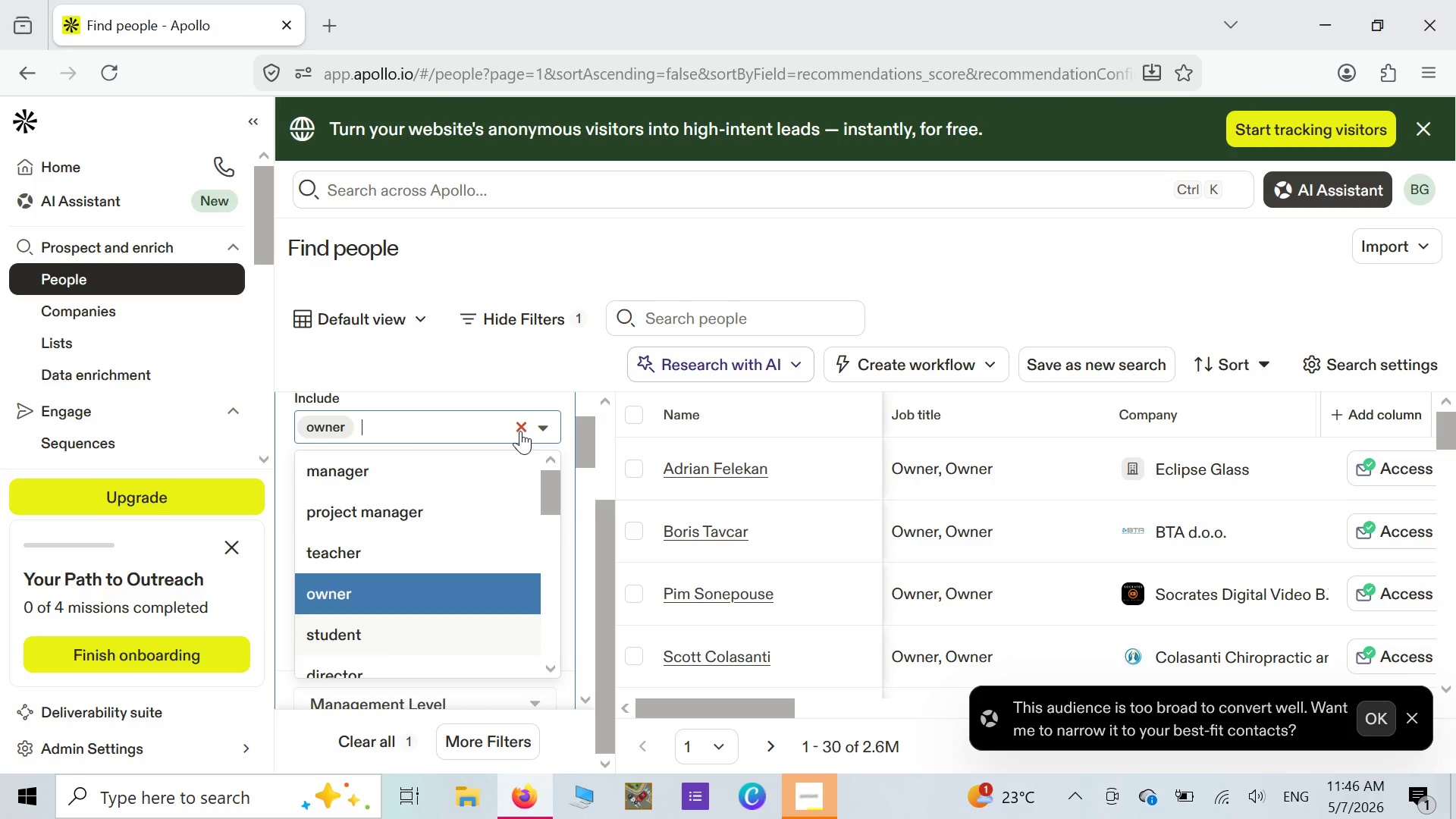 
left_click([520, 431])
 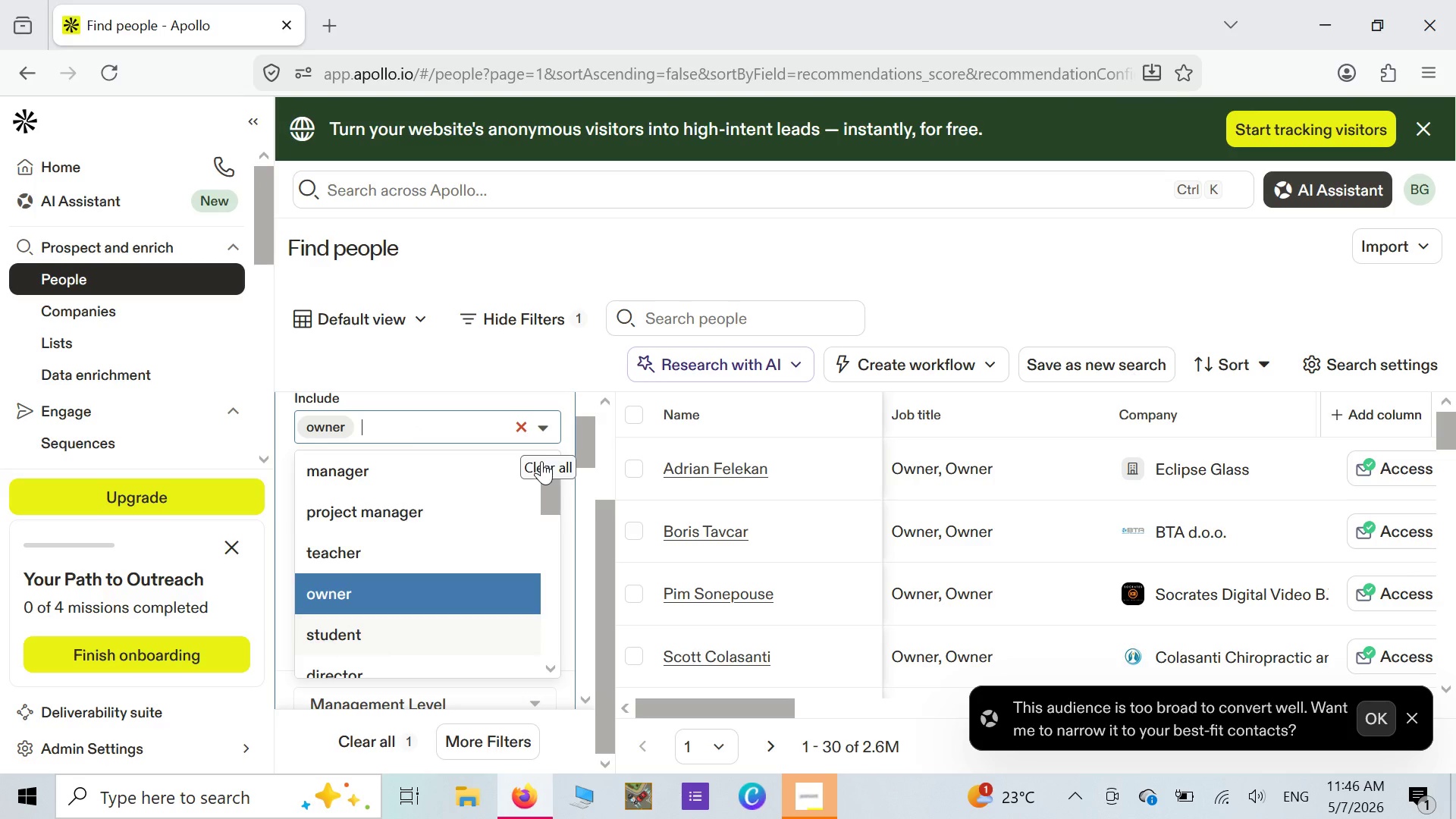 
left_click([541, 467])
 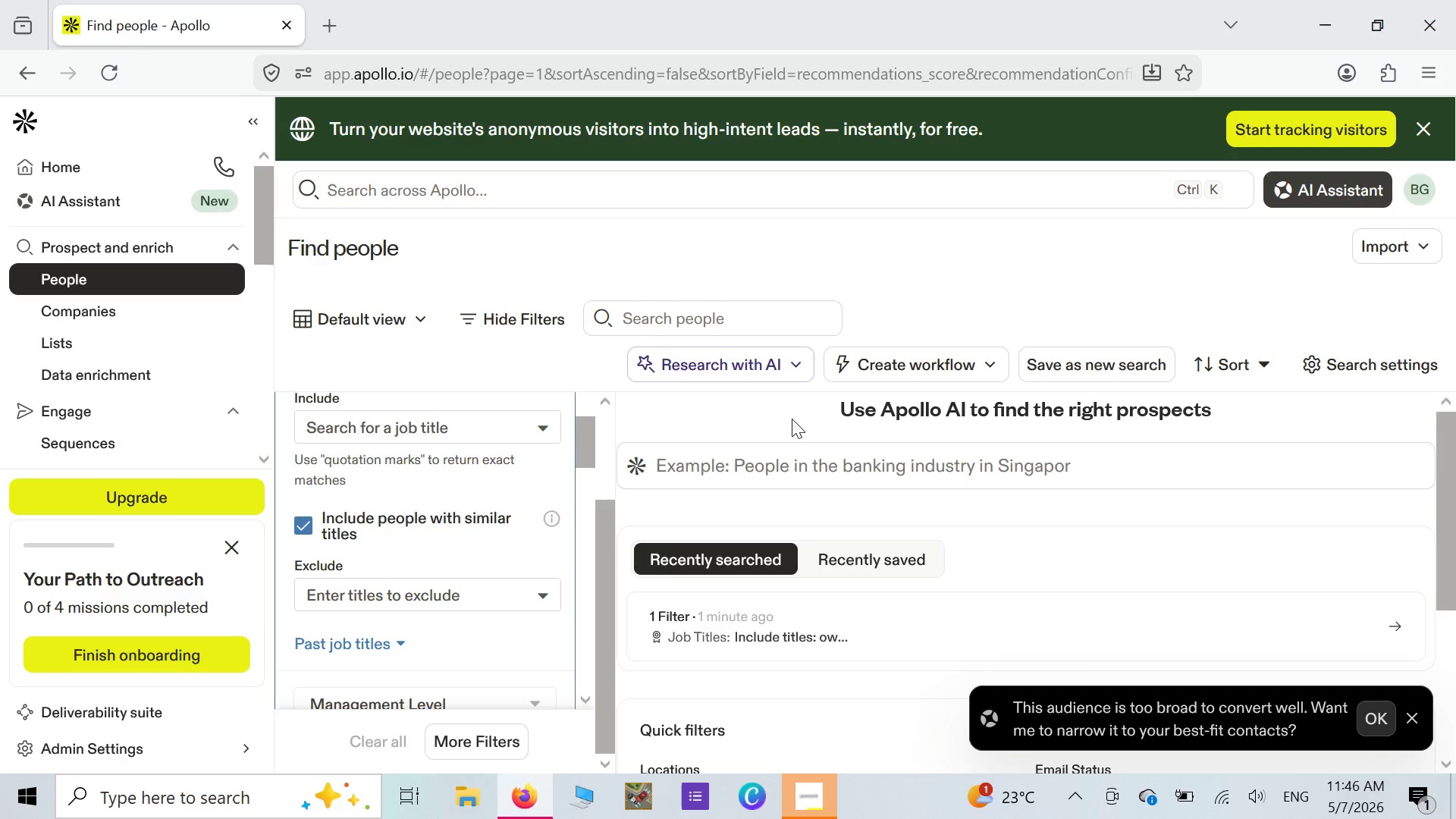 
wait(43.25)
 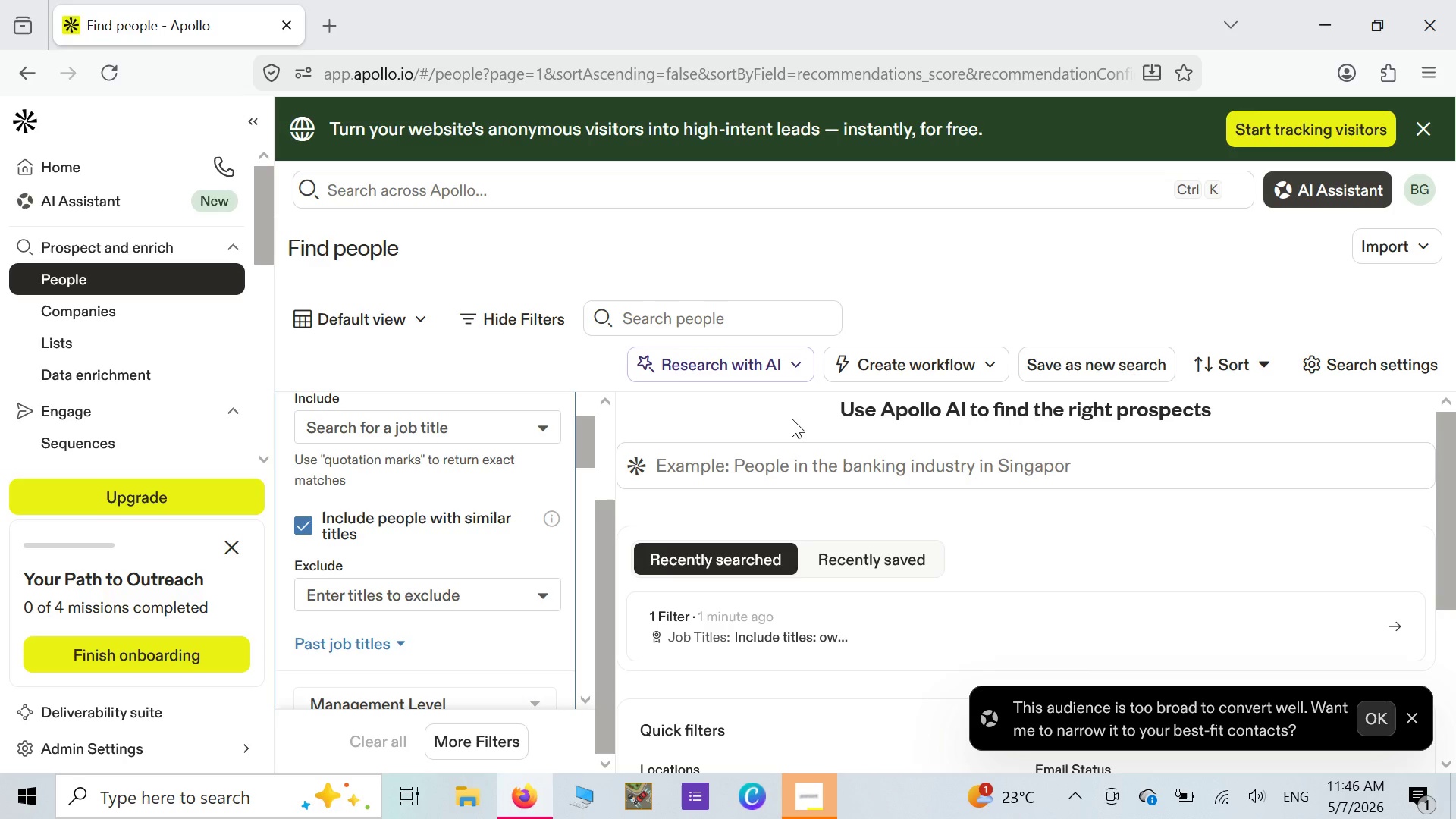 
scroll: coordinate [514, 563], scroll_direction: up, amount: 2.0
 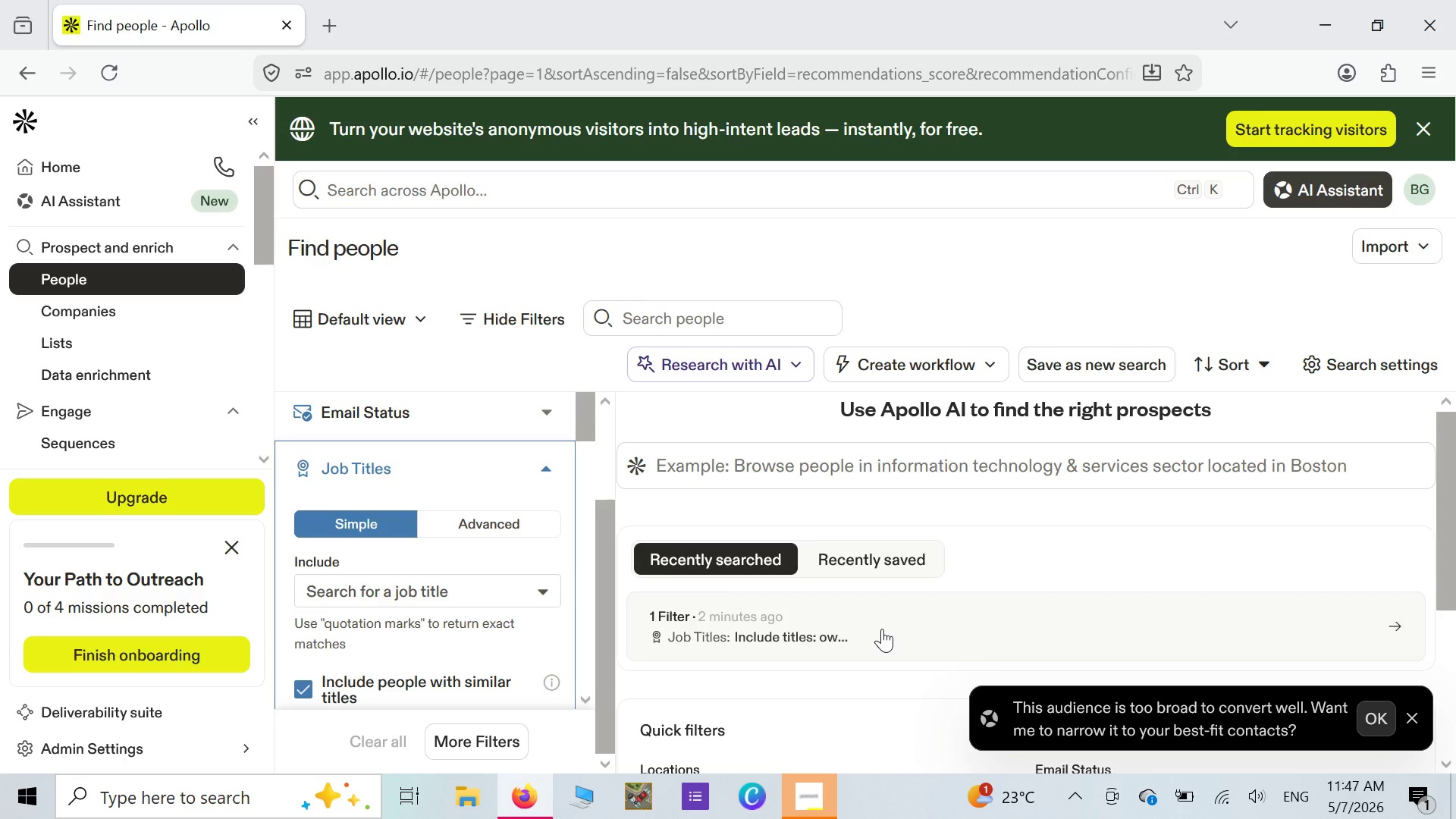 
wait(37.26)
 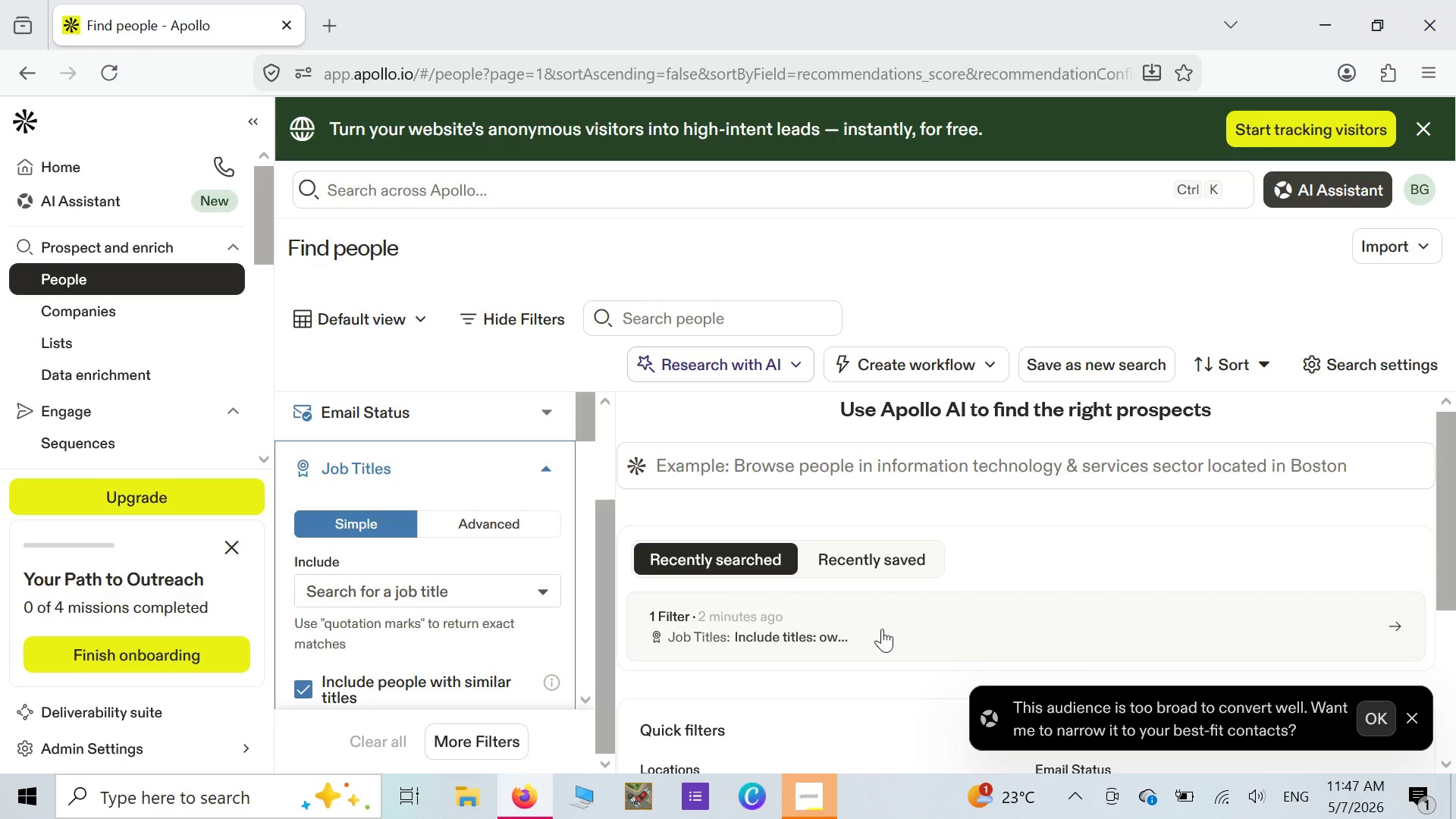 
scroll: coordinate [359, 627], scroll_direction: down, amount: 2.0
 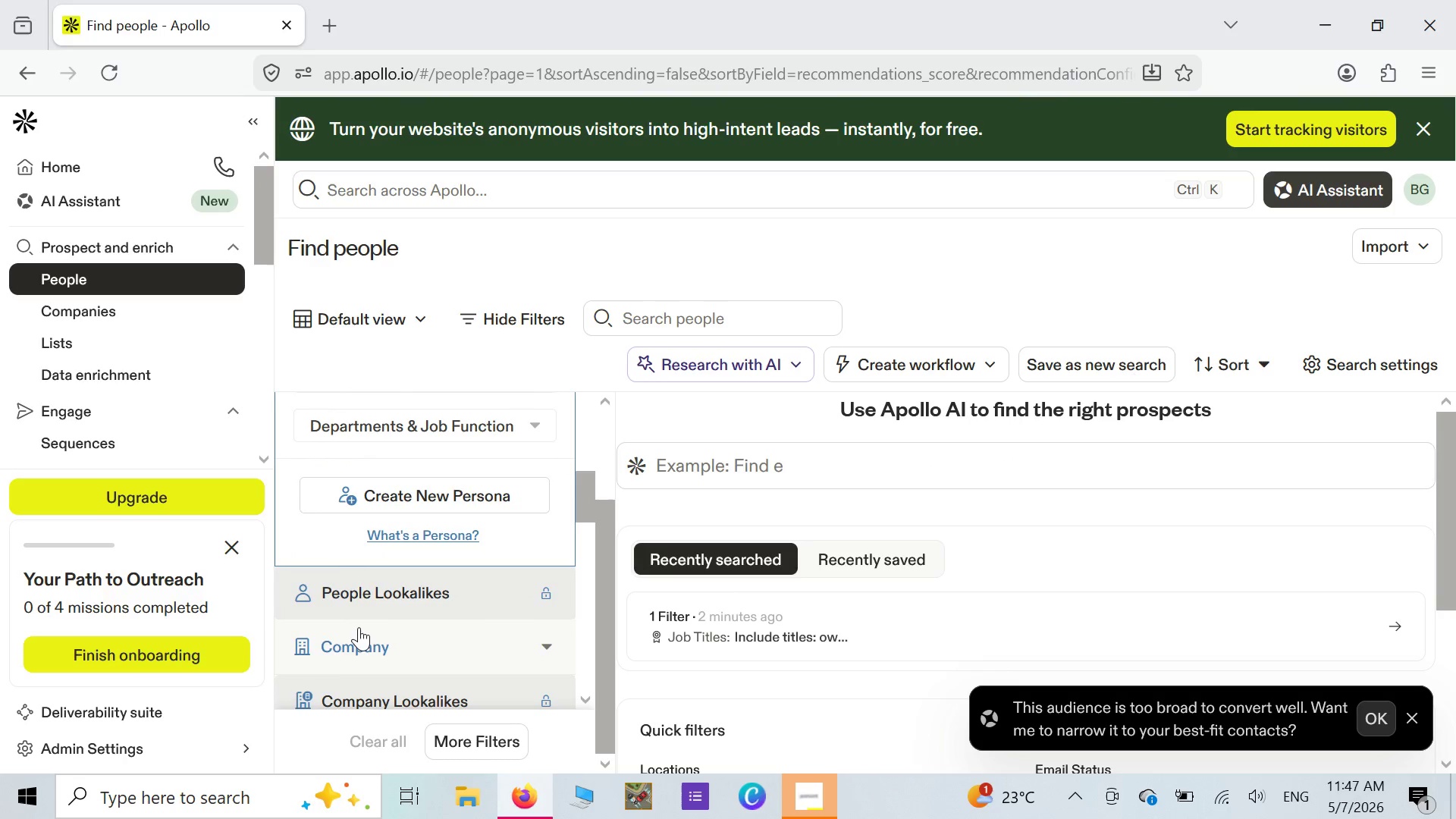 
scroll: coordinate [359, 627], scroll_direction: up, amount: 2.0
 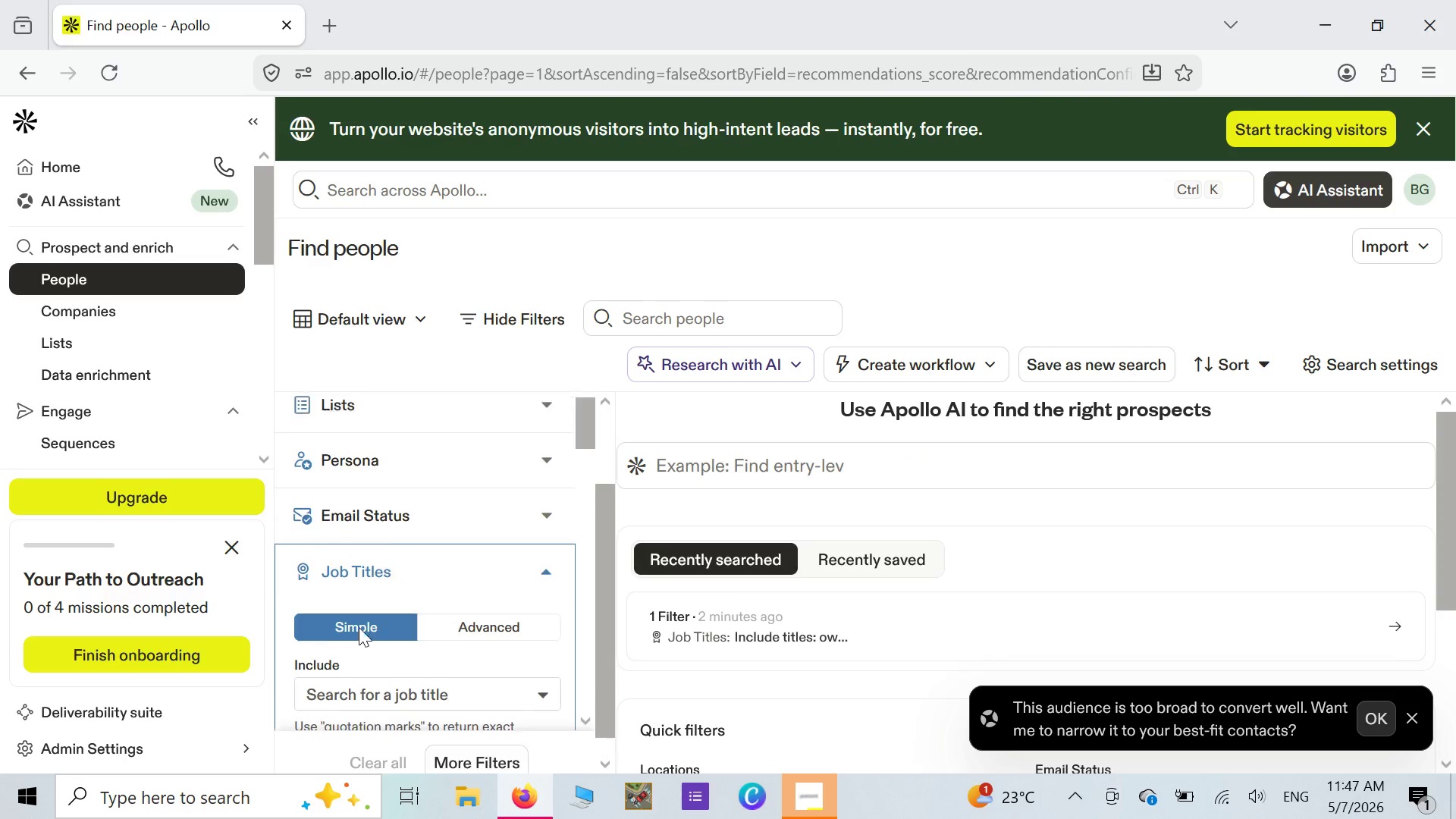 
scroll: coordinate [359, 627], scroll_direction: down, amount: 1.0
 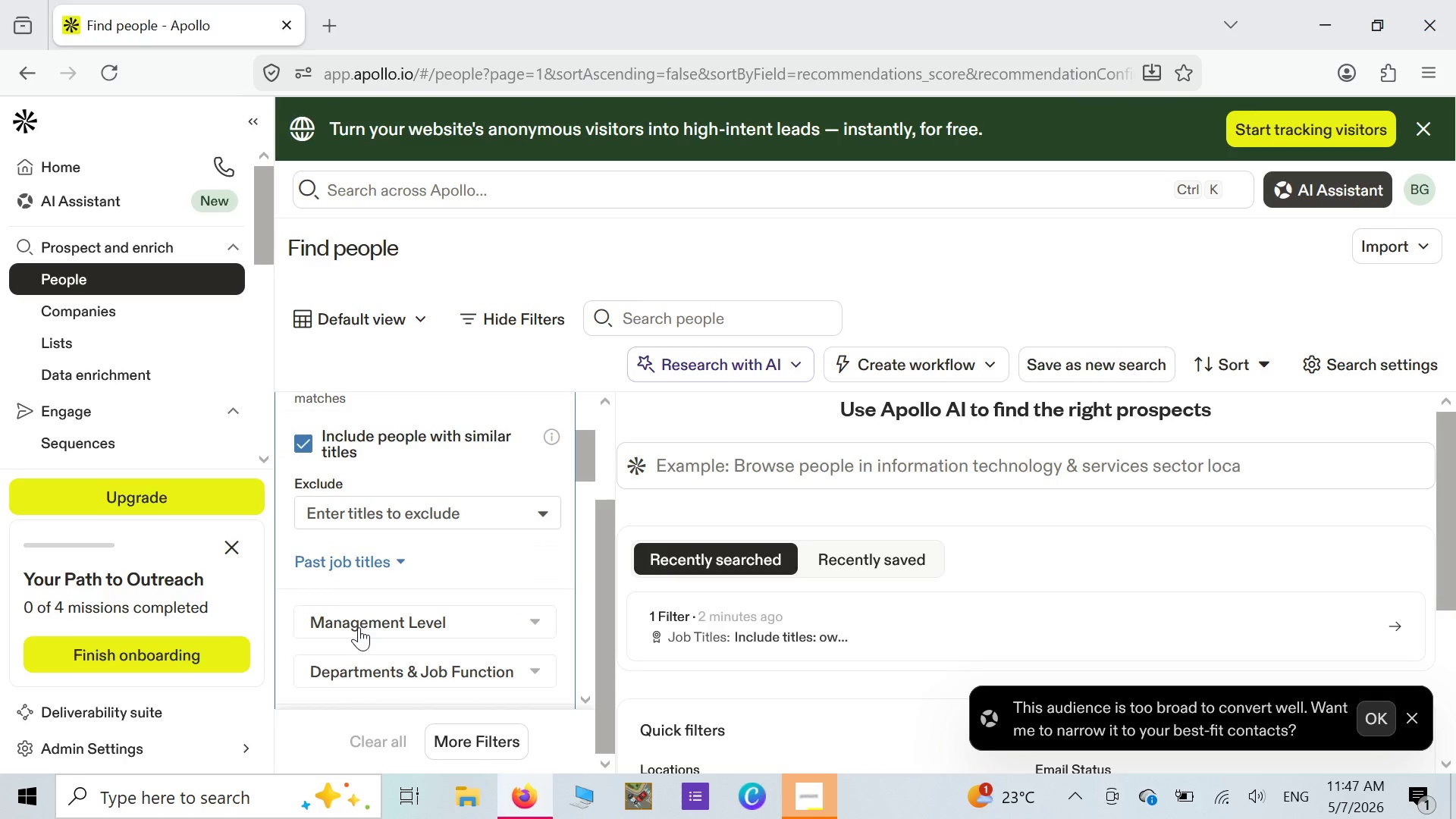 
scroll: coordinate [363, 626], scroll_direction: up, amount: 2.0
 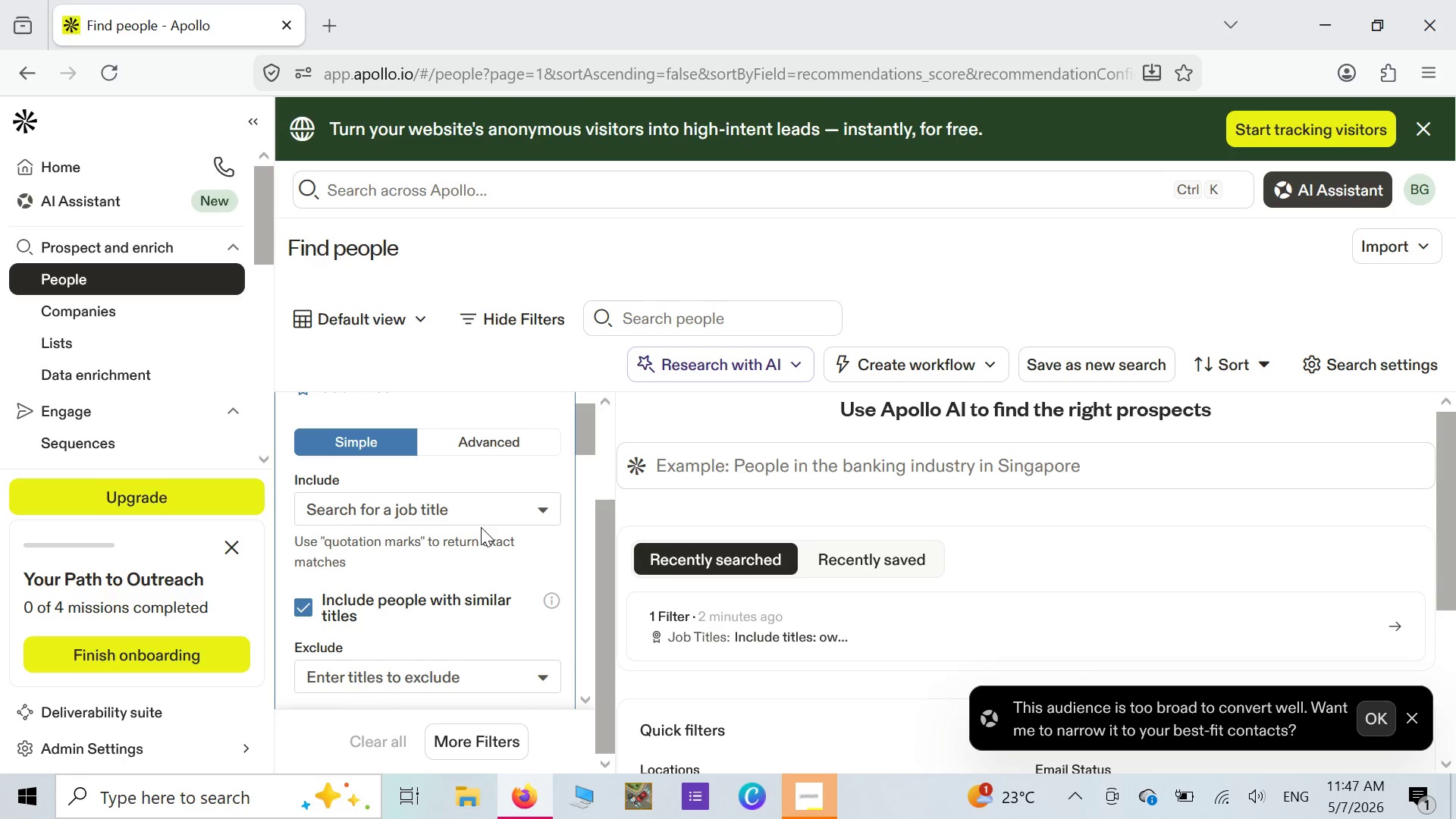 
wait(7.23)
 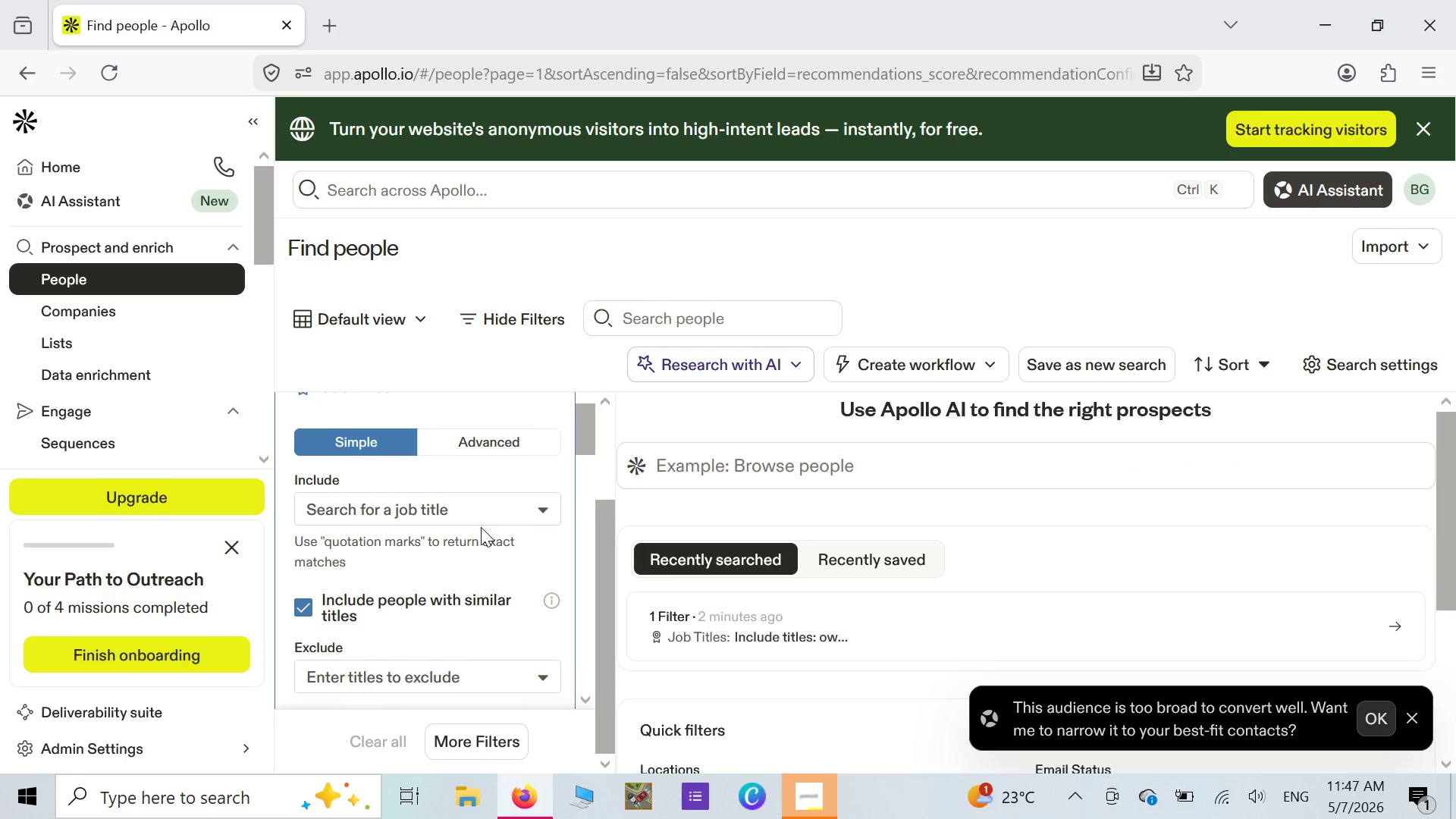 
scroll: coordinate [420, 516], scroll_direction: up, amount: 1.0
 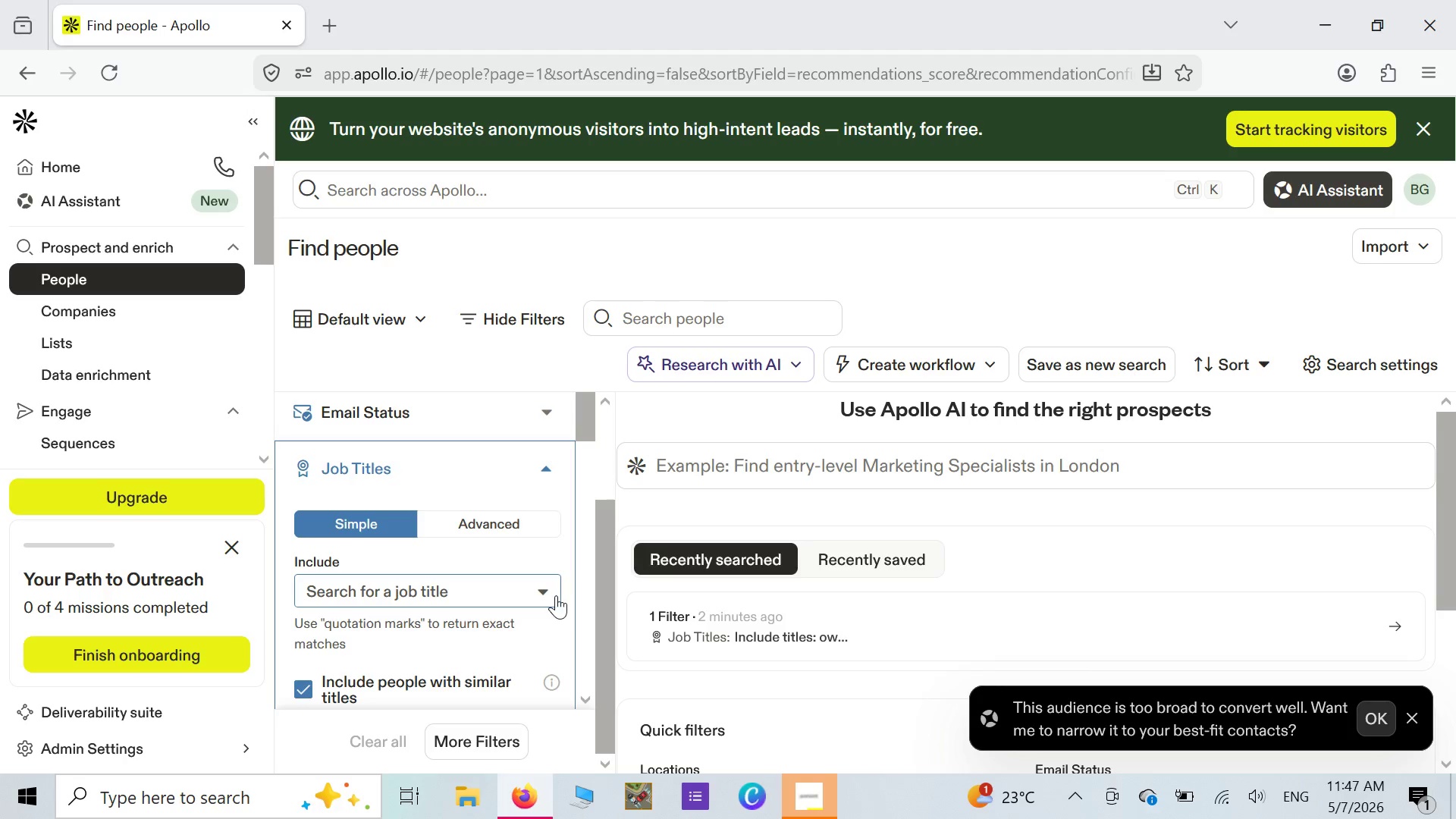 
left_click([549, 593])
 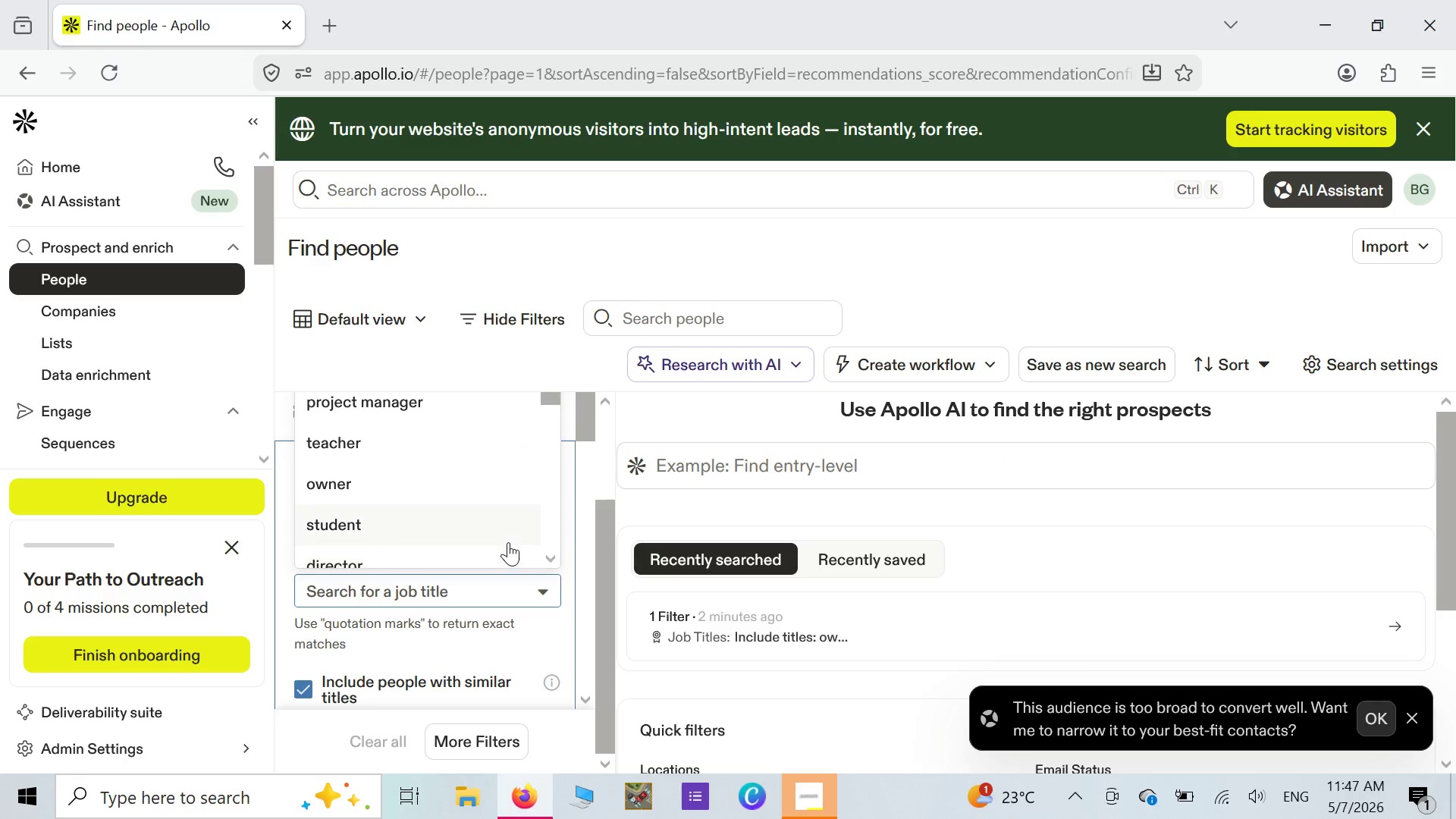 
scroll: coordinate [508, 542], scroll_direction: down, amount: 2.0
 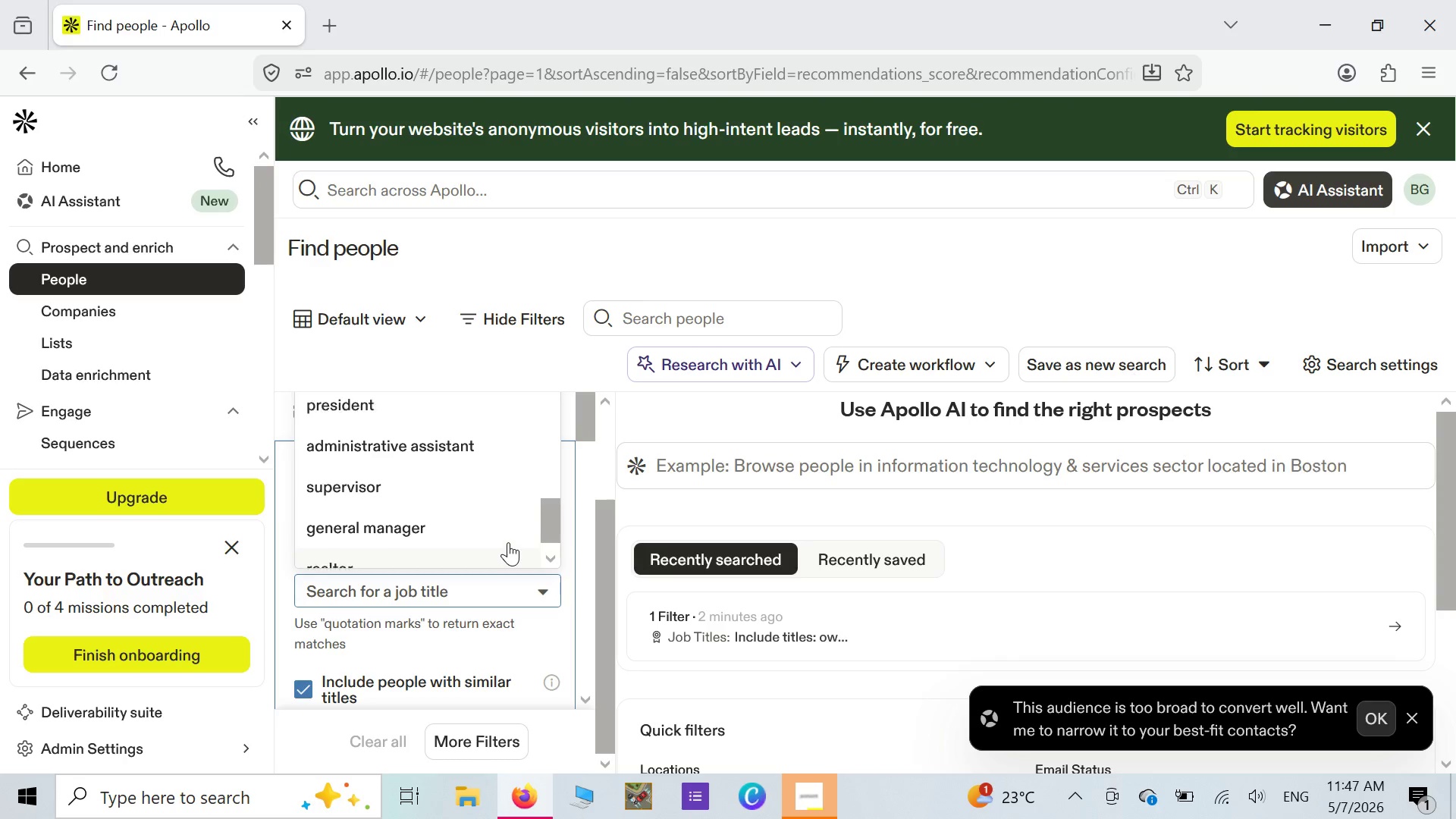 
scroll: coordinate [506, 532], scroll_direction: up, amount: 9.0
 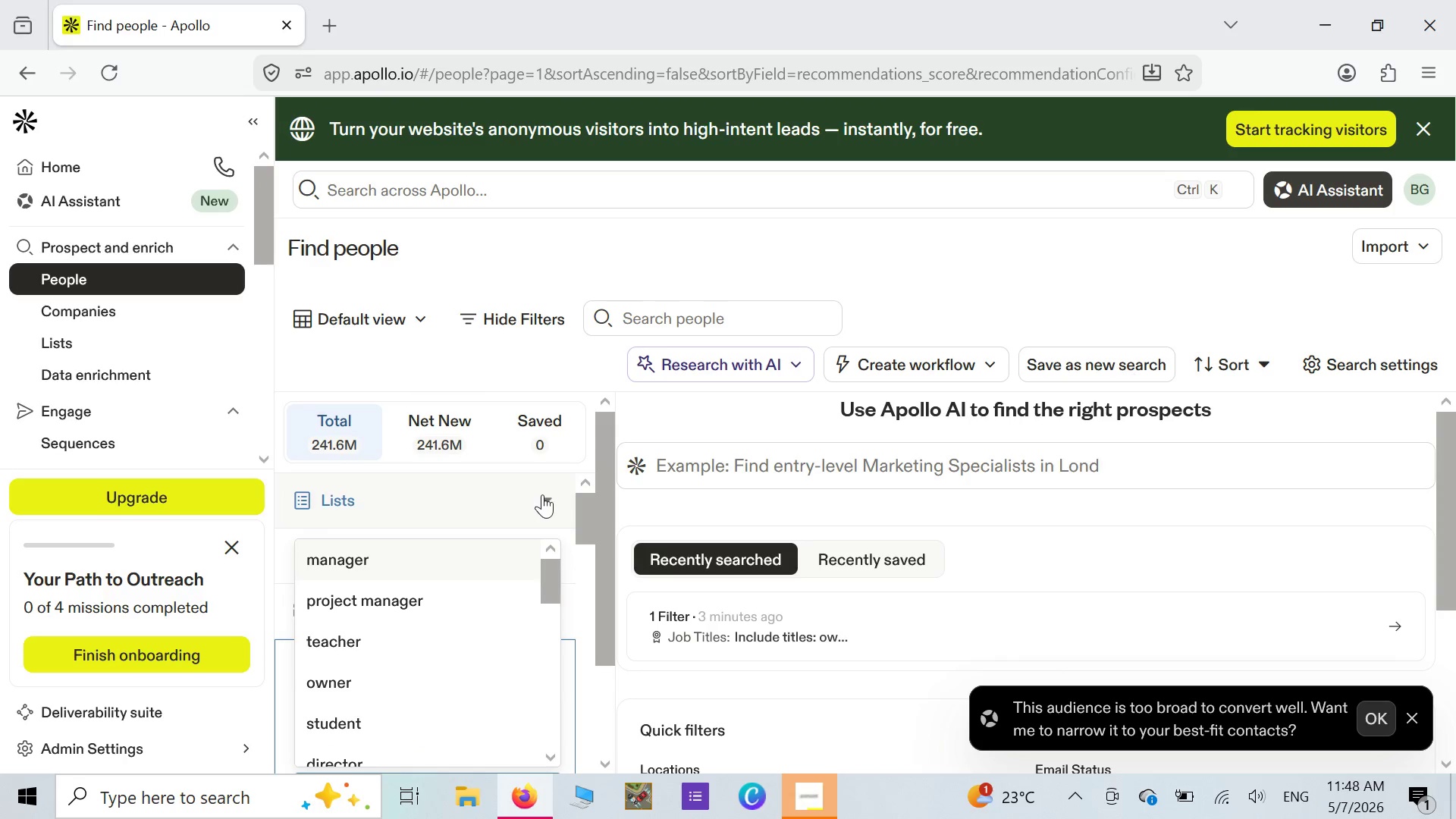 
left_click([542, 494])
 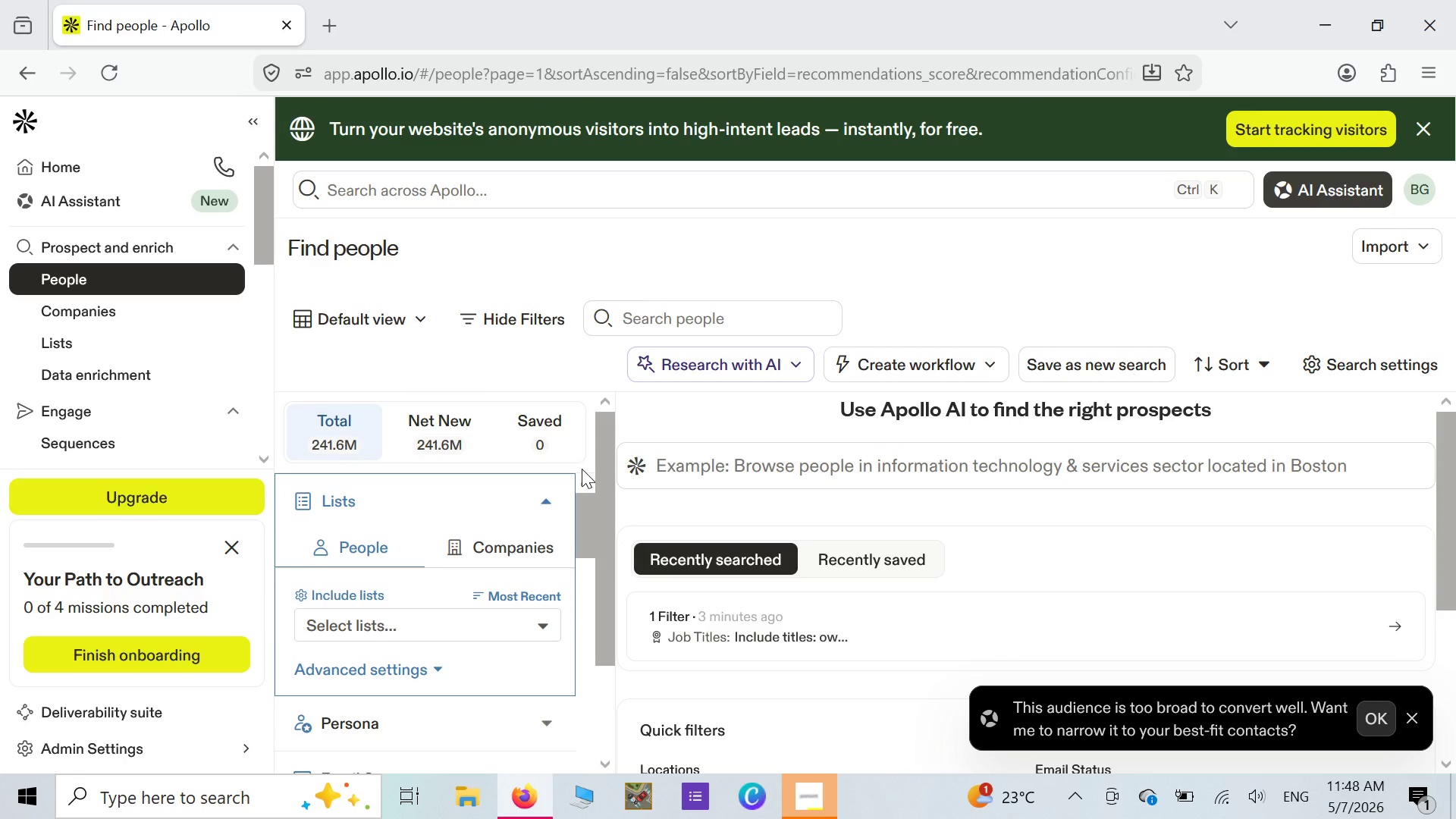 
wait(10.94)
 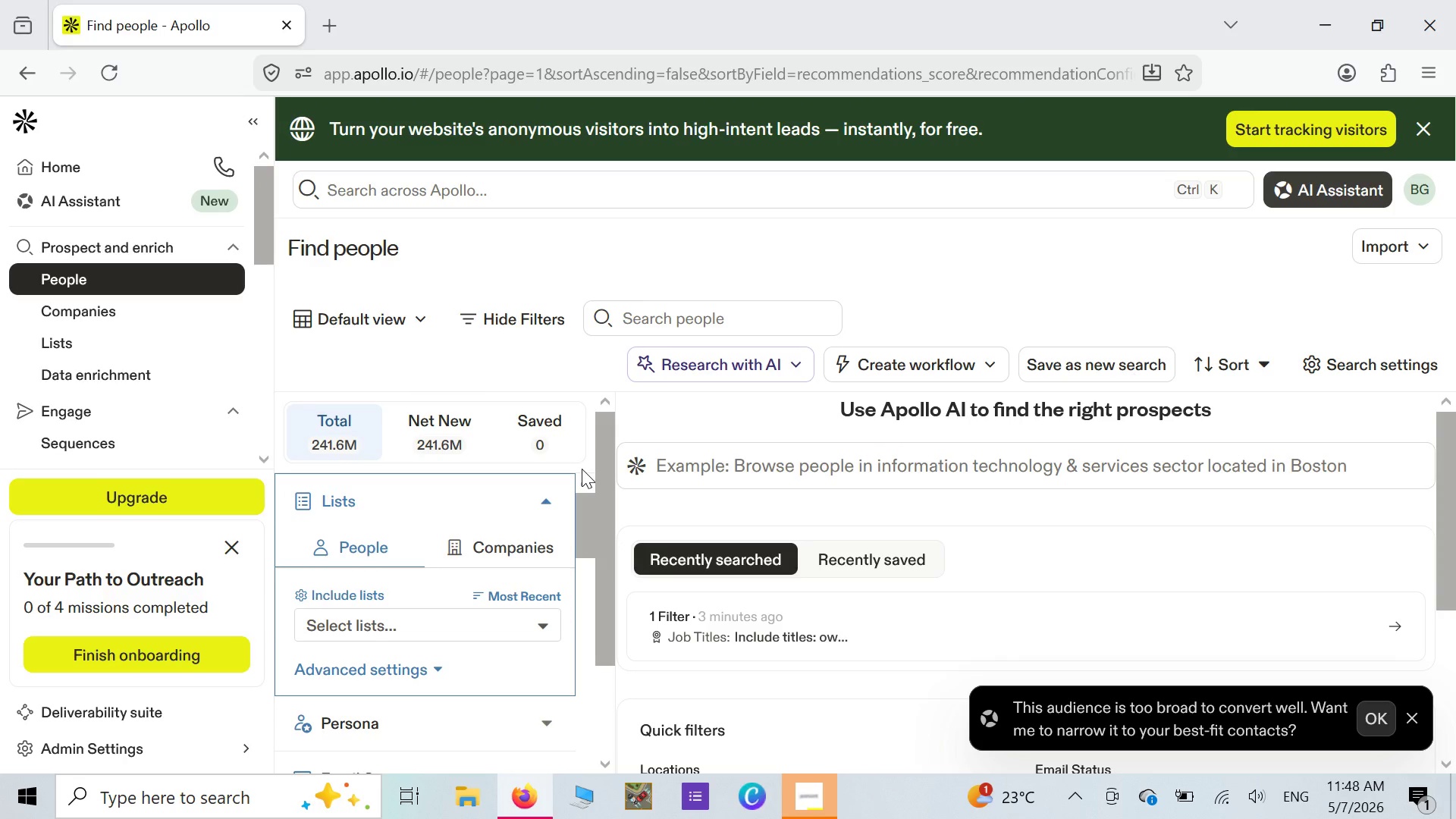 
scroll: coordinate [582, 469], scroll_direction: down, amount: 7.0
 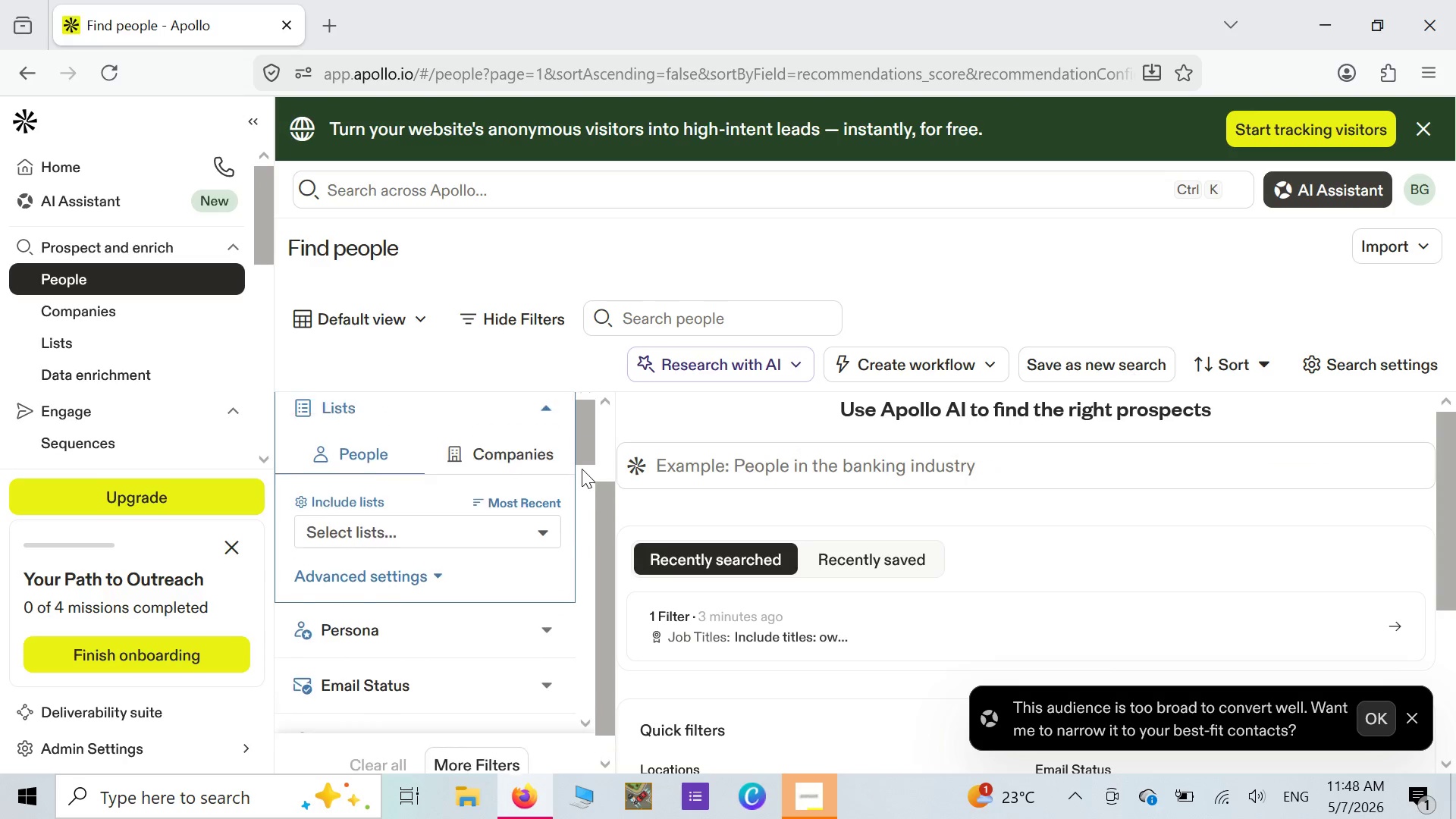 
scroll: coordinate [582, 469], scroll_direction: up, amount: 3.0
 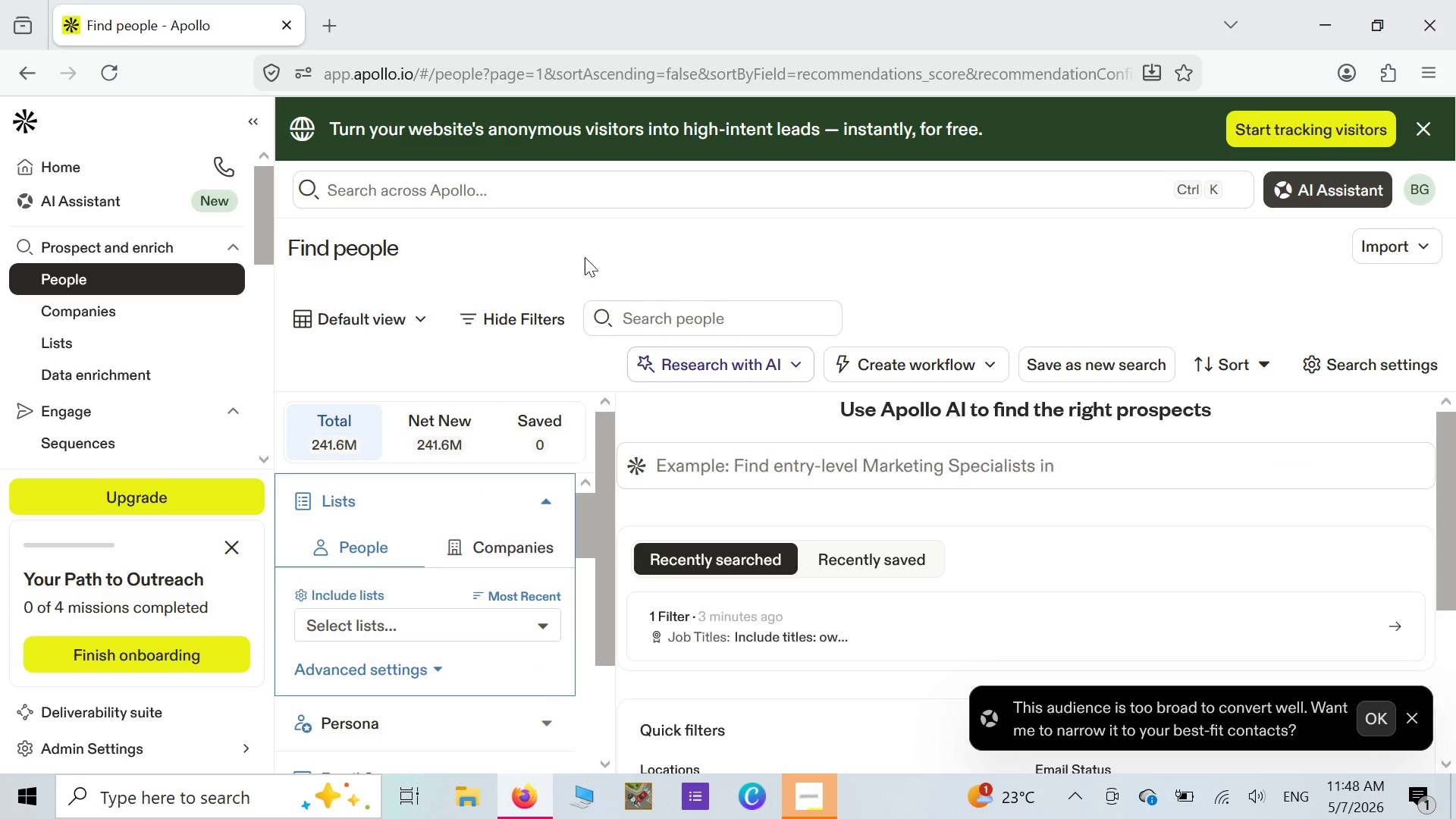 
mouse_move([475, 340])
 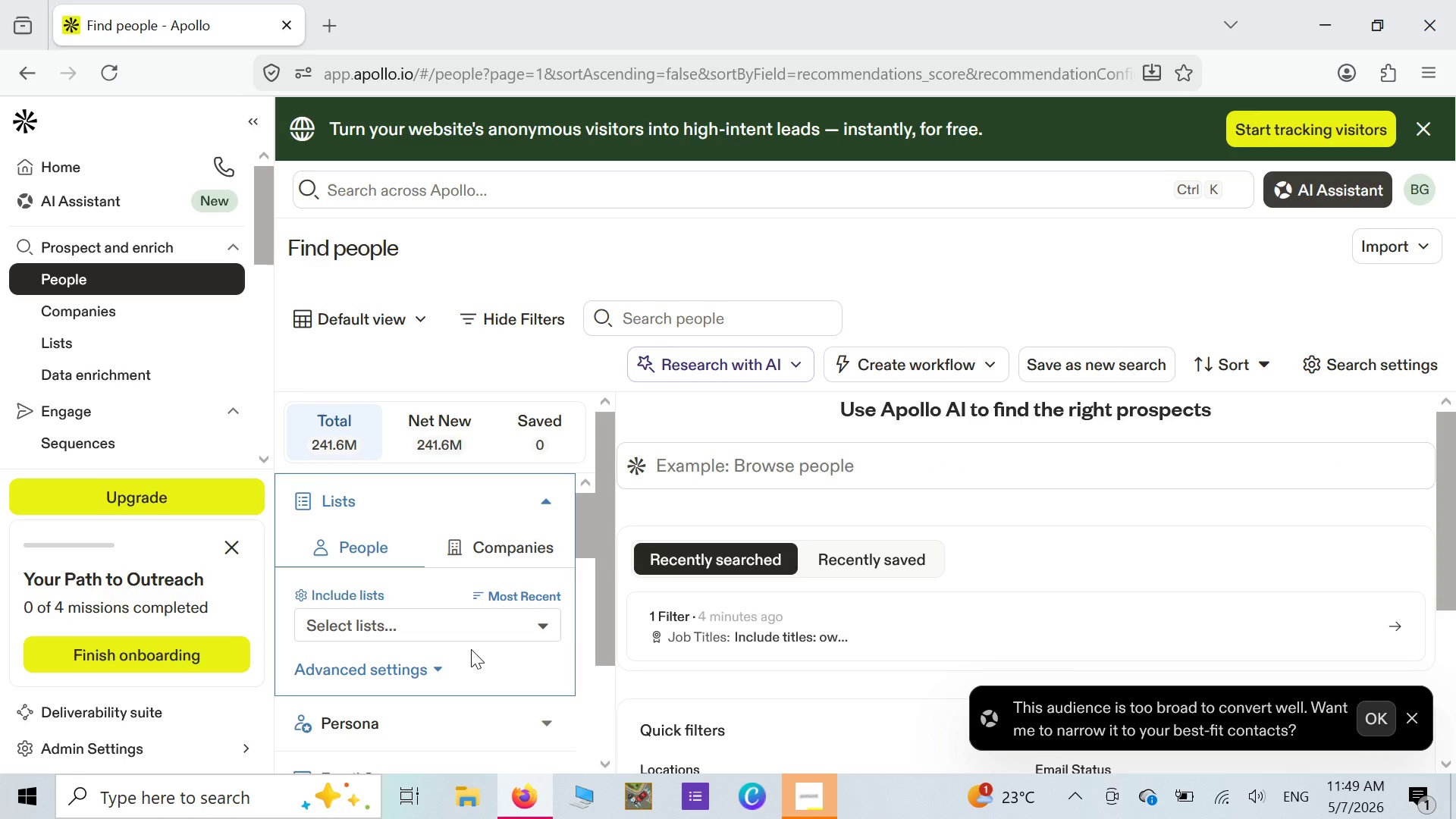 
wait(55.31)
 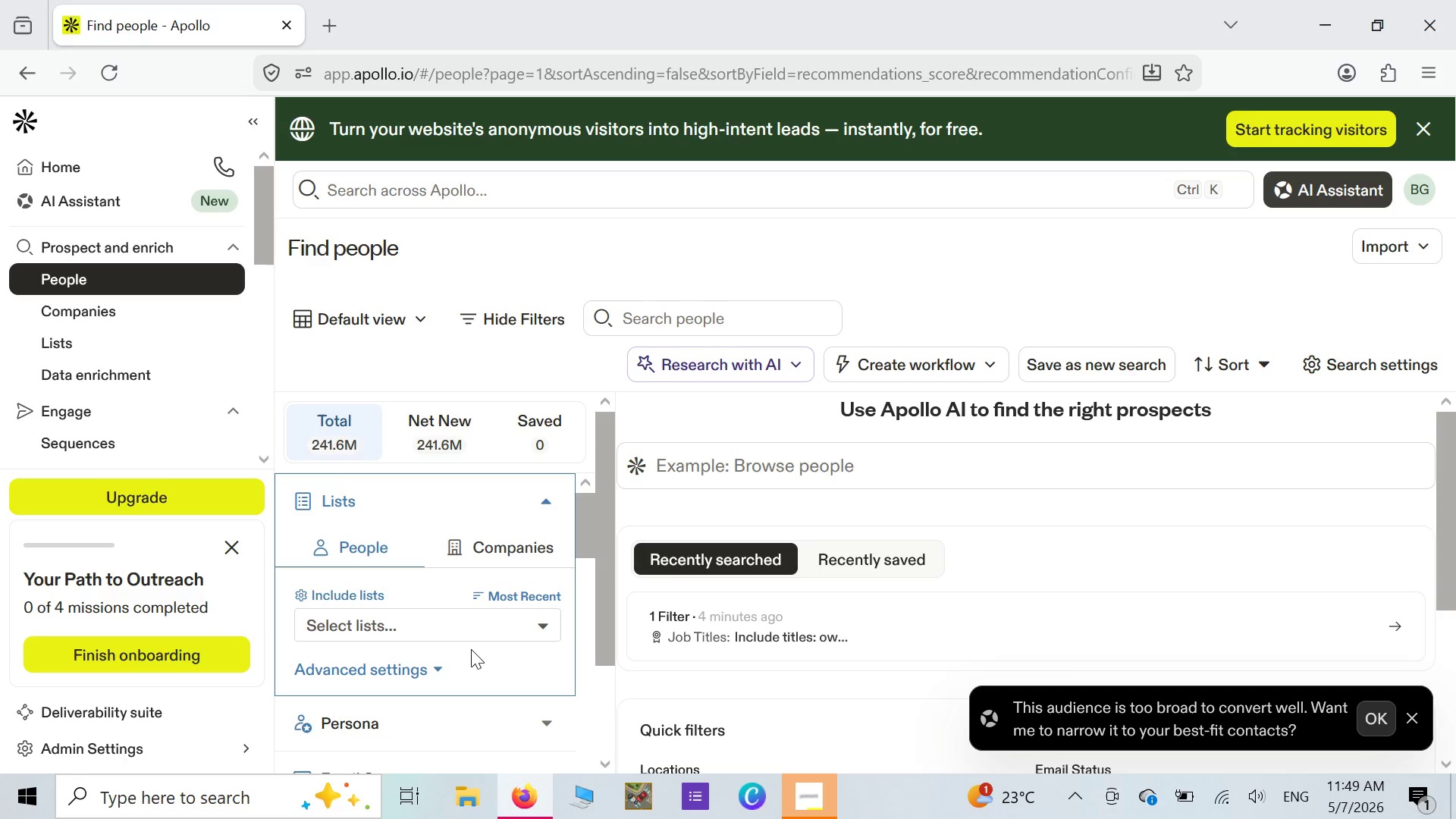 
left_click([476, 627])
 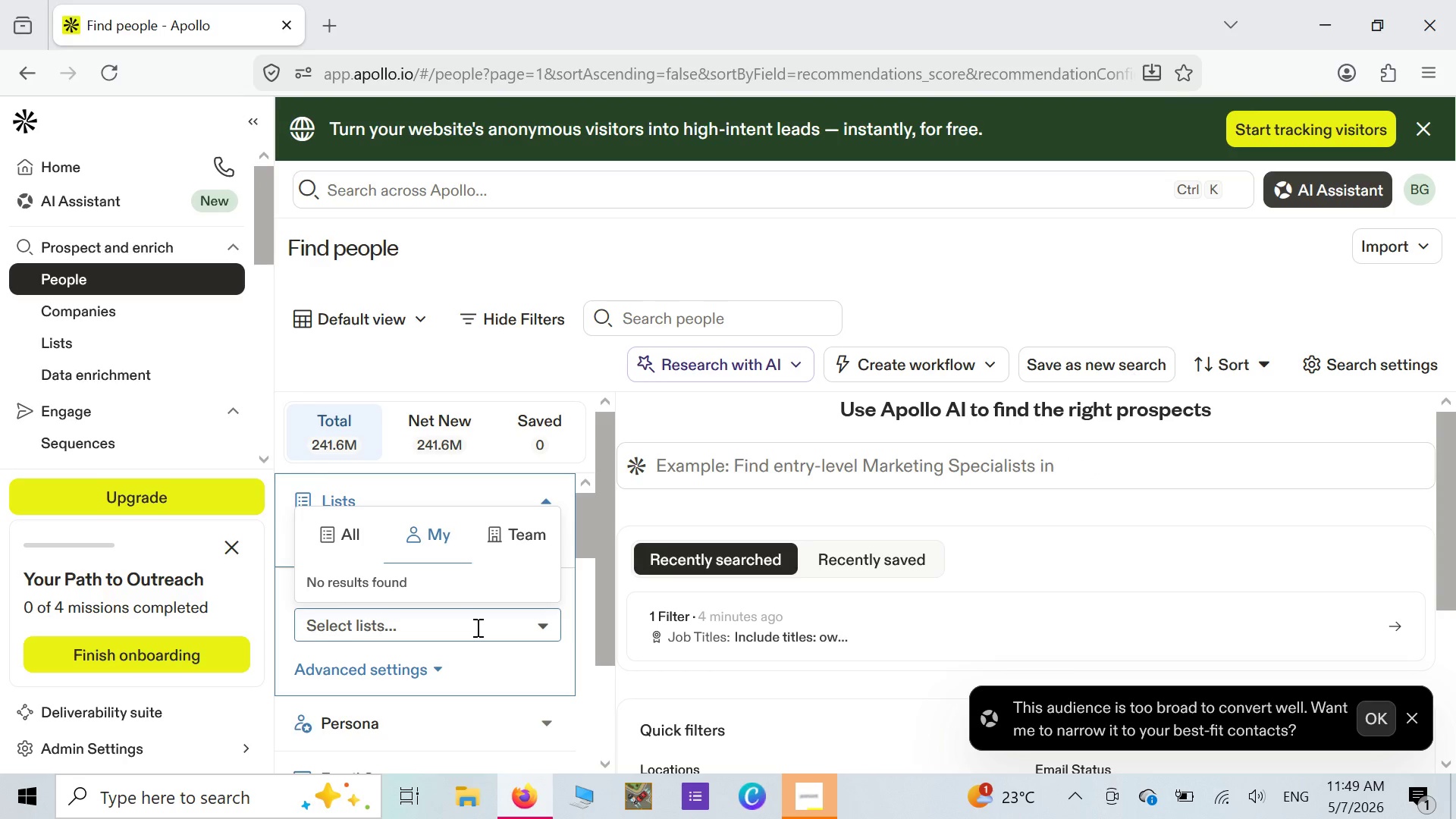 
type(owner)
 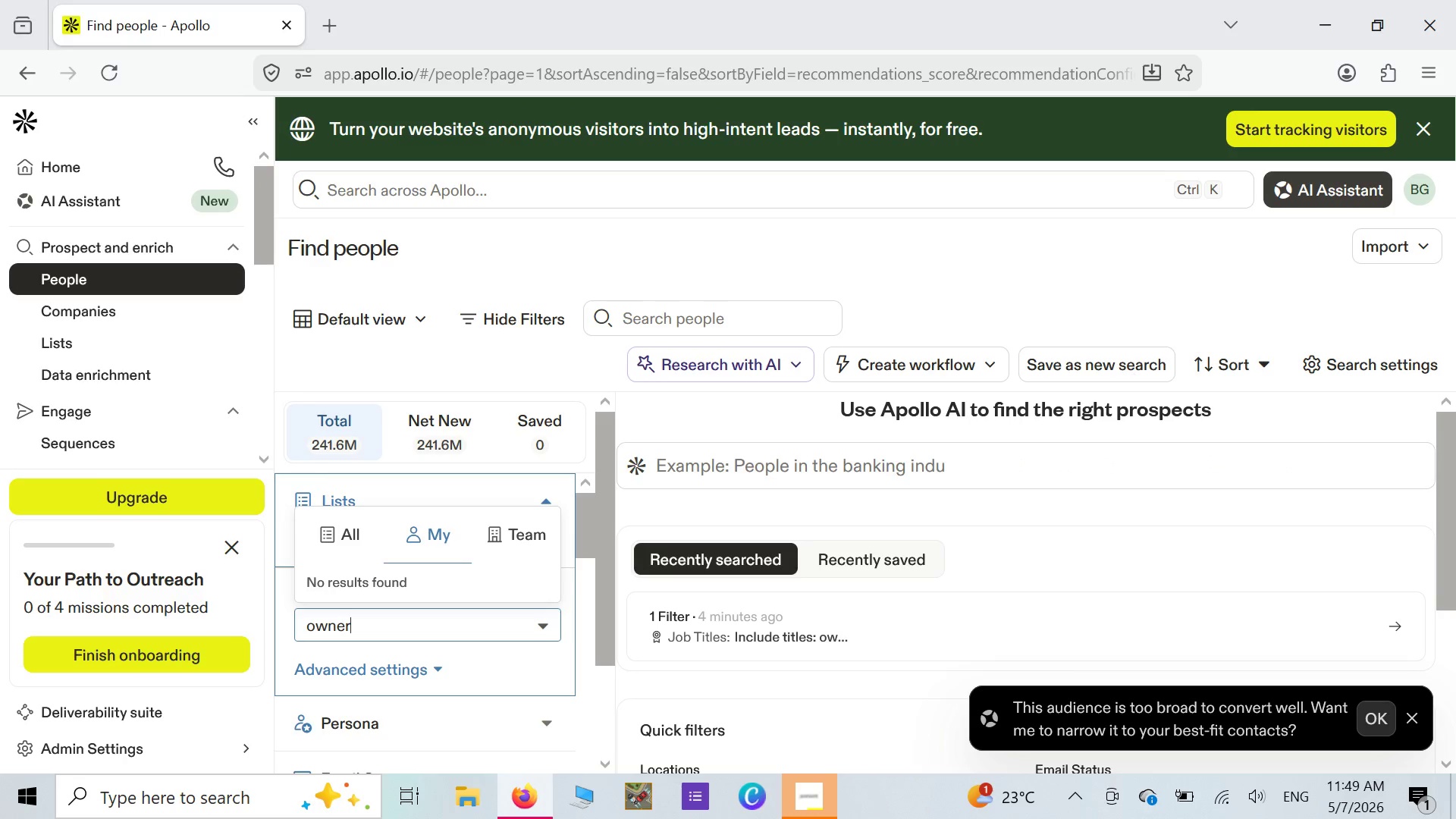 
key(Enter)
 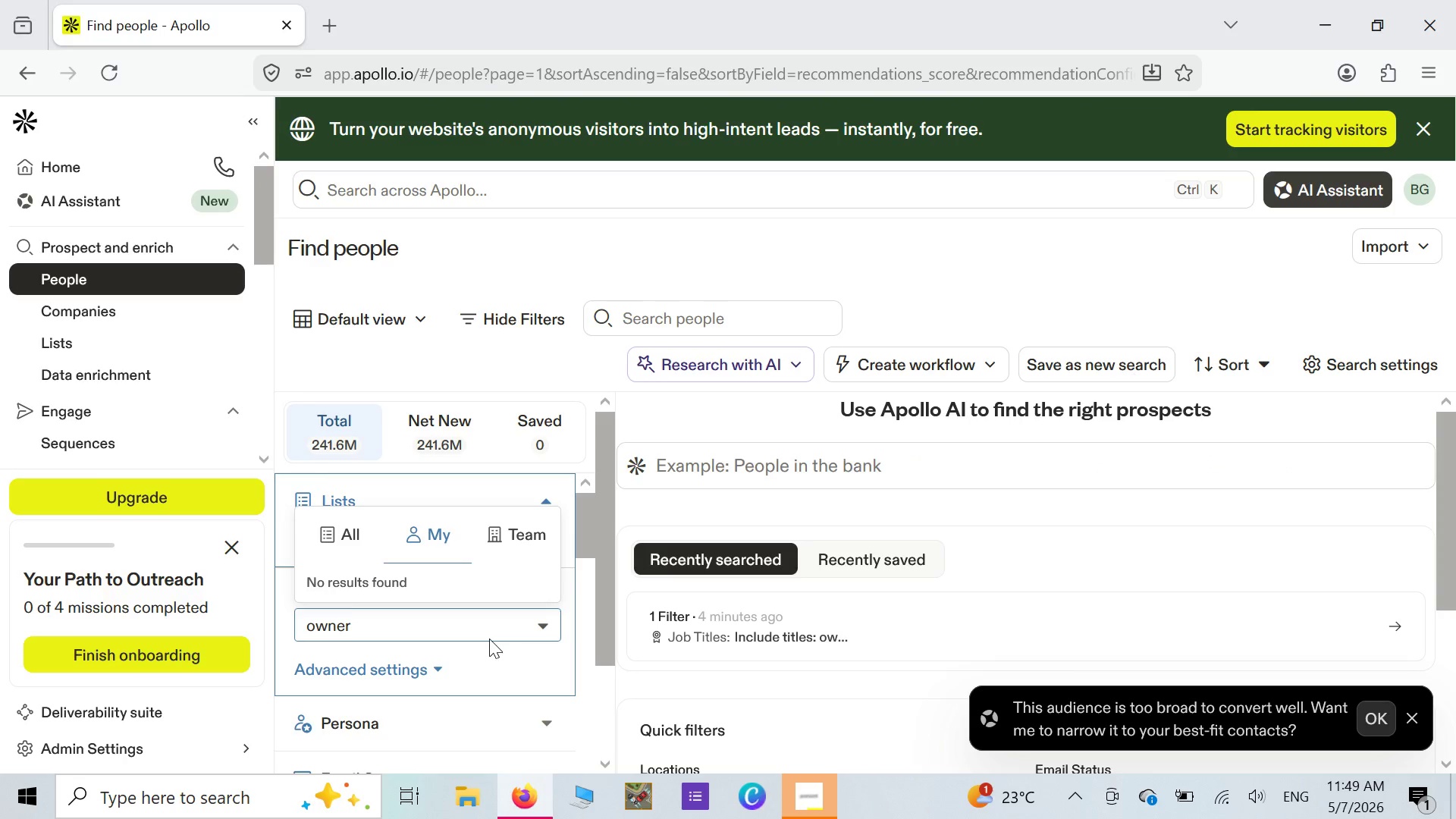 
key(Backspace)
 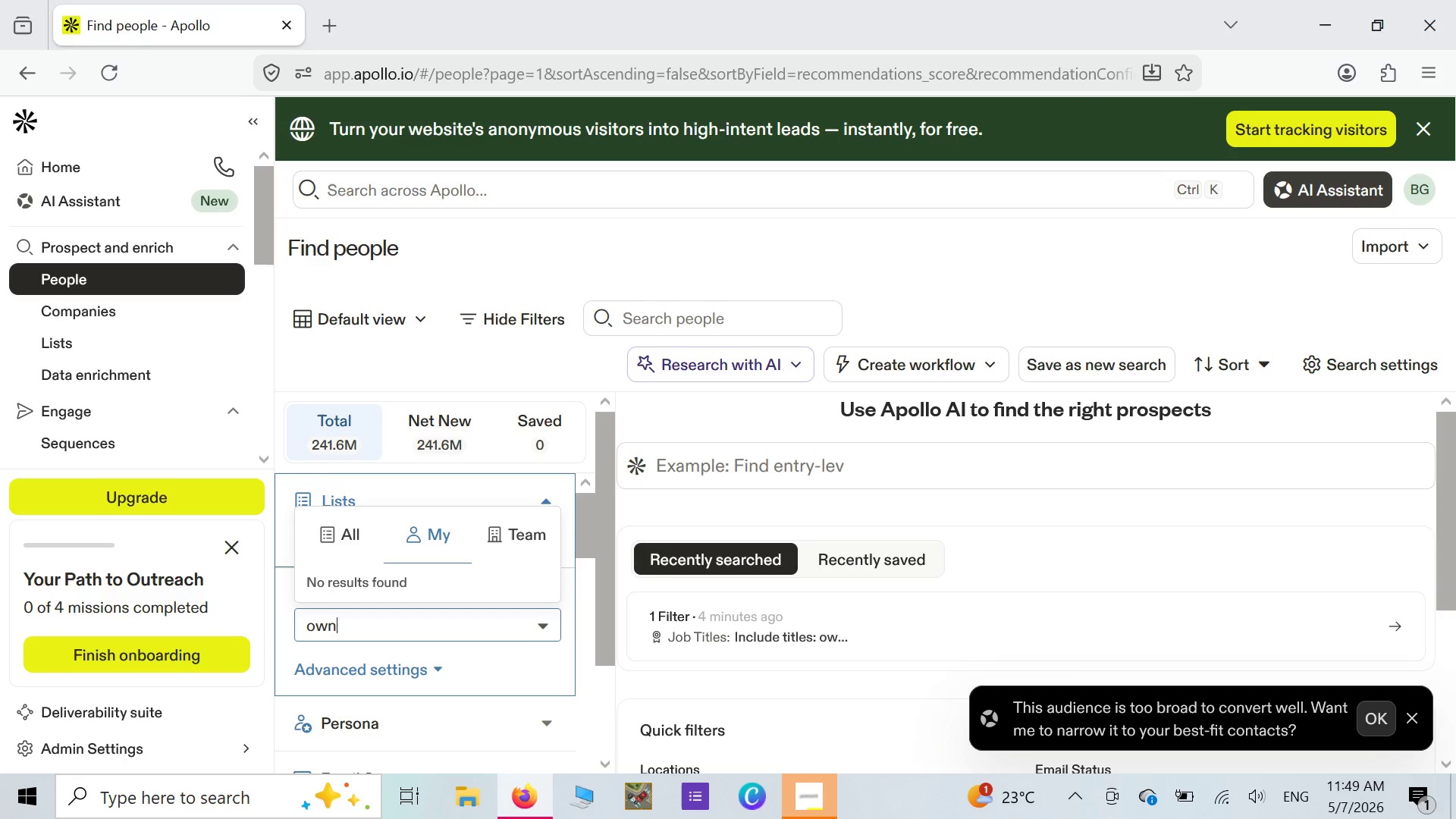 
key(Backspace)
 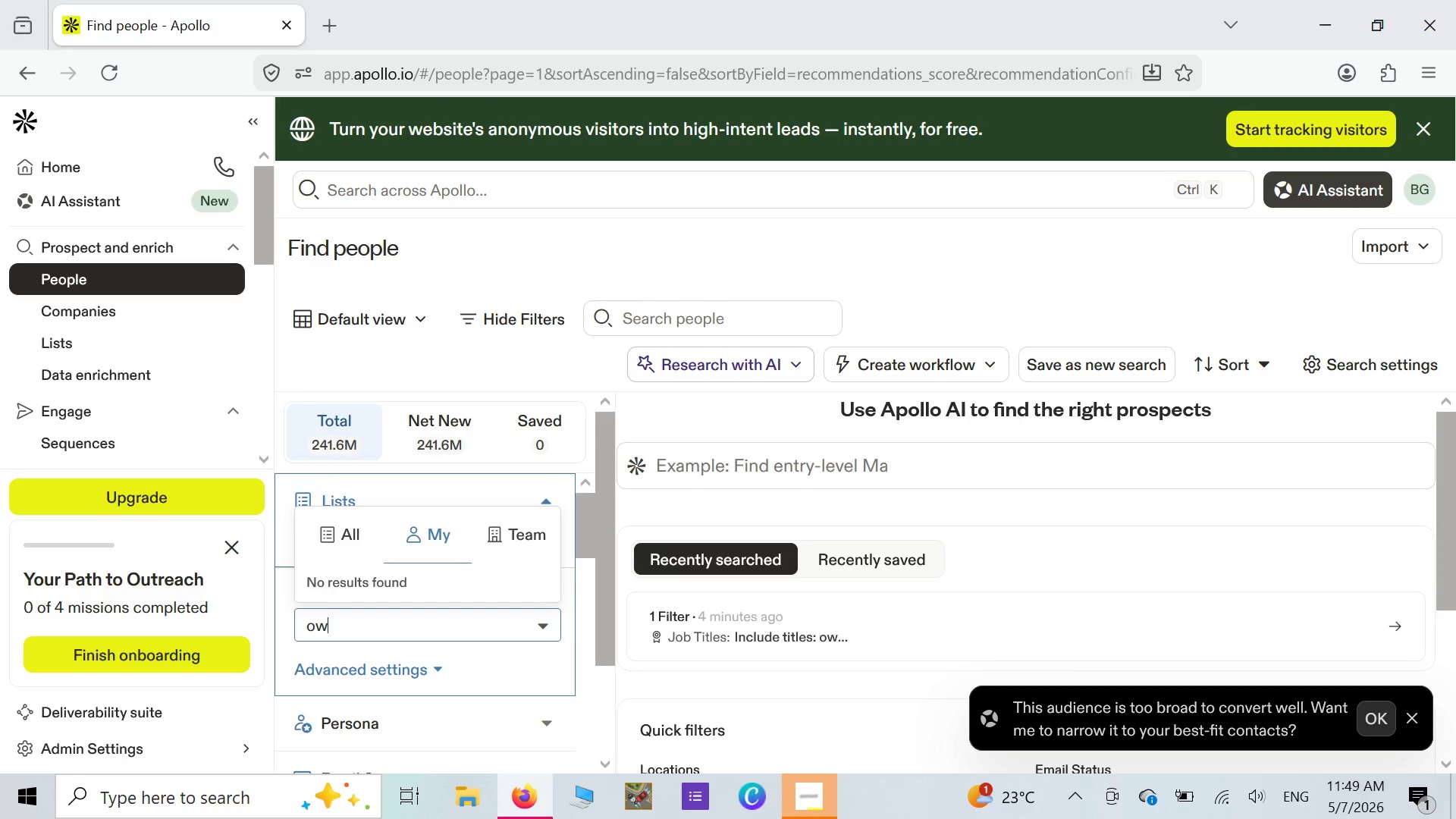 
key(Backspace)
 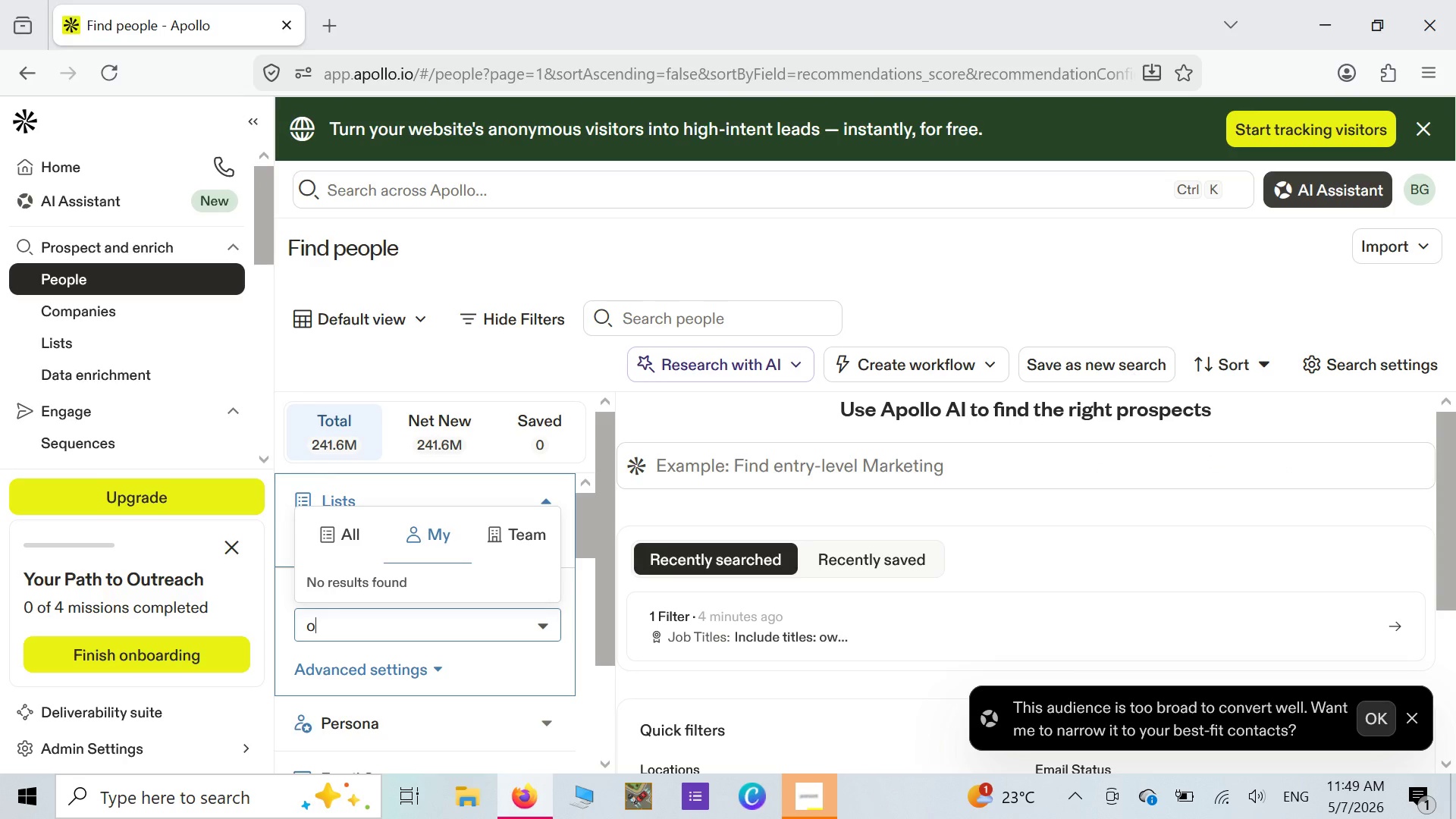 
key(Backspace)
 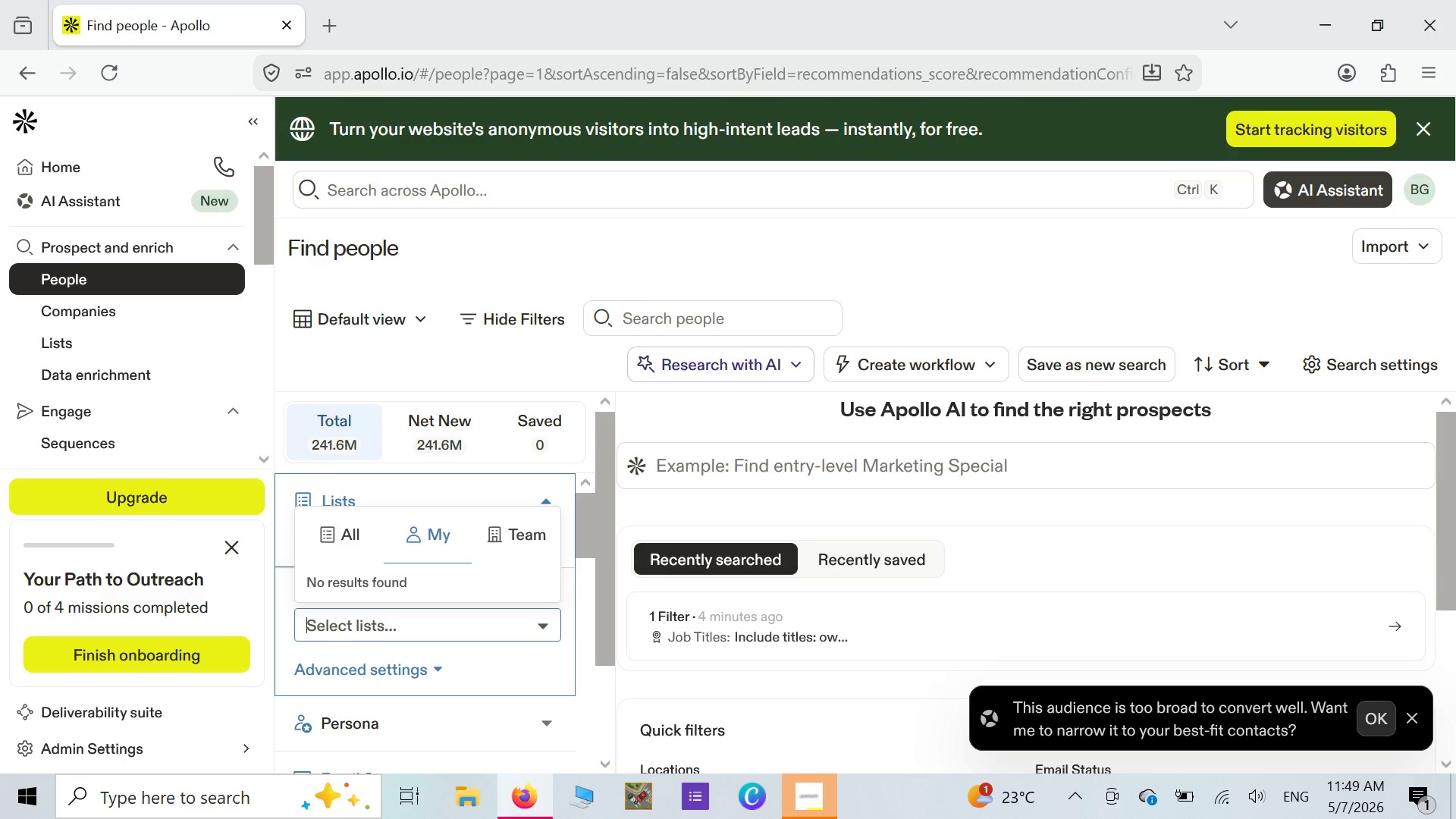 
key(Backspace)
 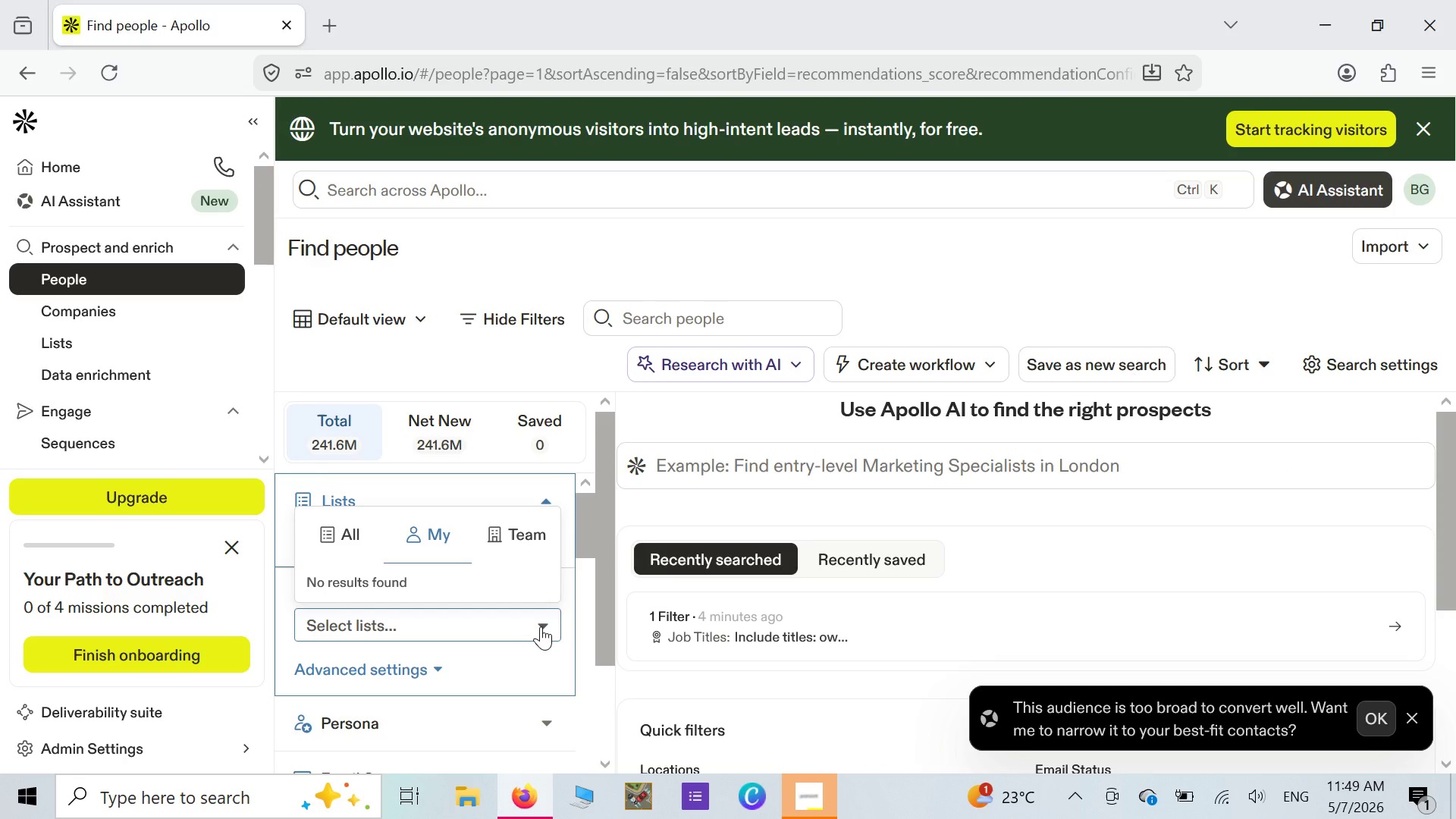 
left_click([541, 626])
 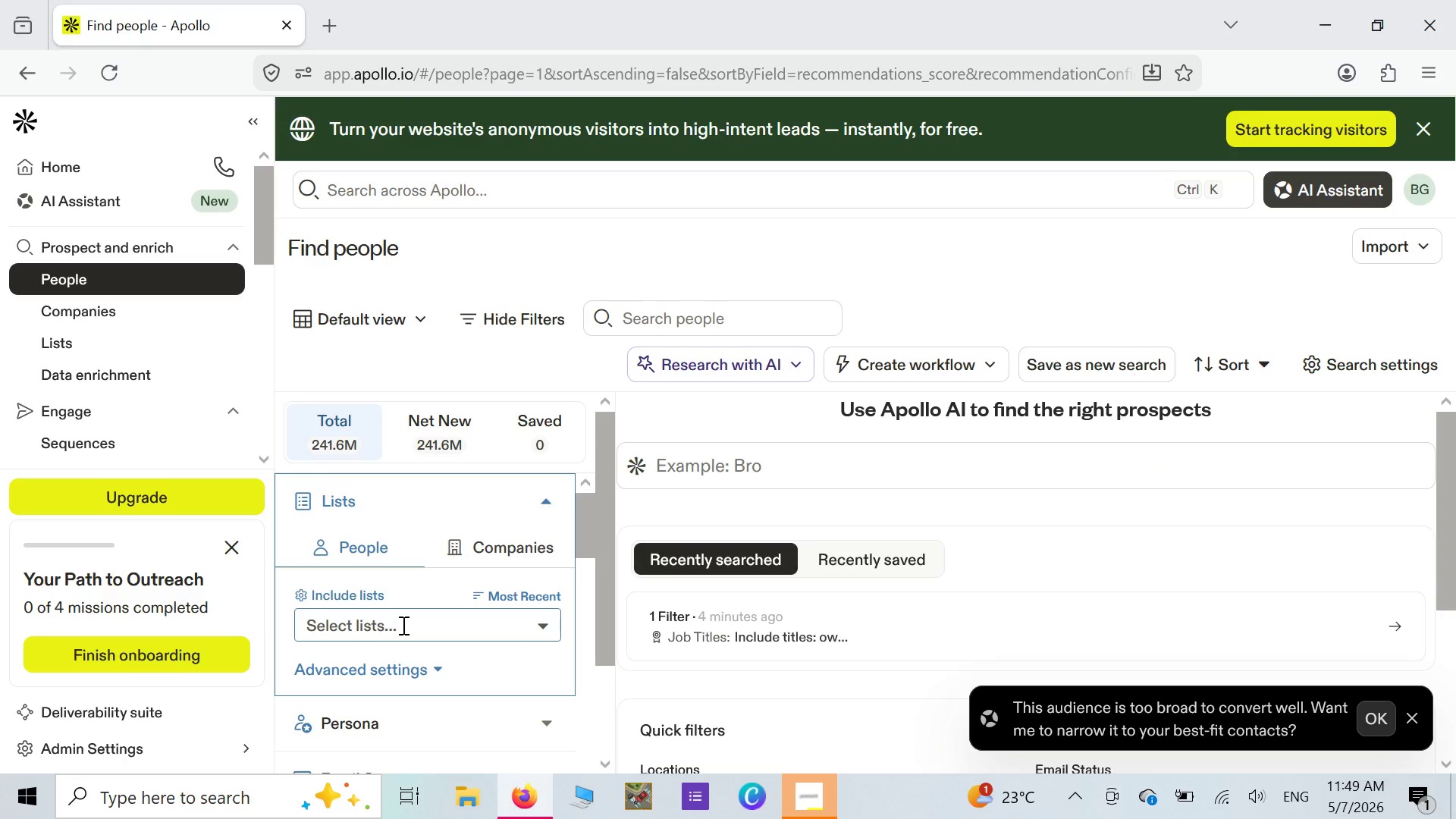 
left_click([402, 625])
 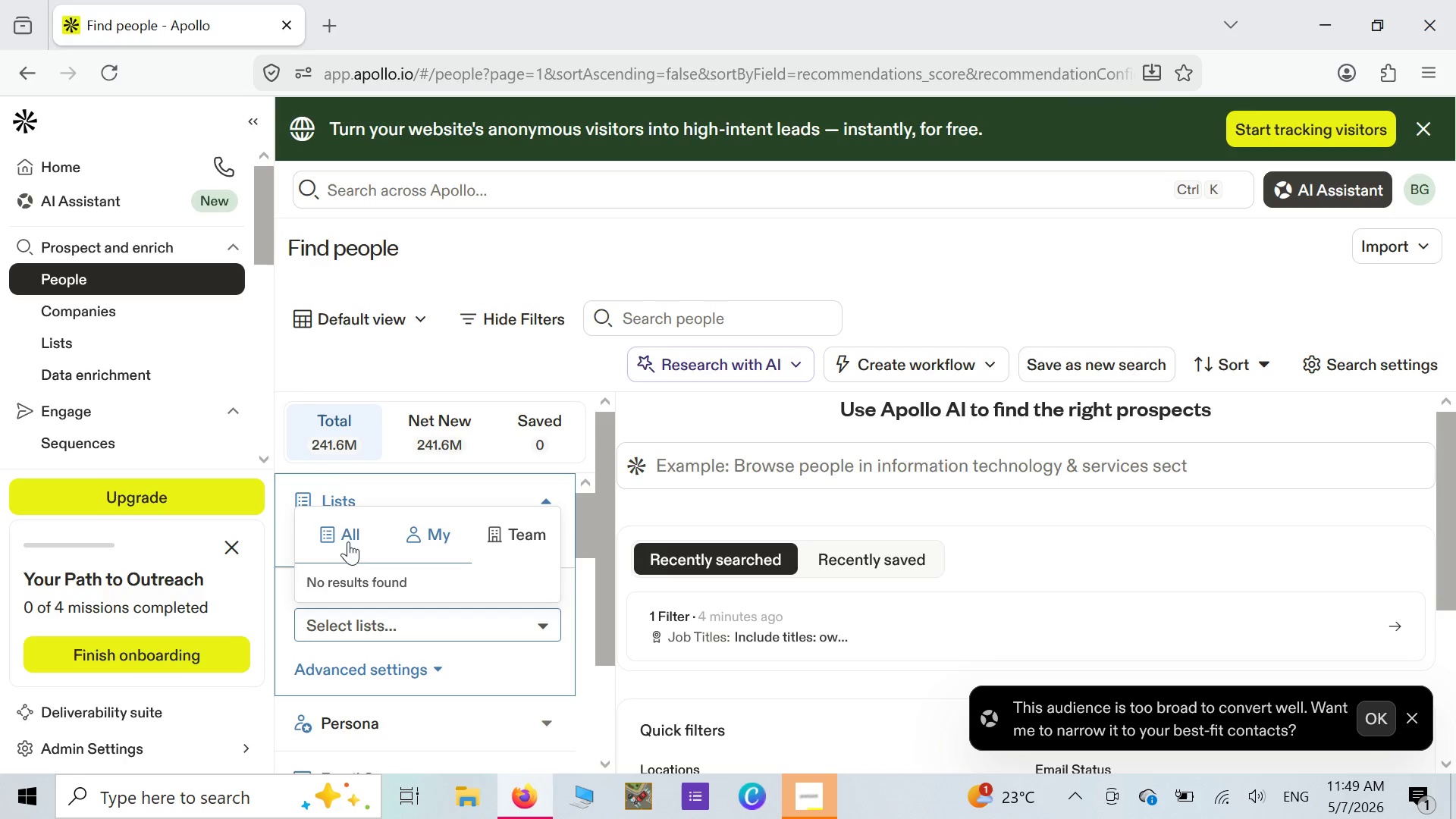 
left_click([349, 538])
 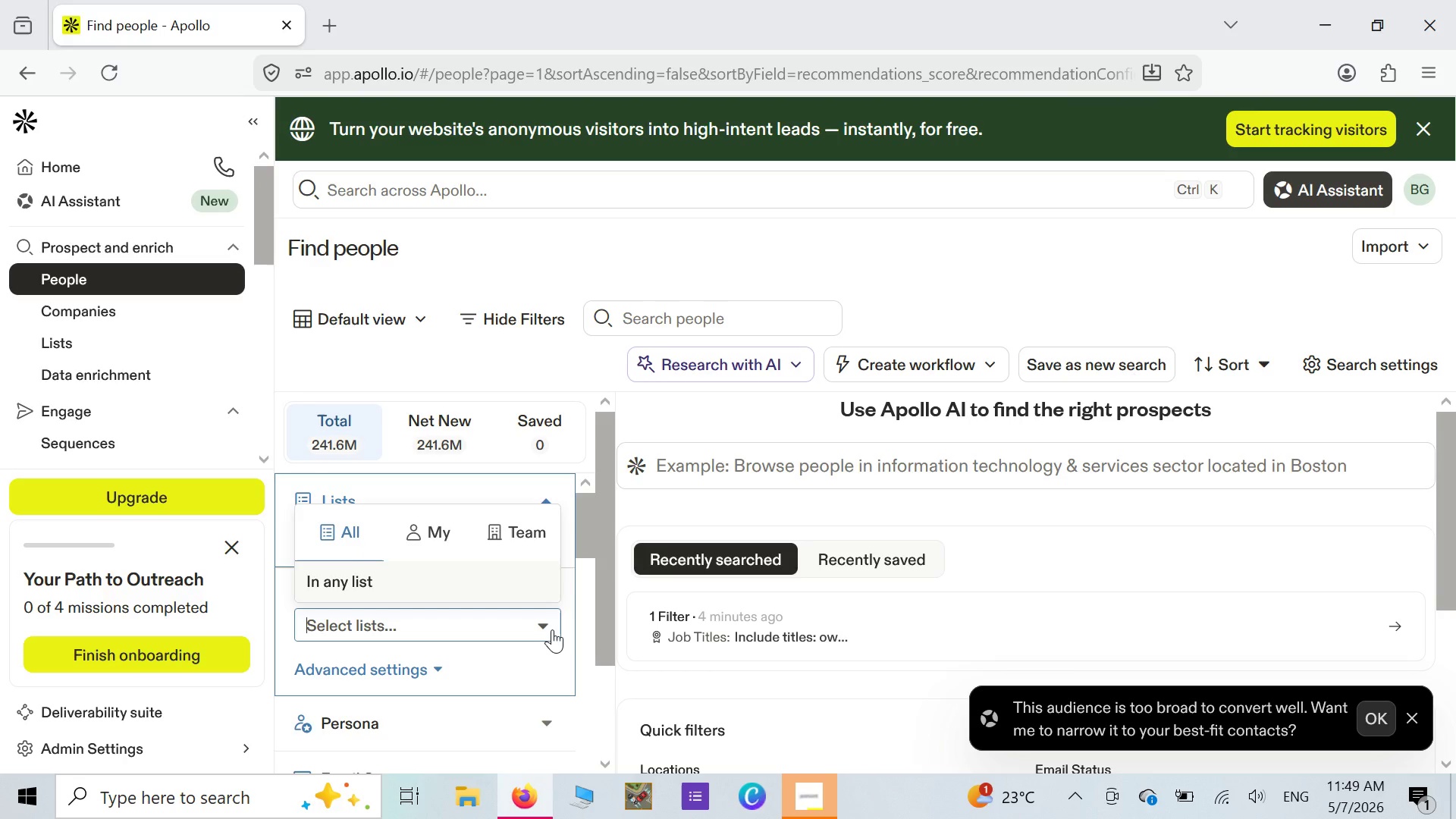 
left_click([552, 629])
 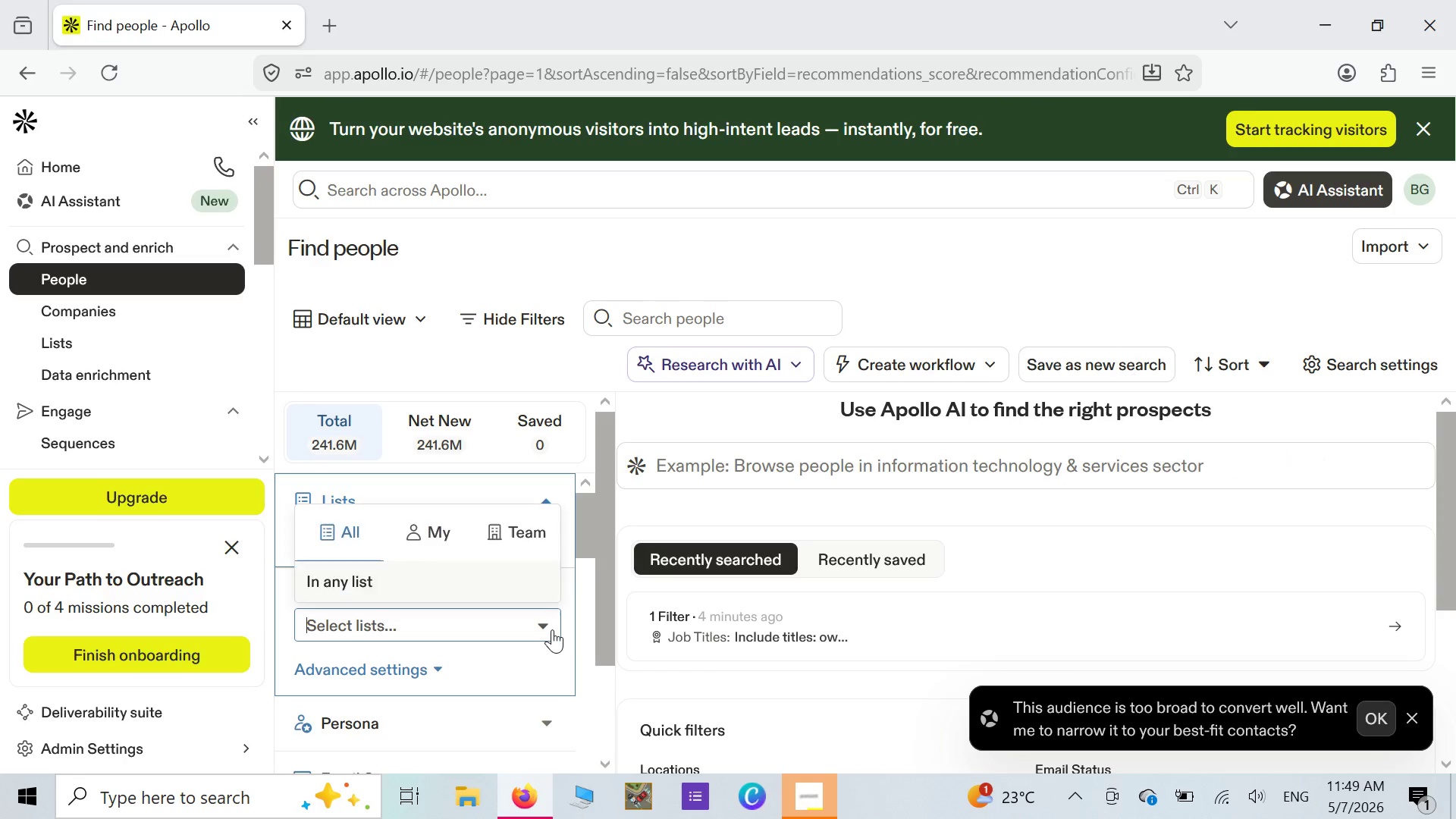 
left_click([552, 629])
 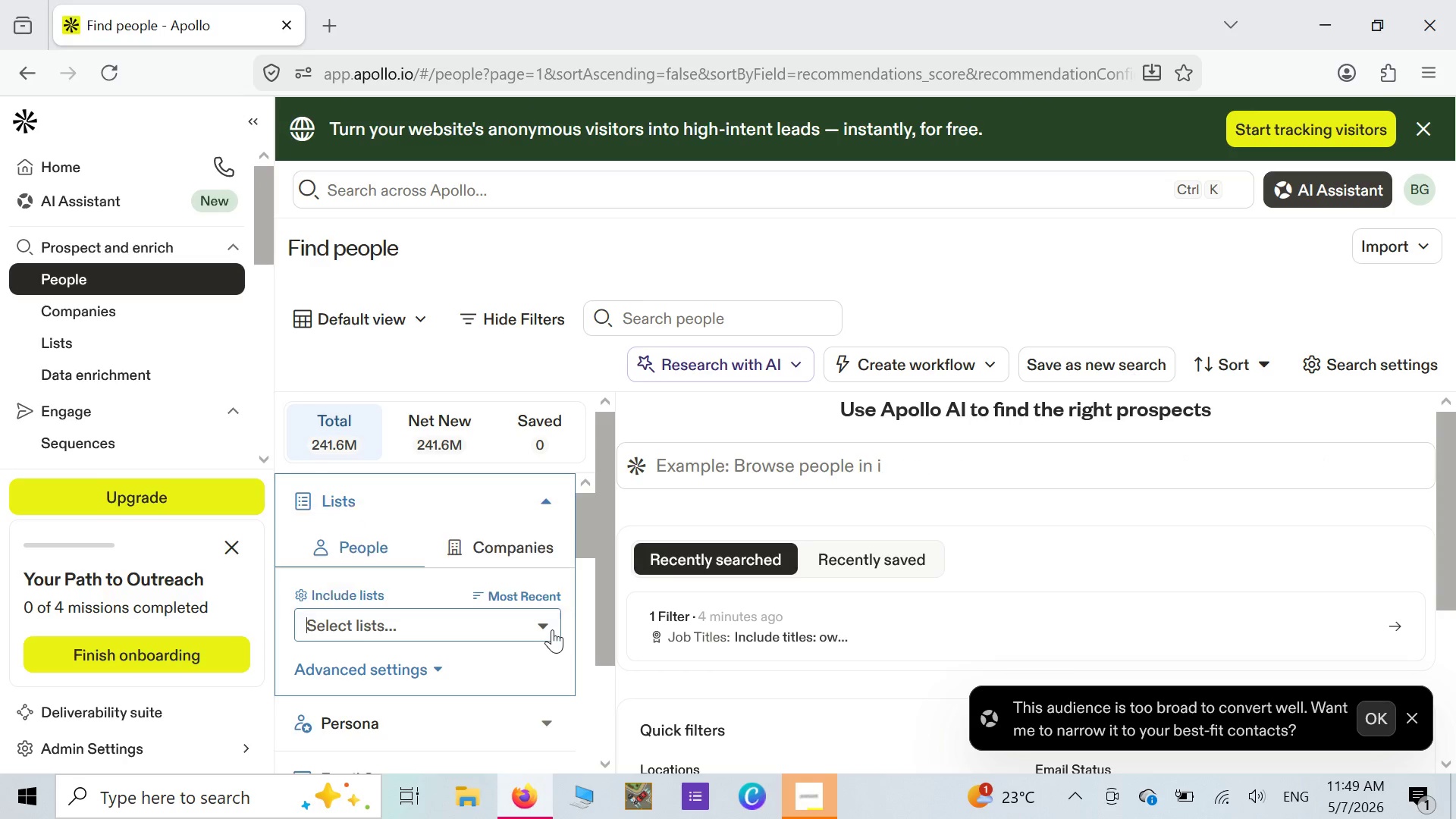 
left_click([552, 629])
 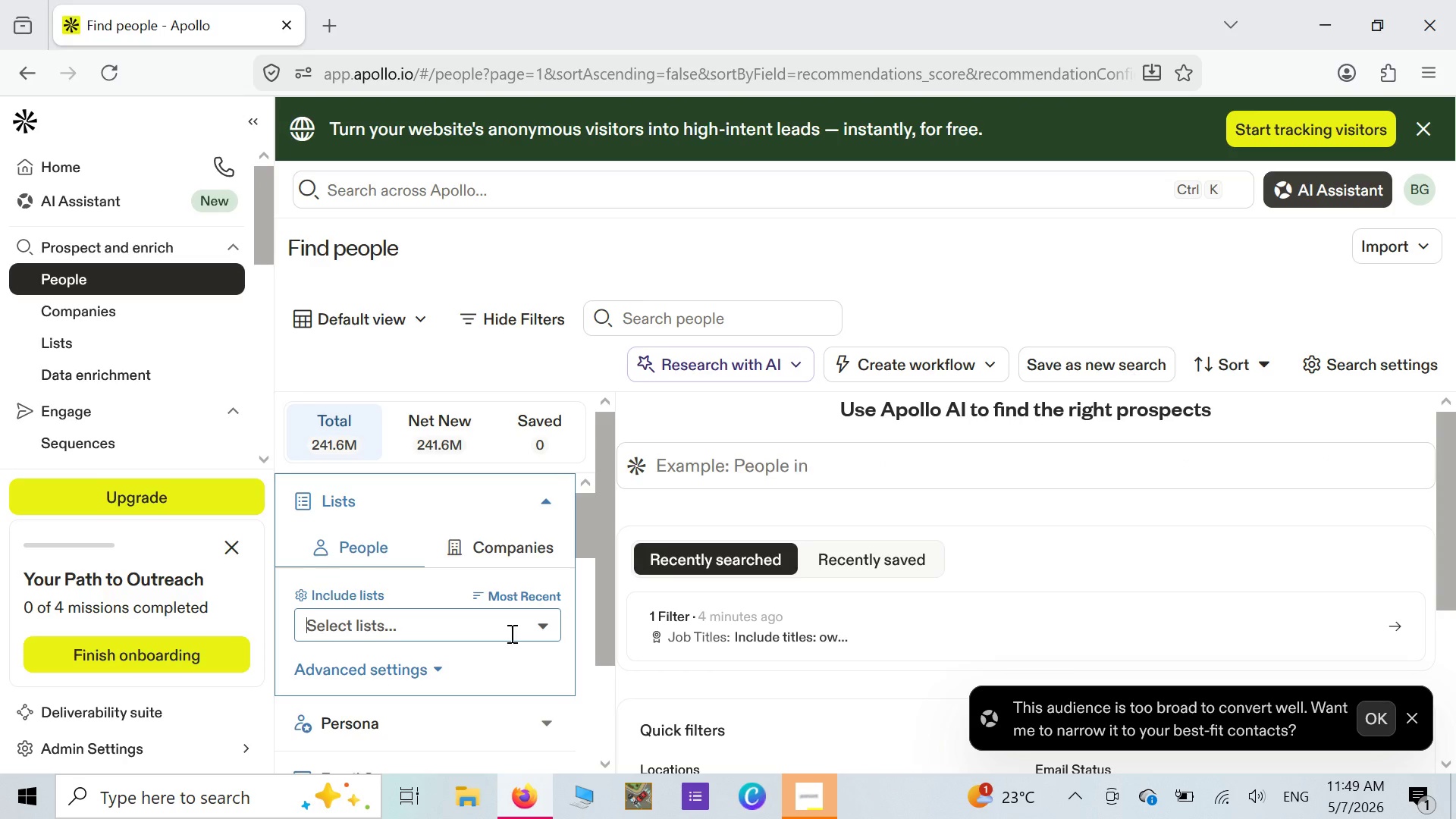 
scroll: coordinate [510, 633], scroll_direction: down, amount: 4.0
 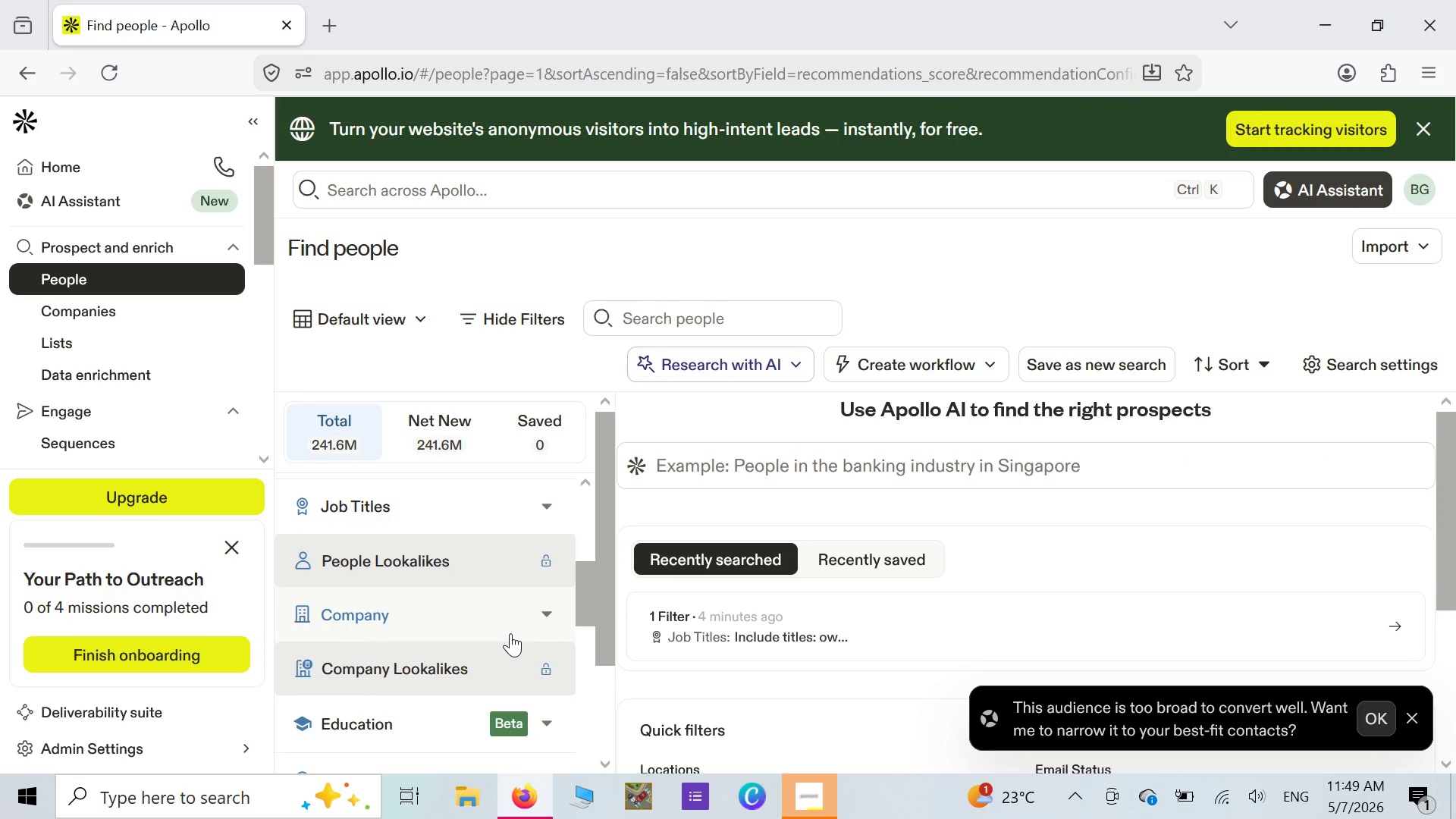 
scroll: coordinate [510, 633], scroll_direction: up, amount: 3.0
 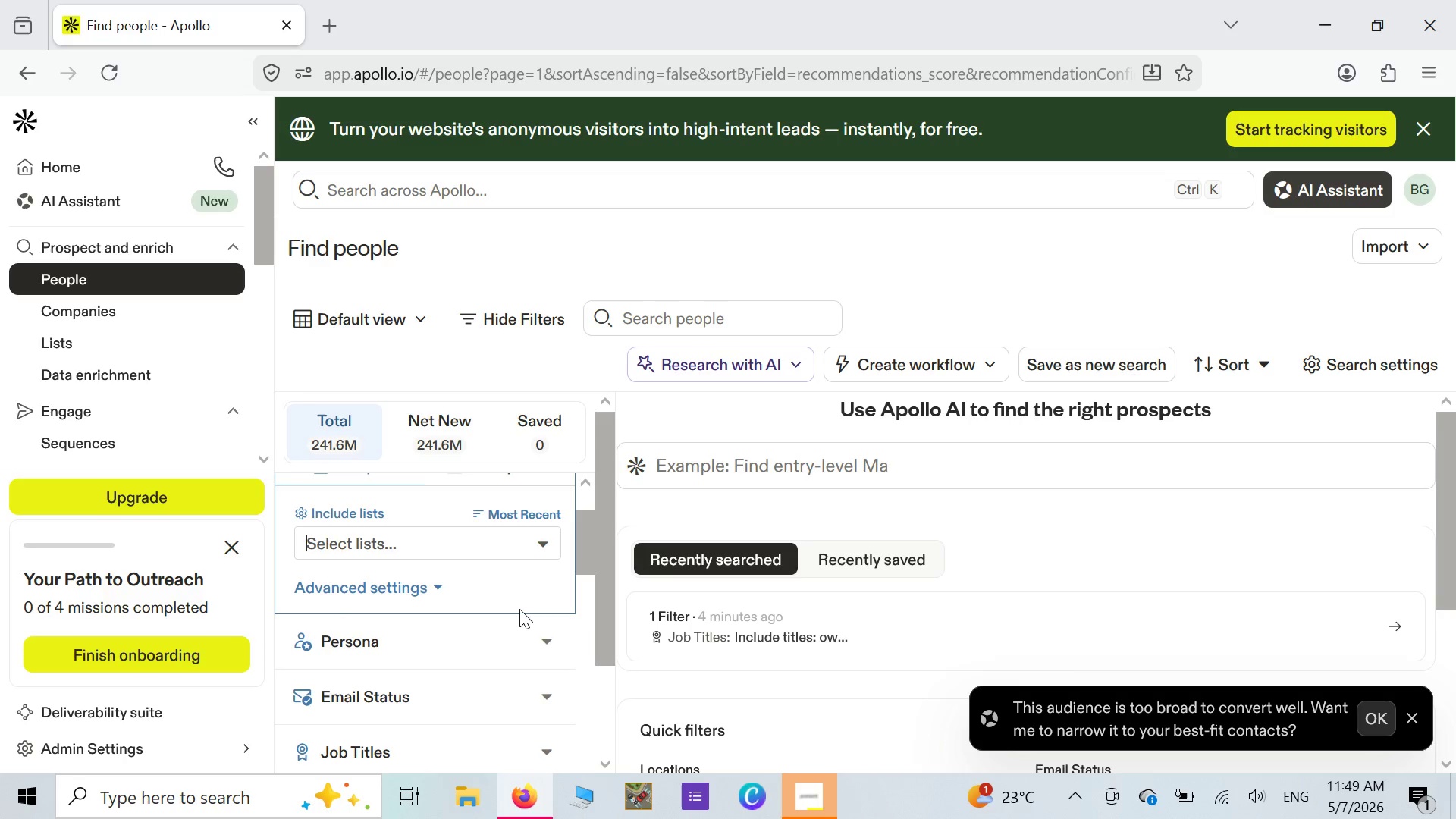 
scroll: coordinate [519, 609], scroll_direction: down, amount: 2.0
 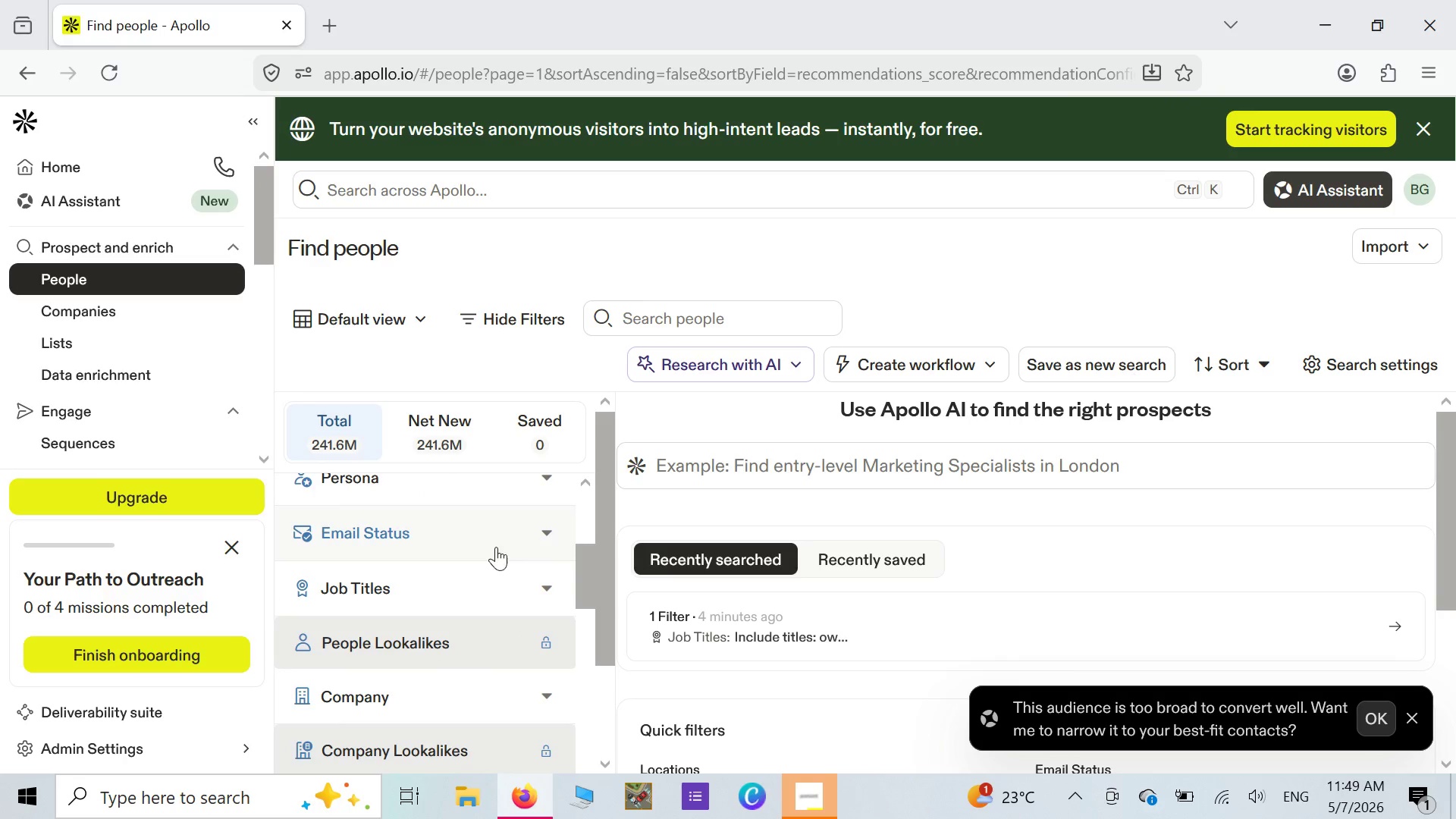 
scroll: coordinate [491, 554], scroll_direction: up, amount: 2.0
 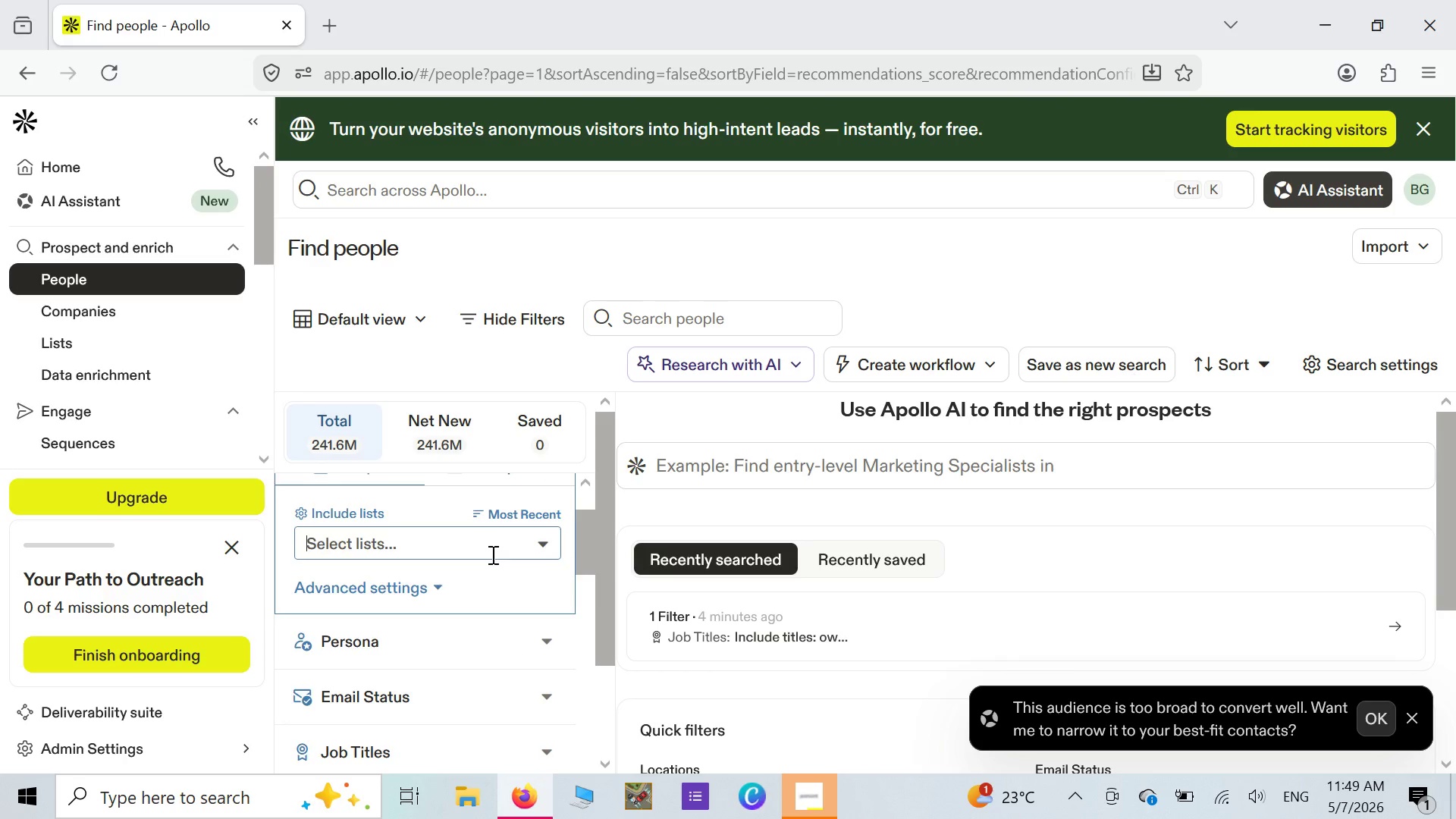 
scroll: coordinate [491, 554], scroll_direction: down, amount: 2.0
 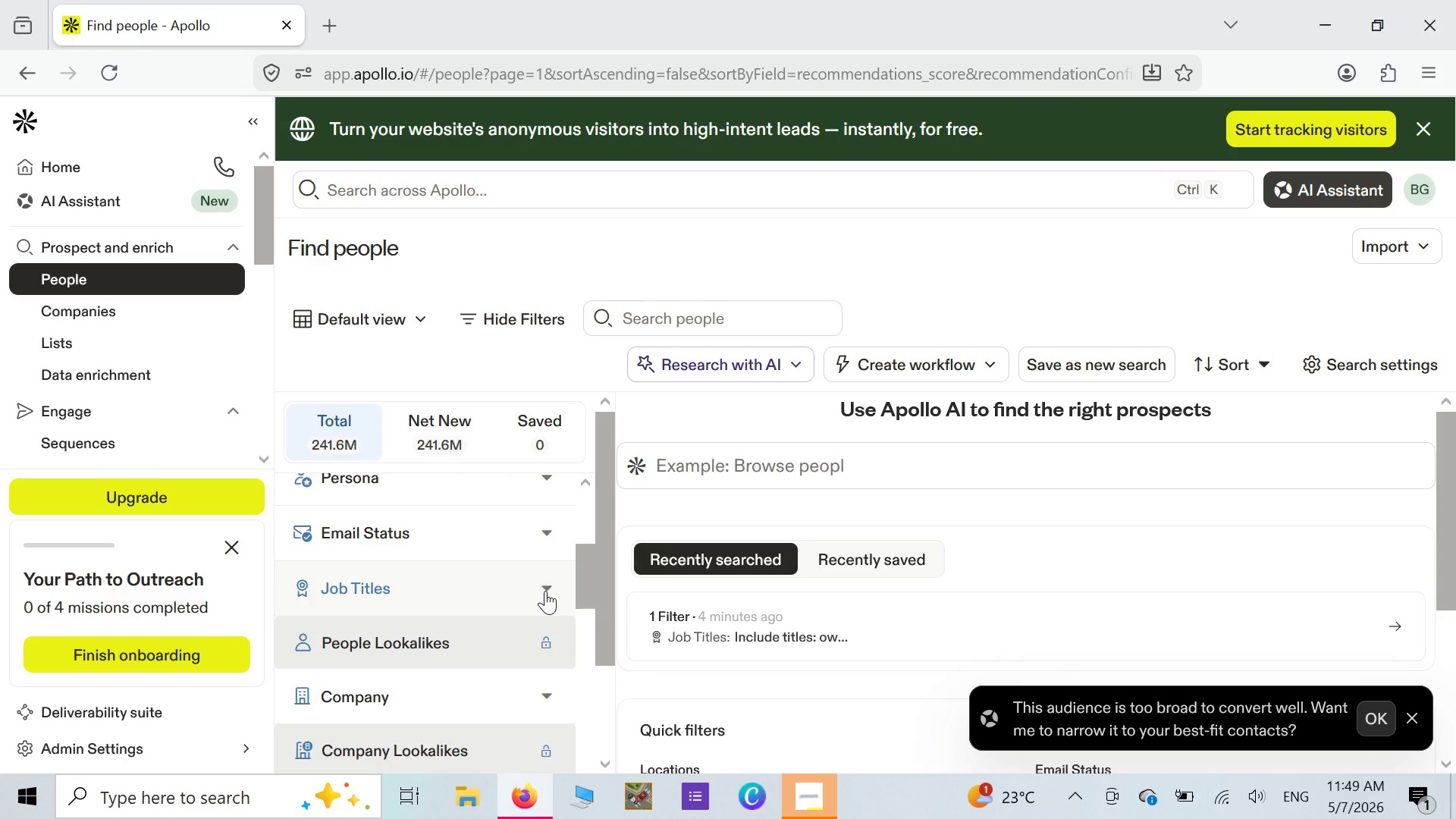 
left_click([545, 591])
 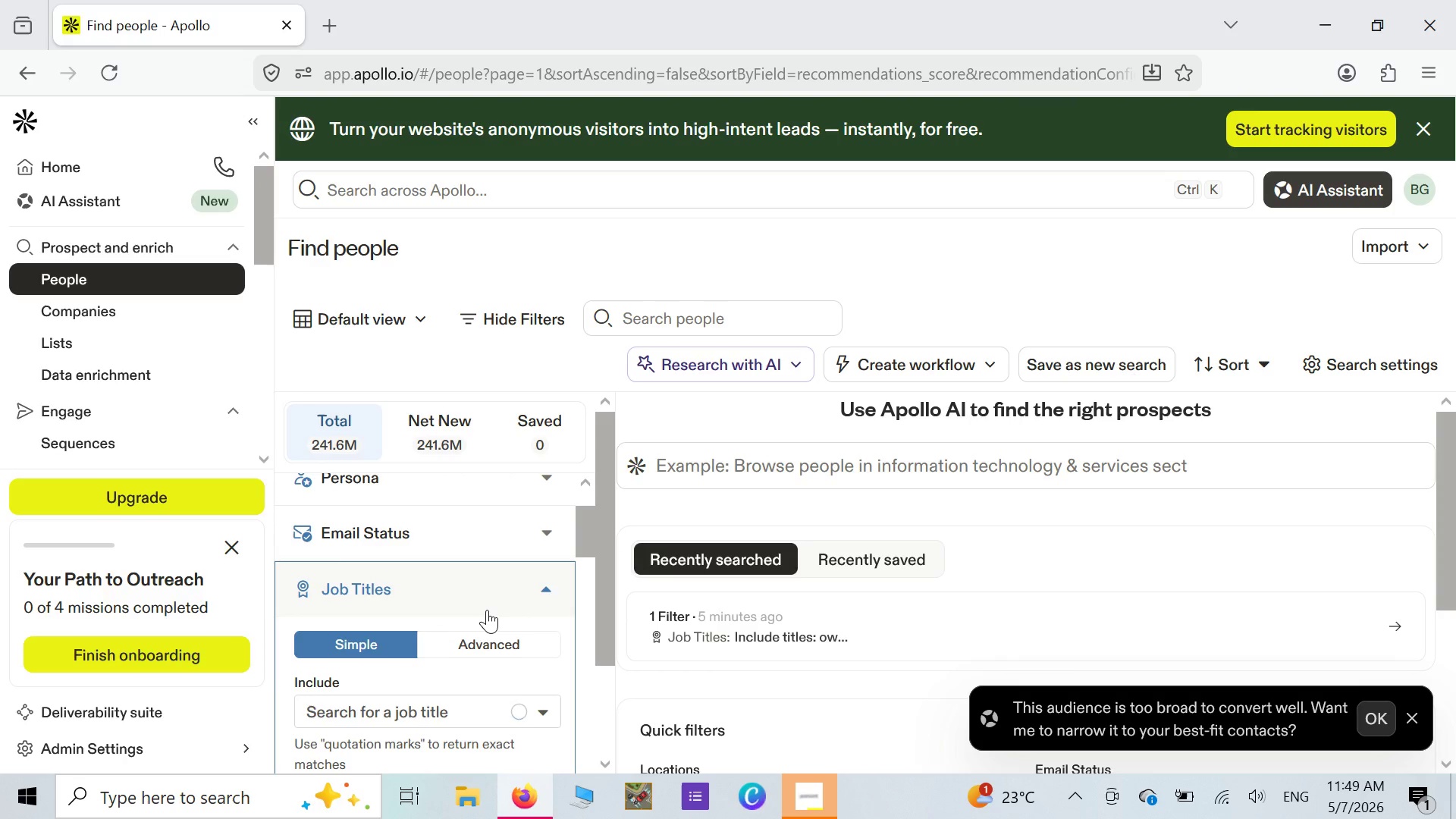 
scroll: coordinate [487, 610], scroll_direction: down, amount: 2.0
 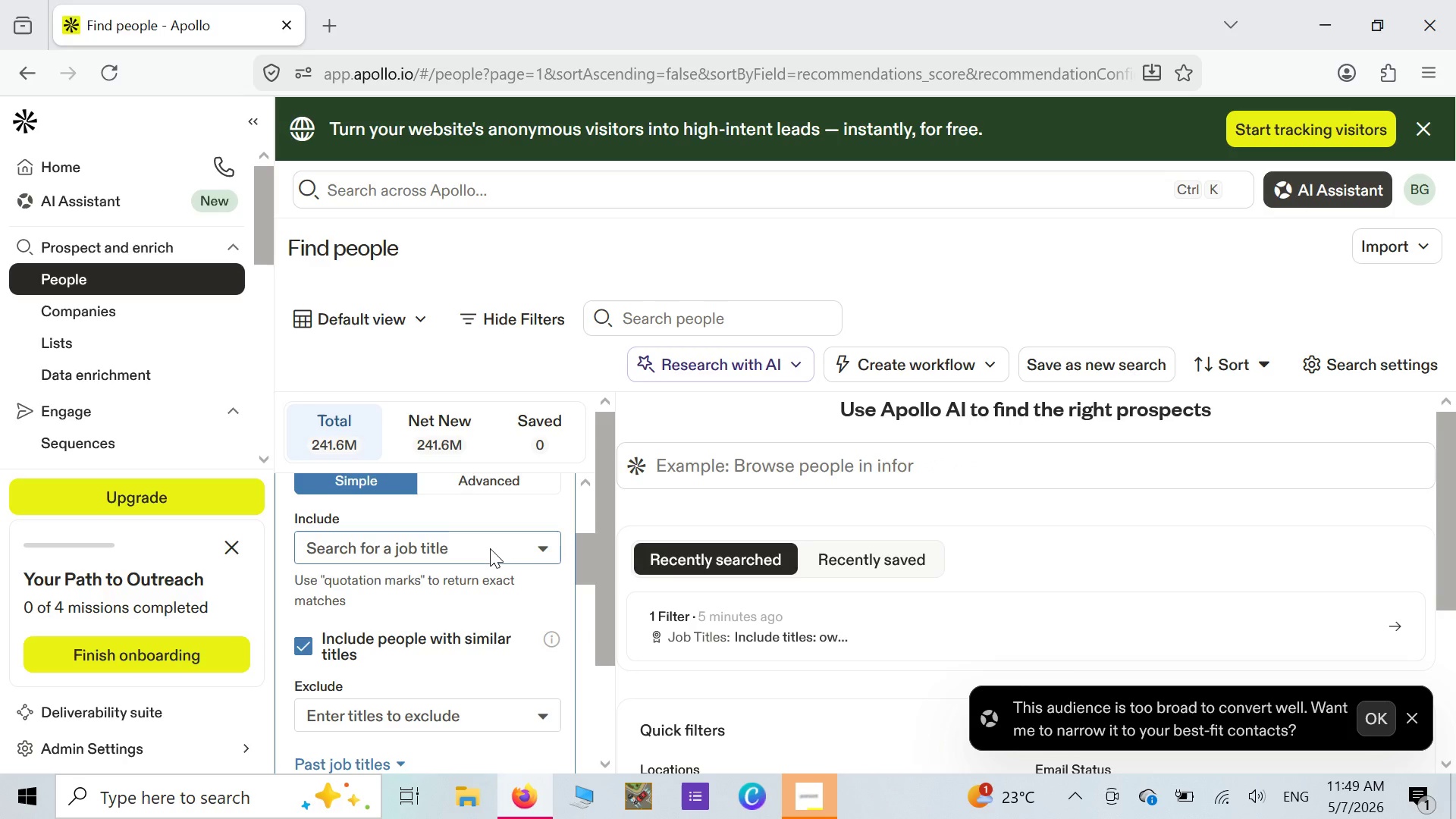 
left_click([490, 548])
 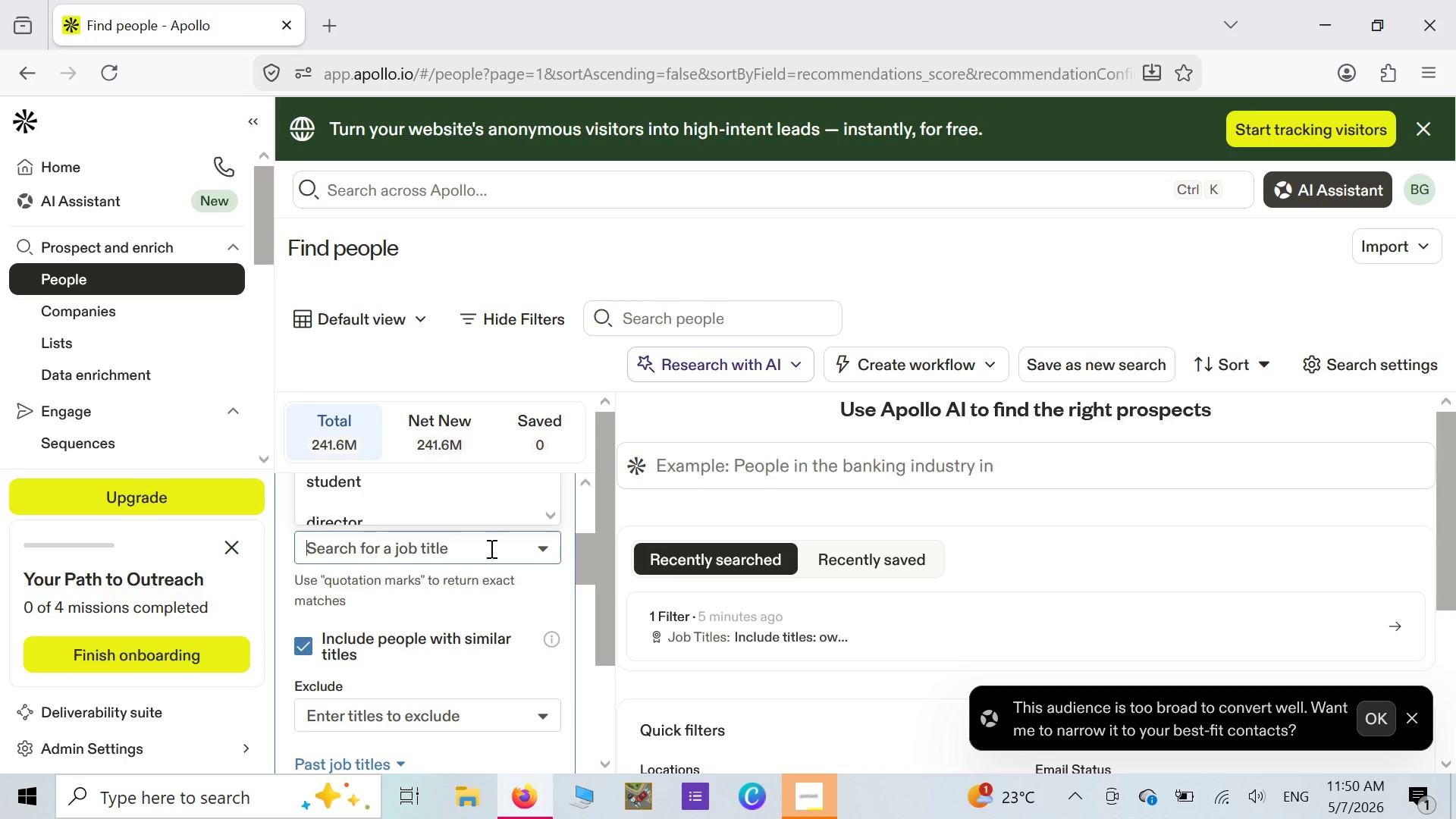 
type(owner)
 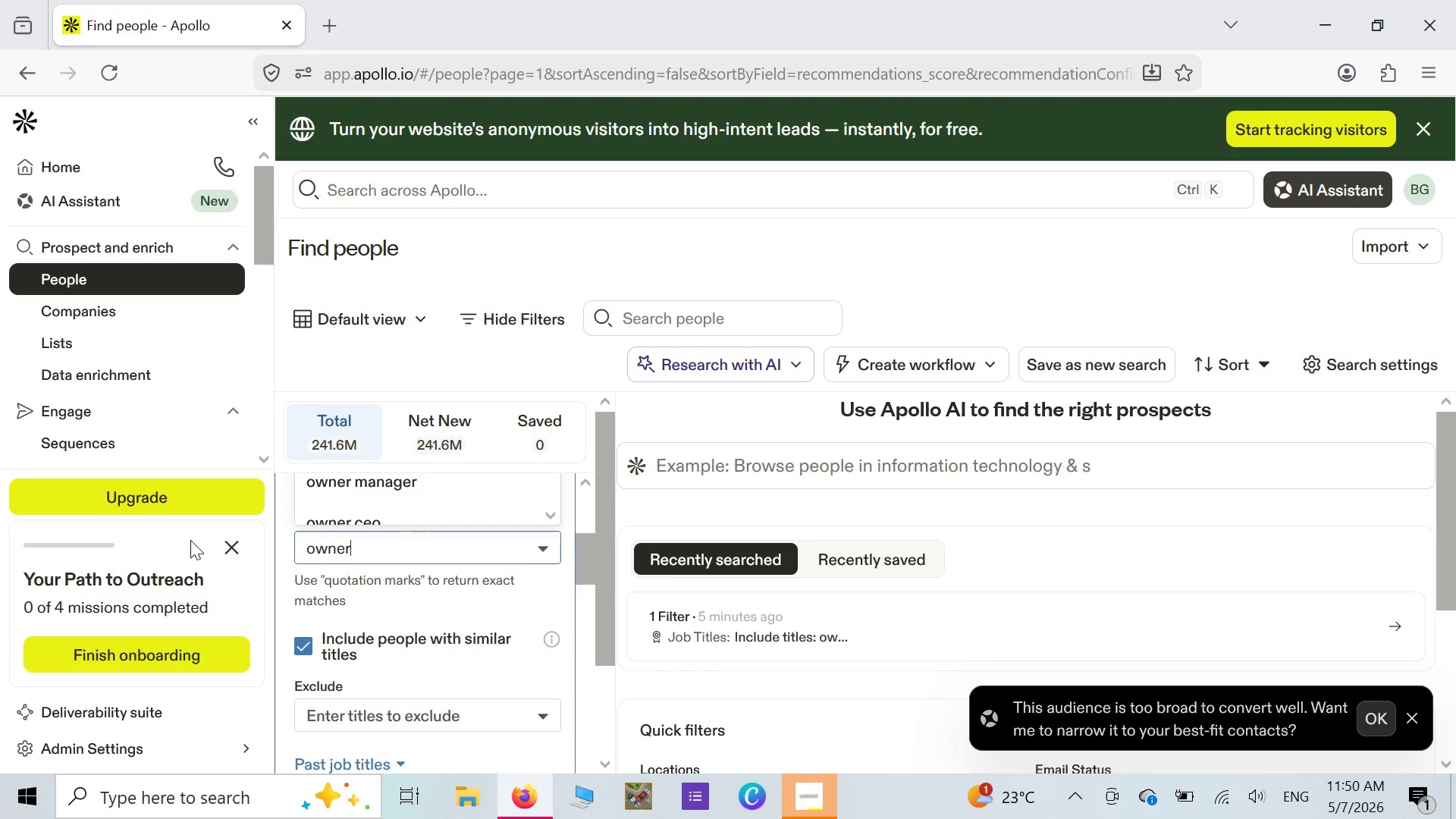 
key(Enter)
 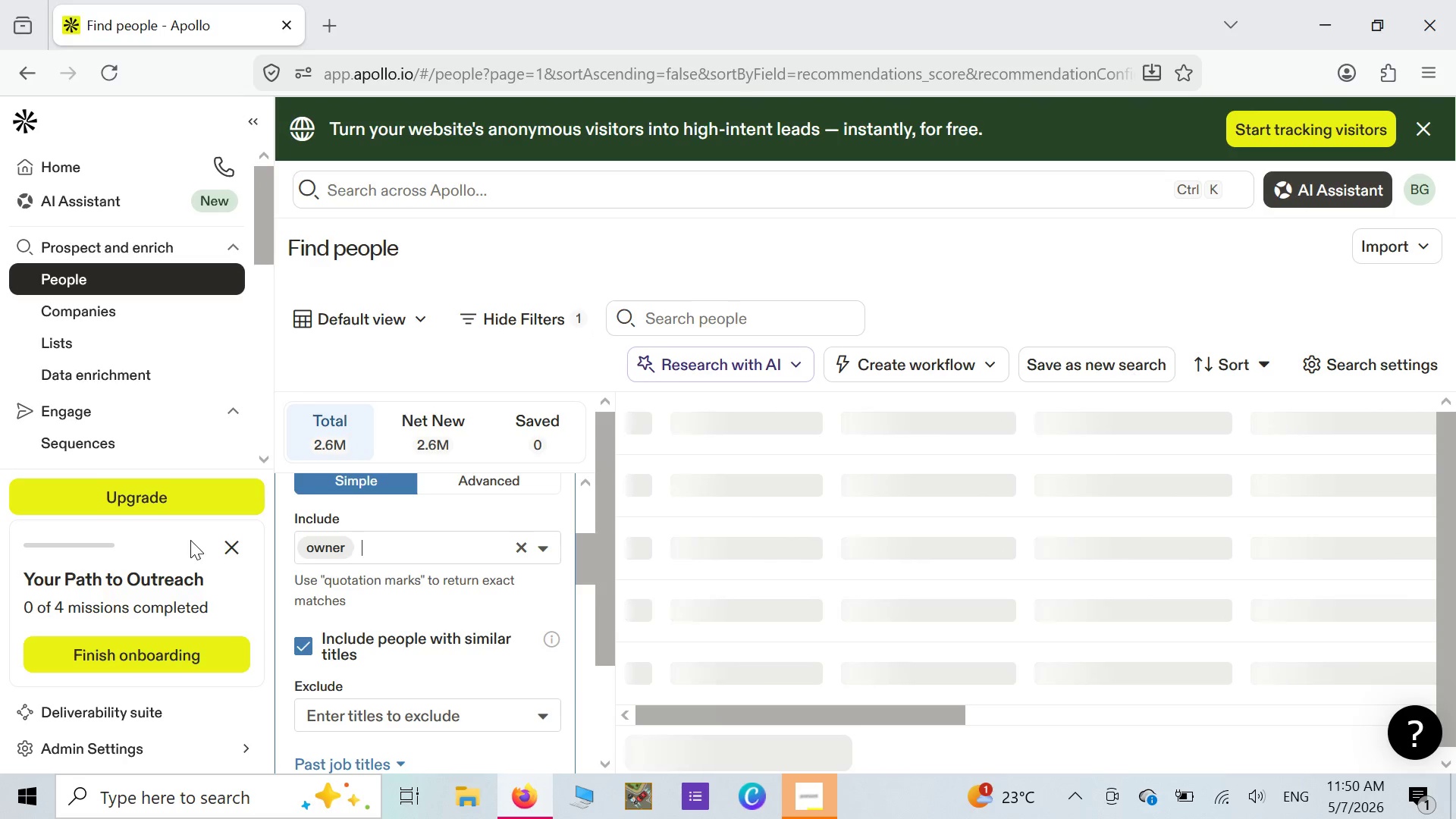 
wait(14.08)
 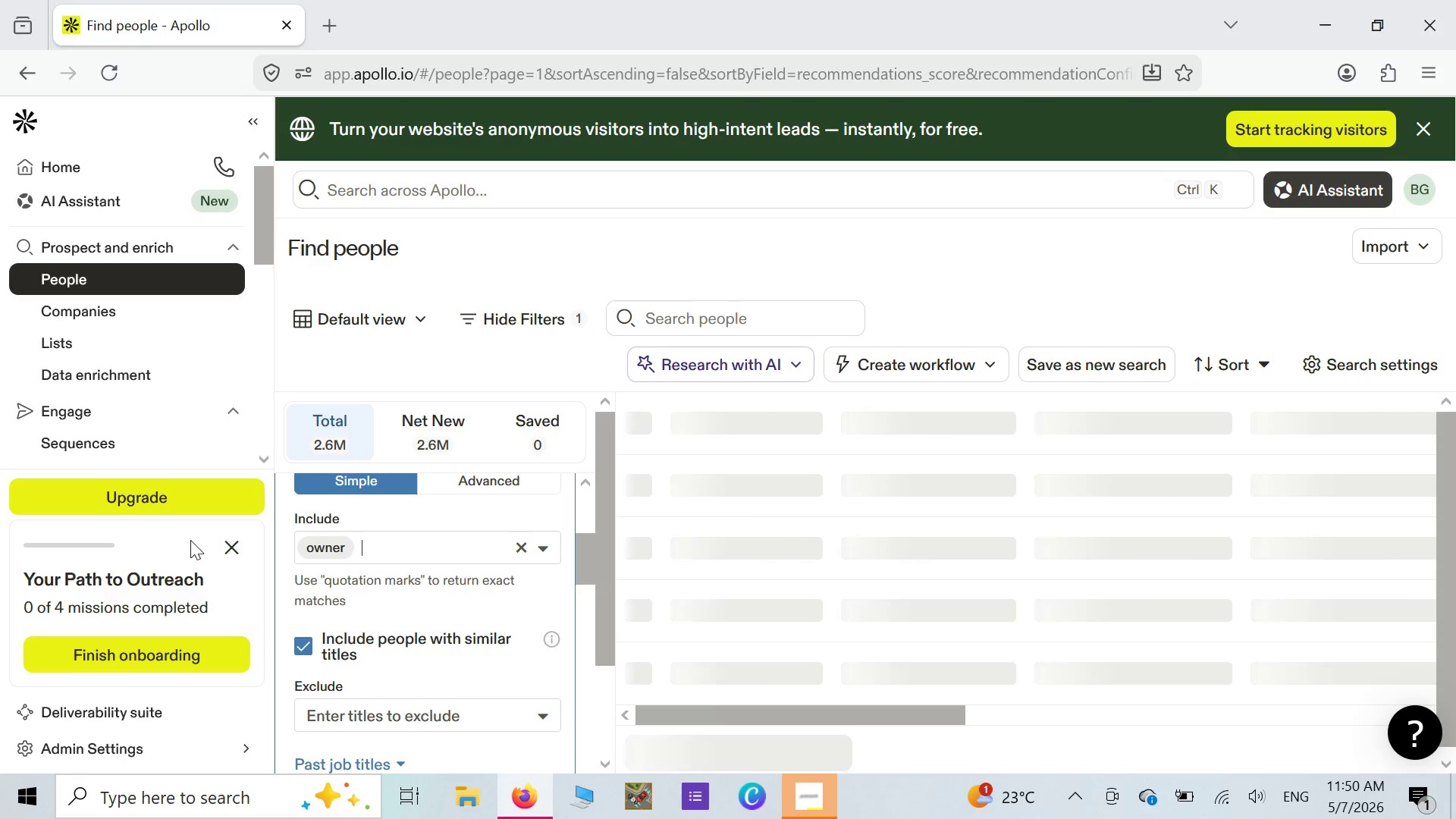 
type(founder)
 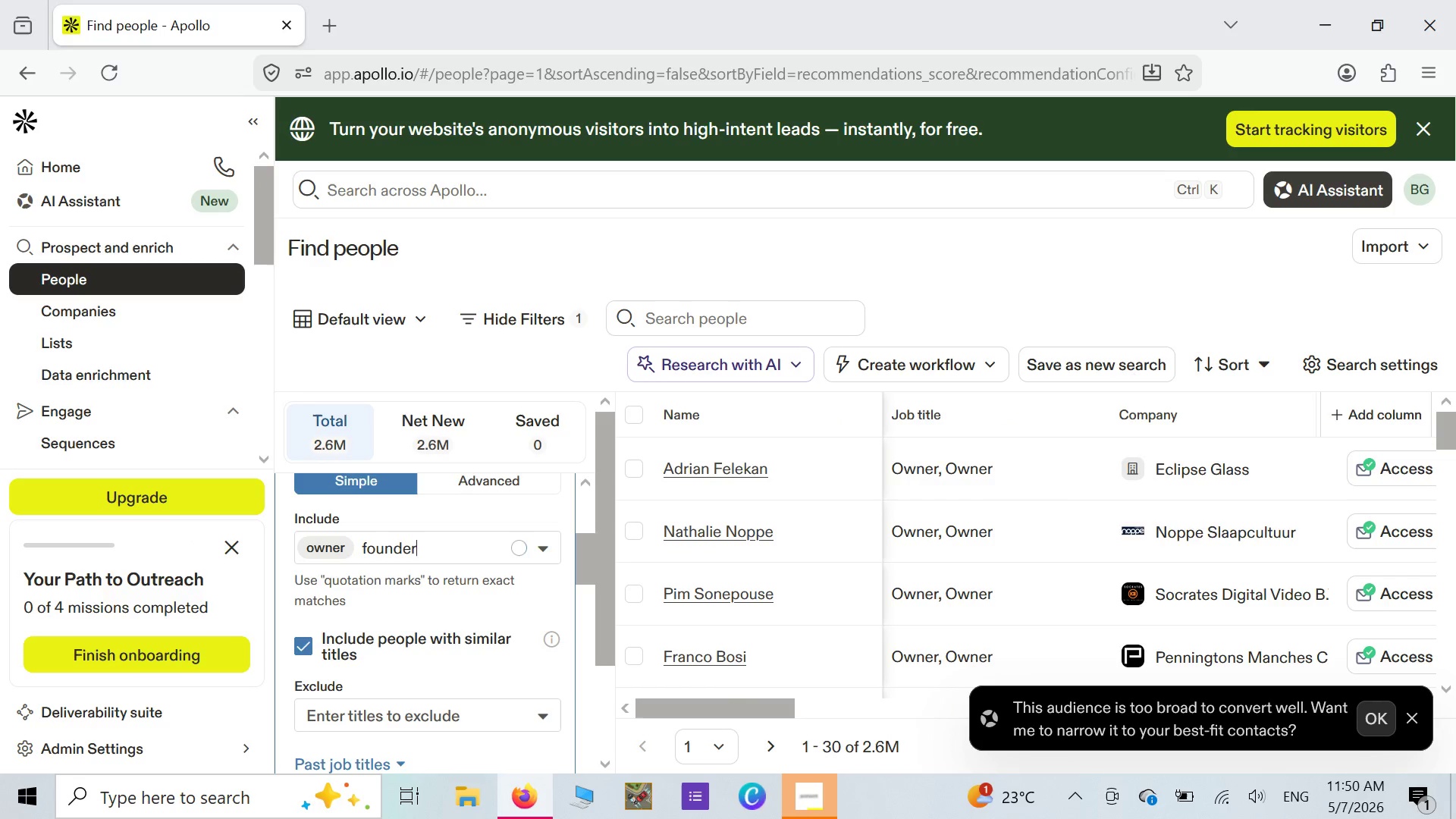 
key(Enter)
 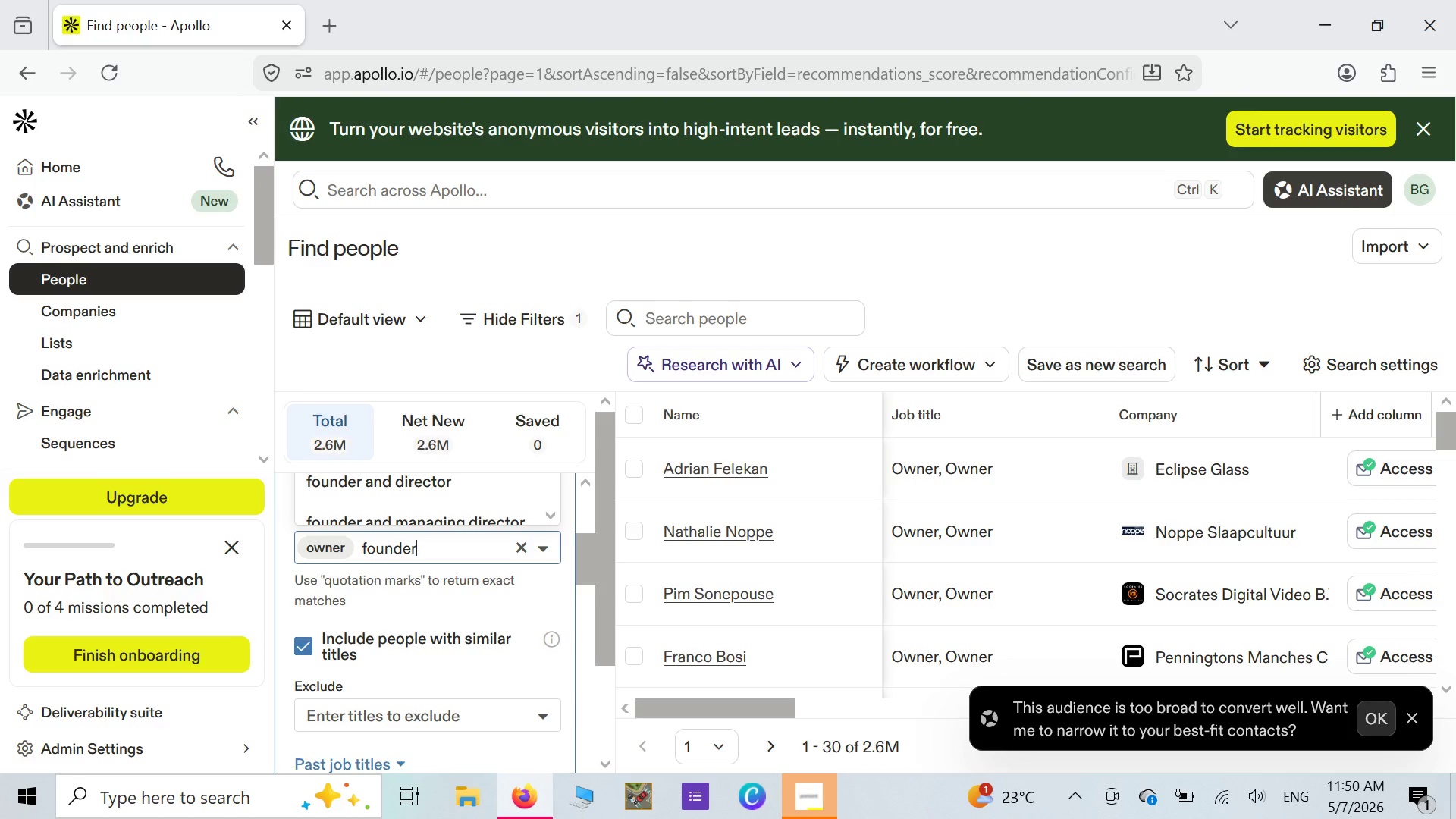 
wait(15.31)
 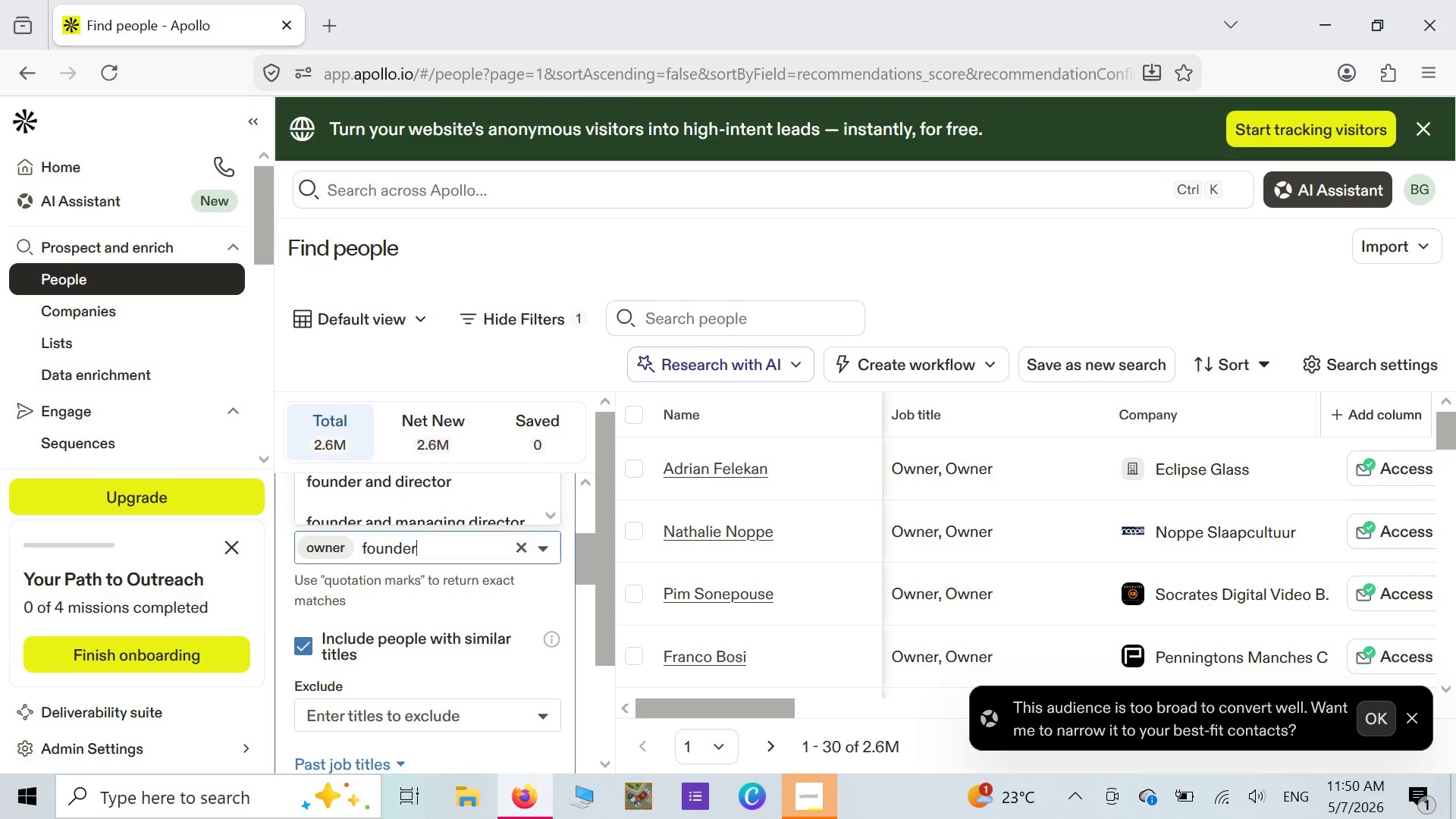 
key(Backspace)
 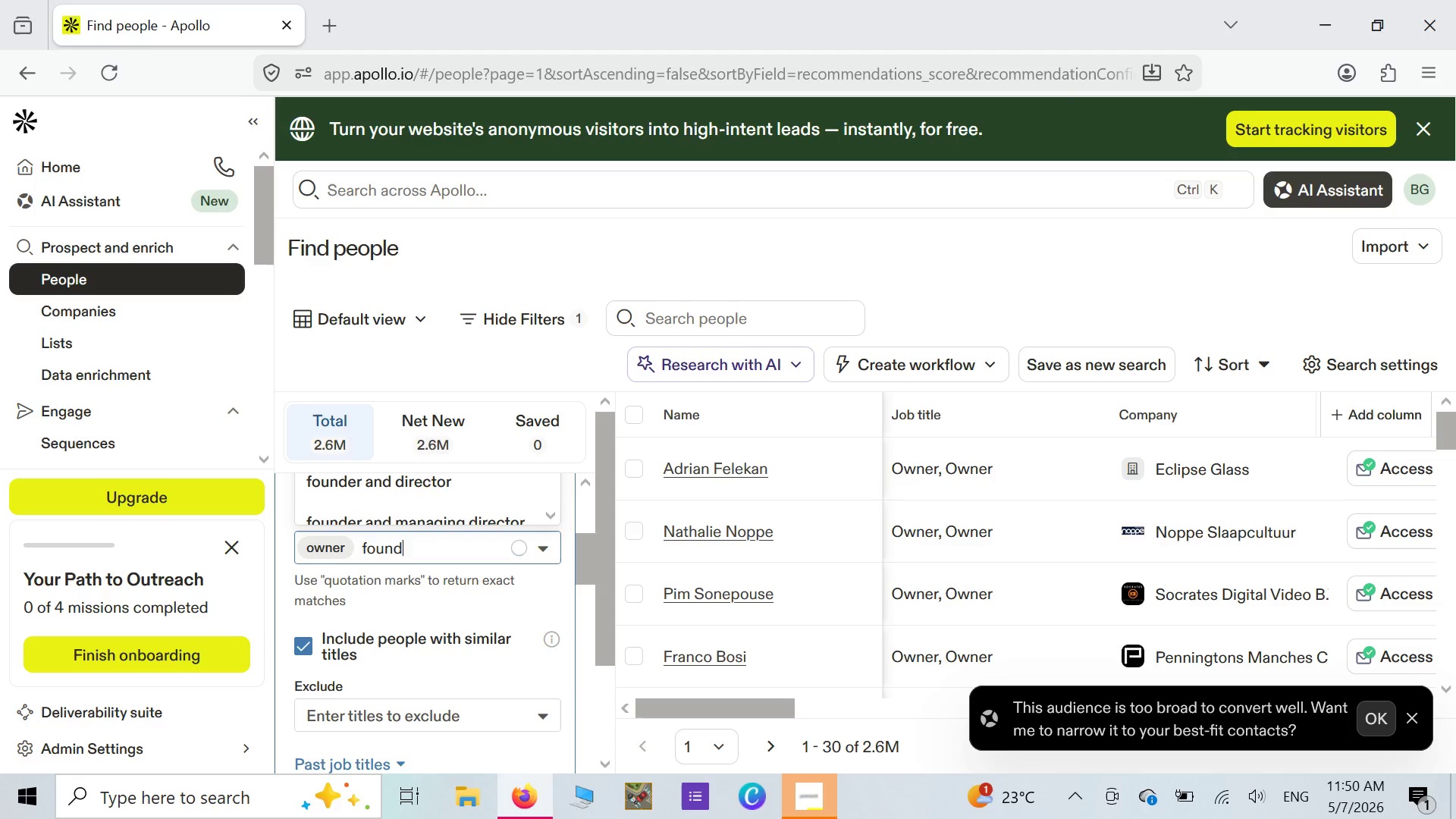 
key(Backspace)
 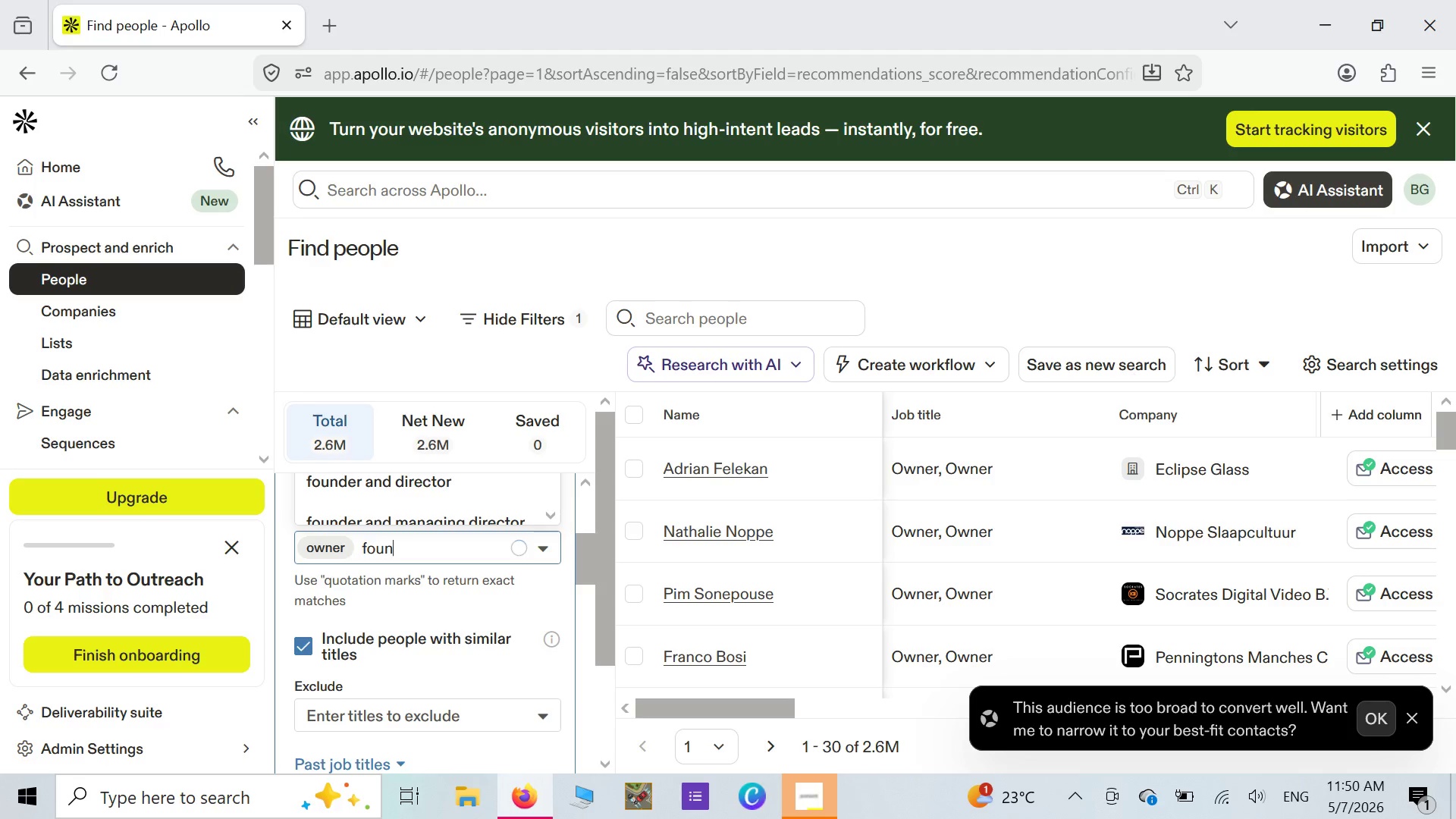 
key(Backspace)
 